 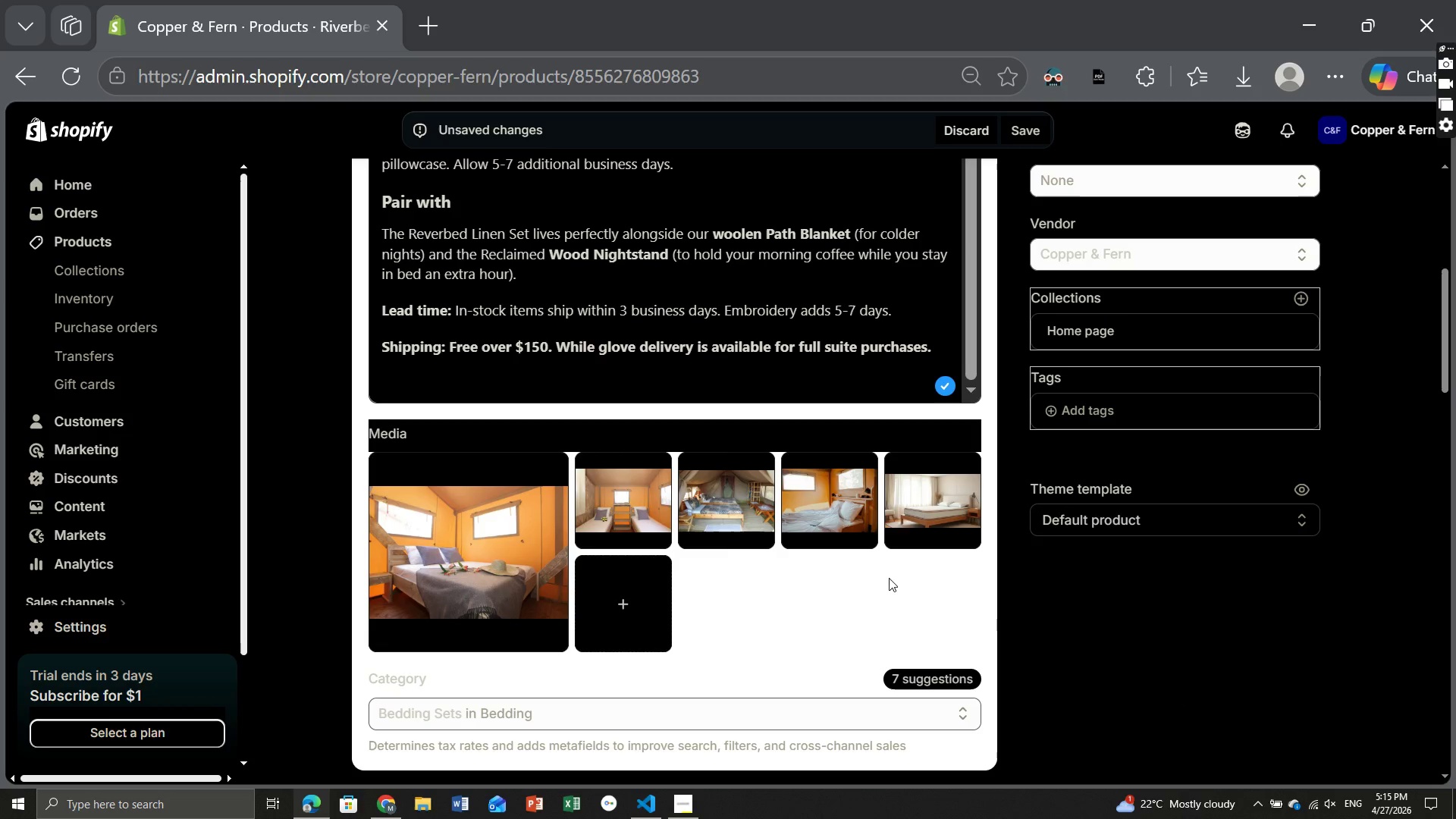 
left_click([482, 523])
 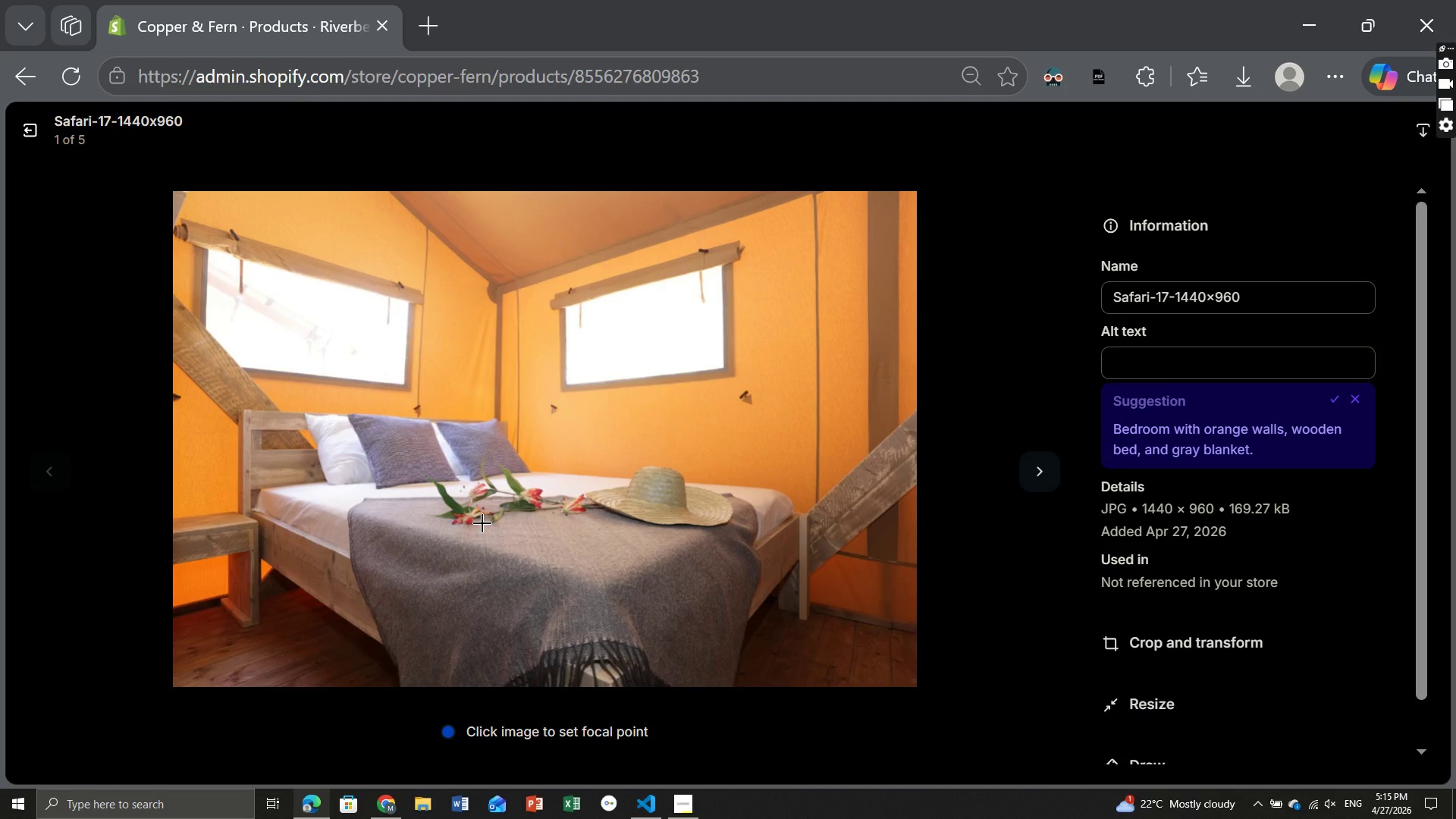 
wait(14.72)
 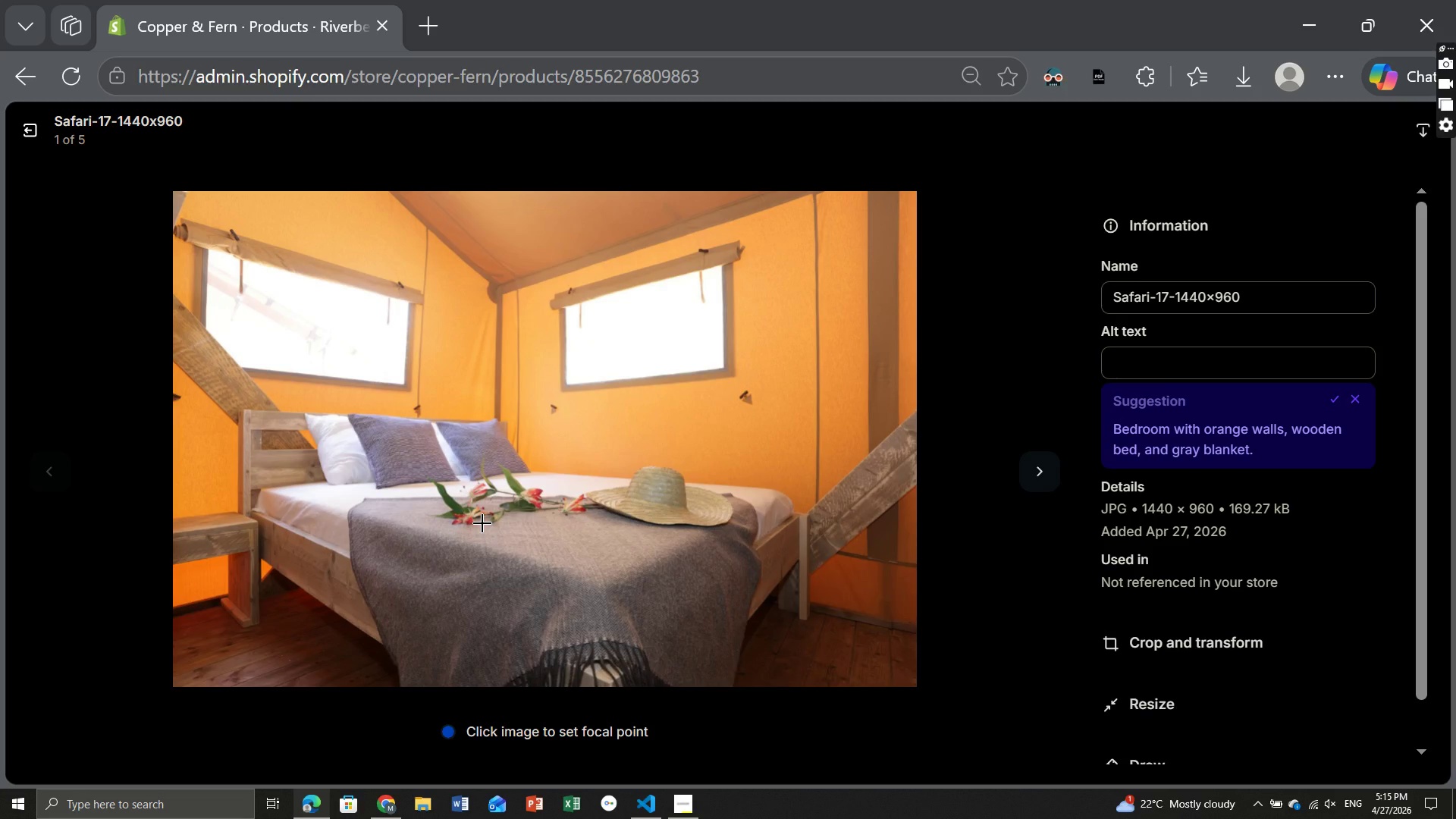 
left_click([1146, 359])
 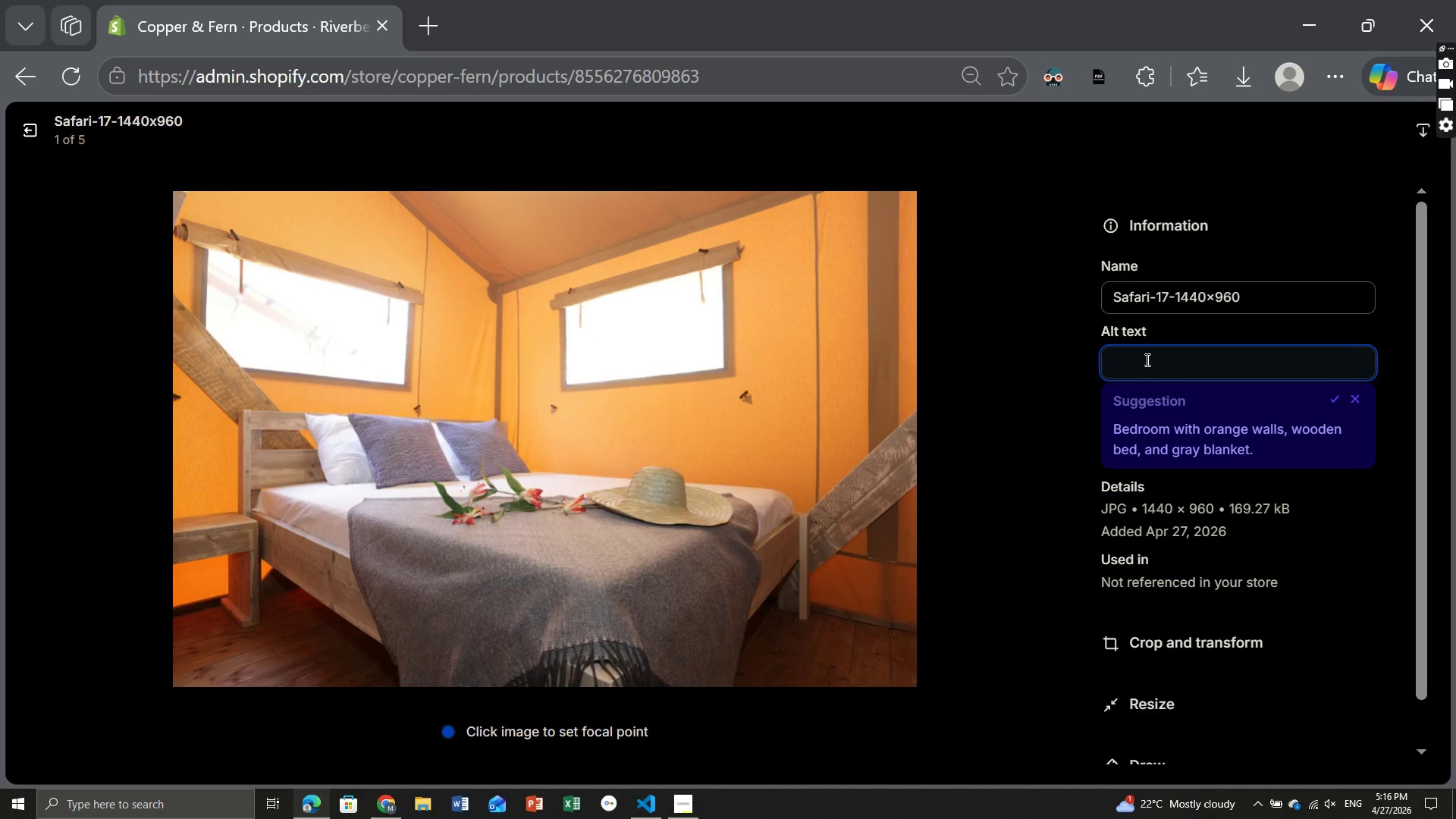 
wait(26.72)
 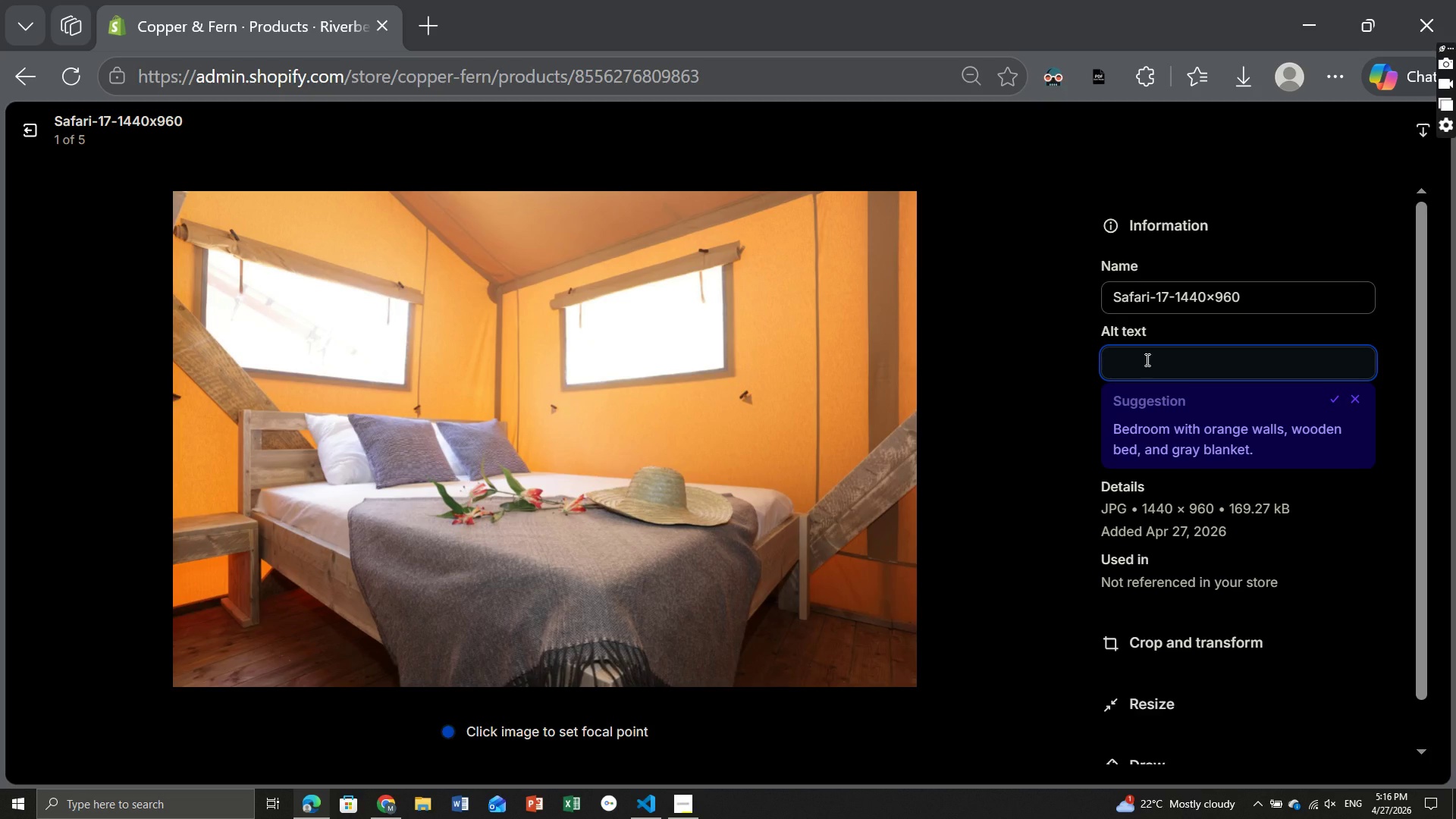 
type(glamping tent interior )
 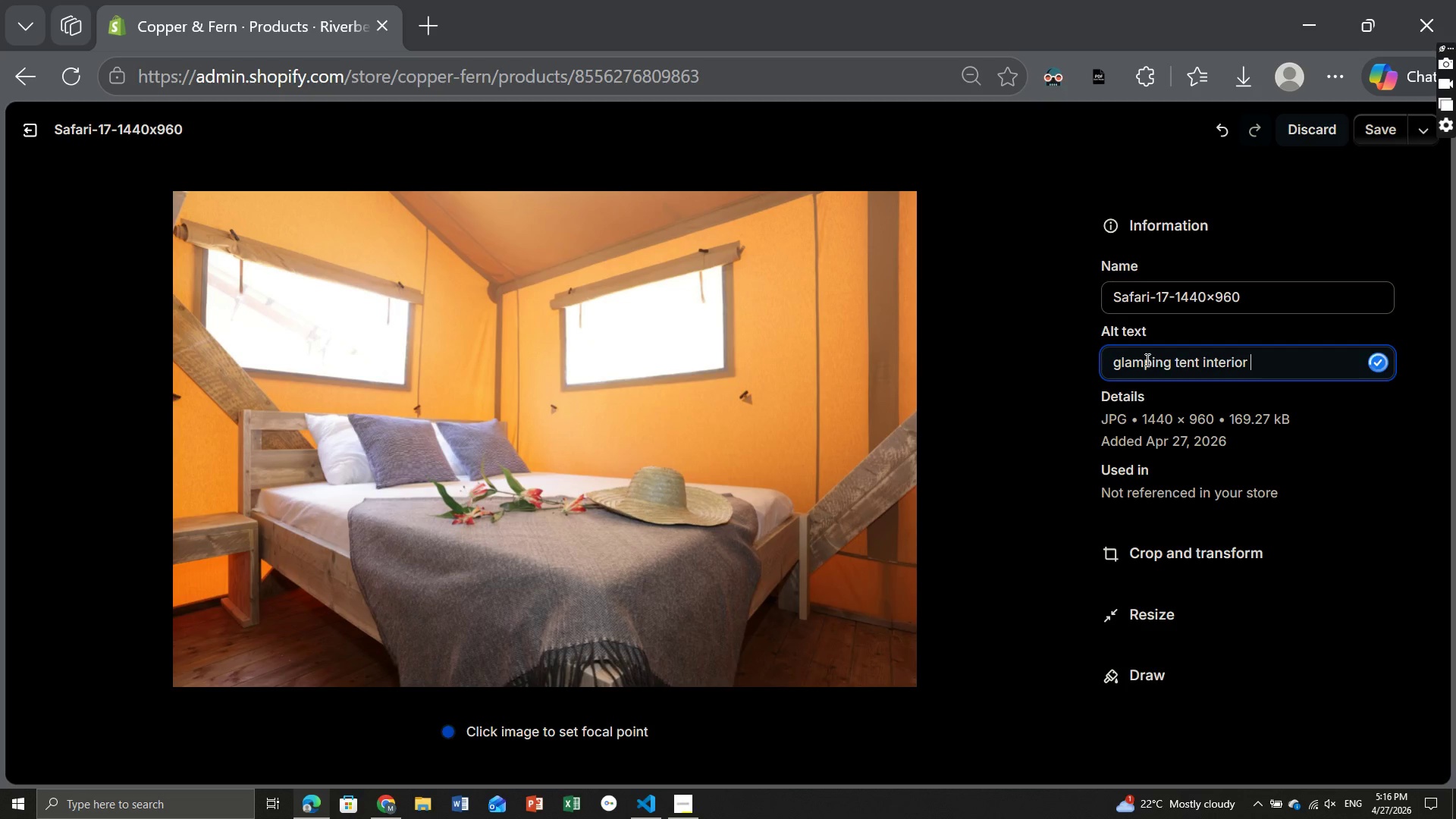 
key(Control+ControlLeft)
 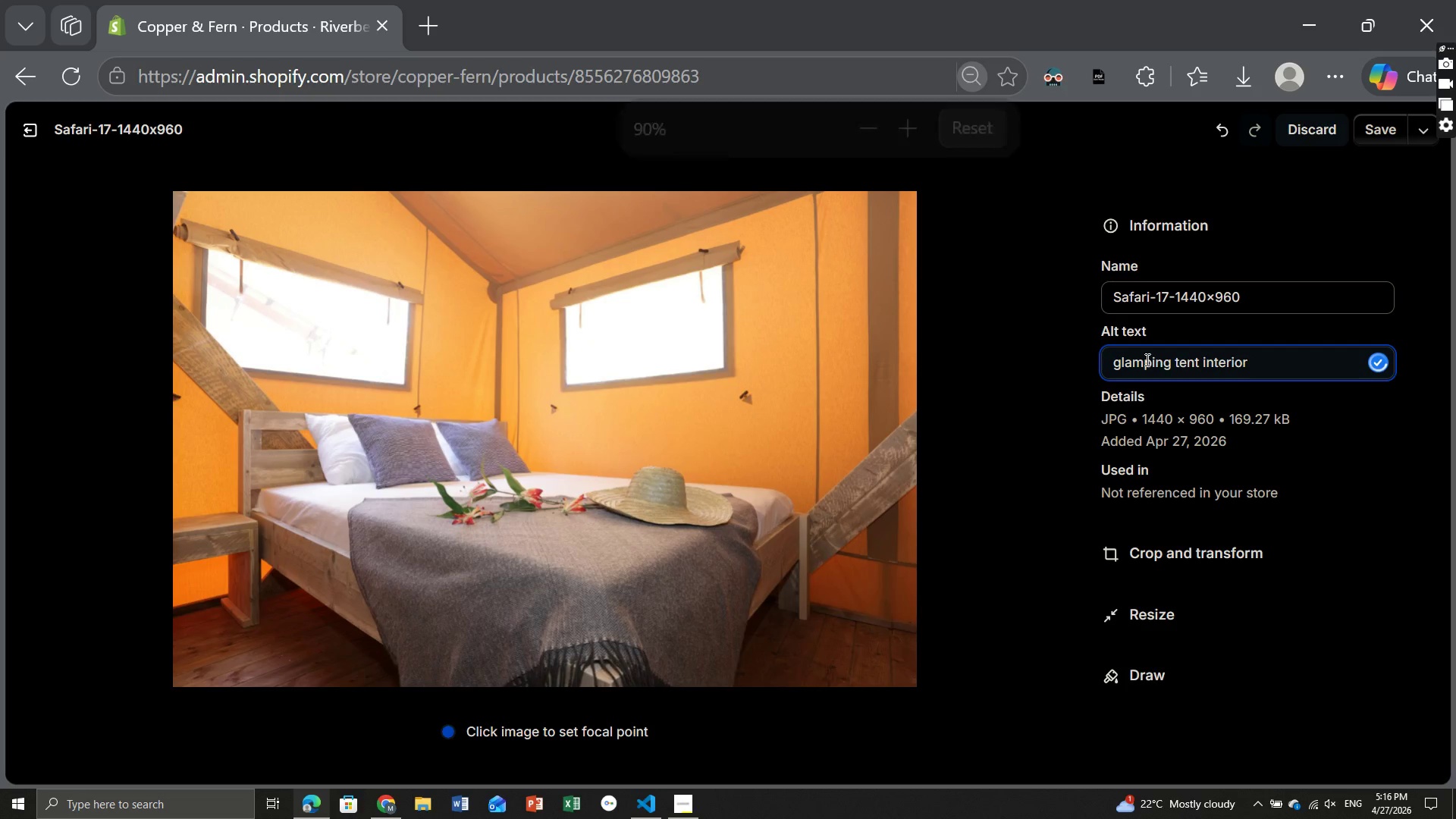 
key(Control+Equal)
 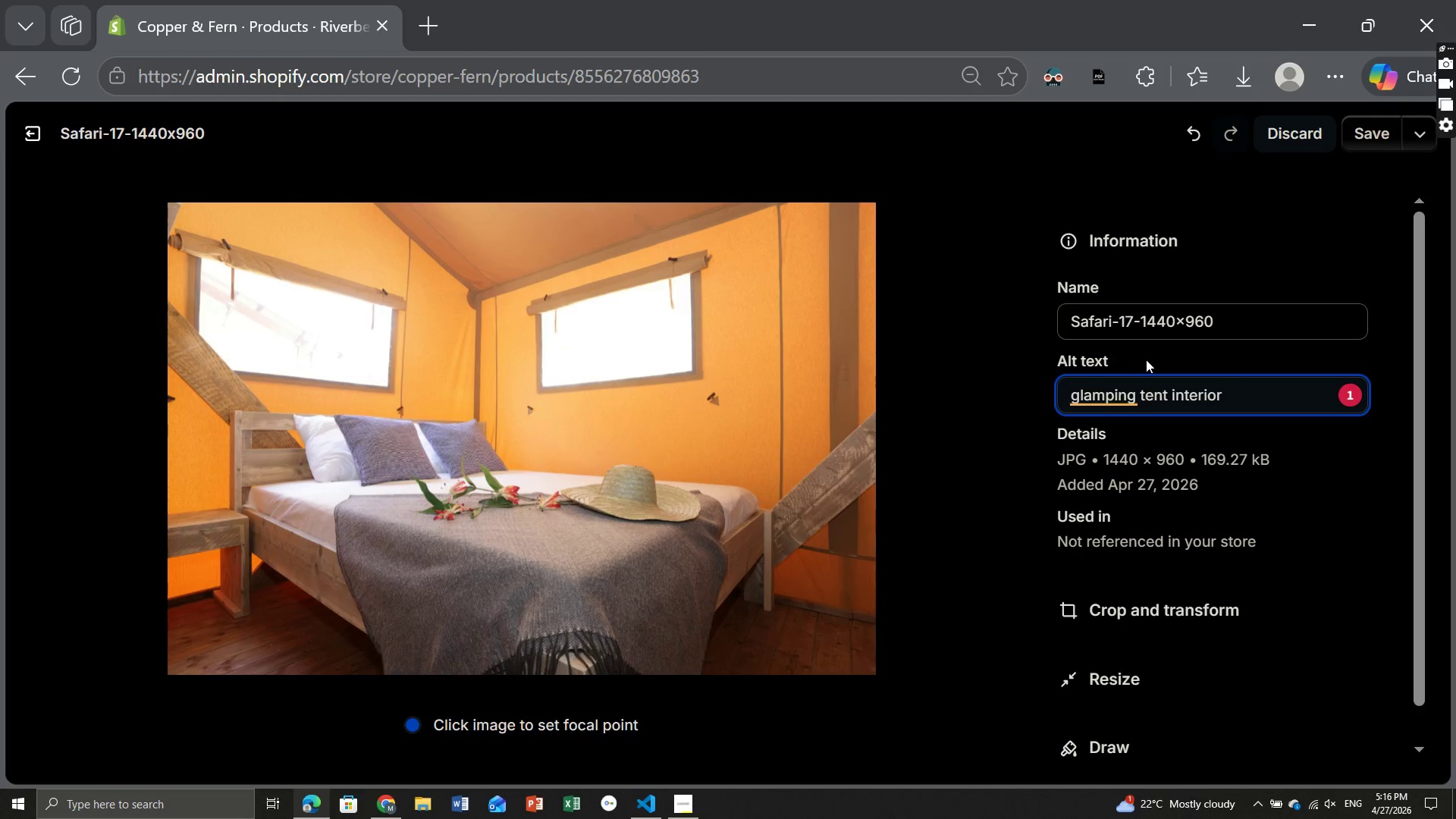 
type(with reclaimed wood details)
 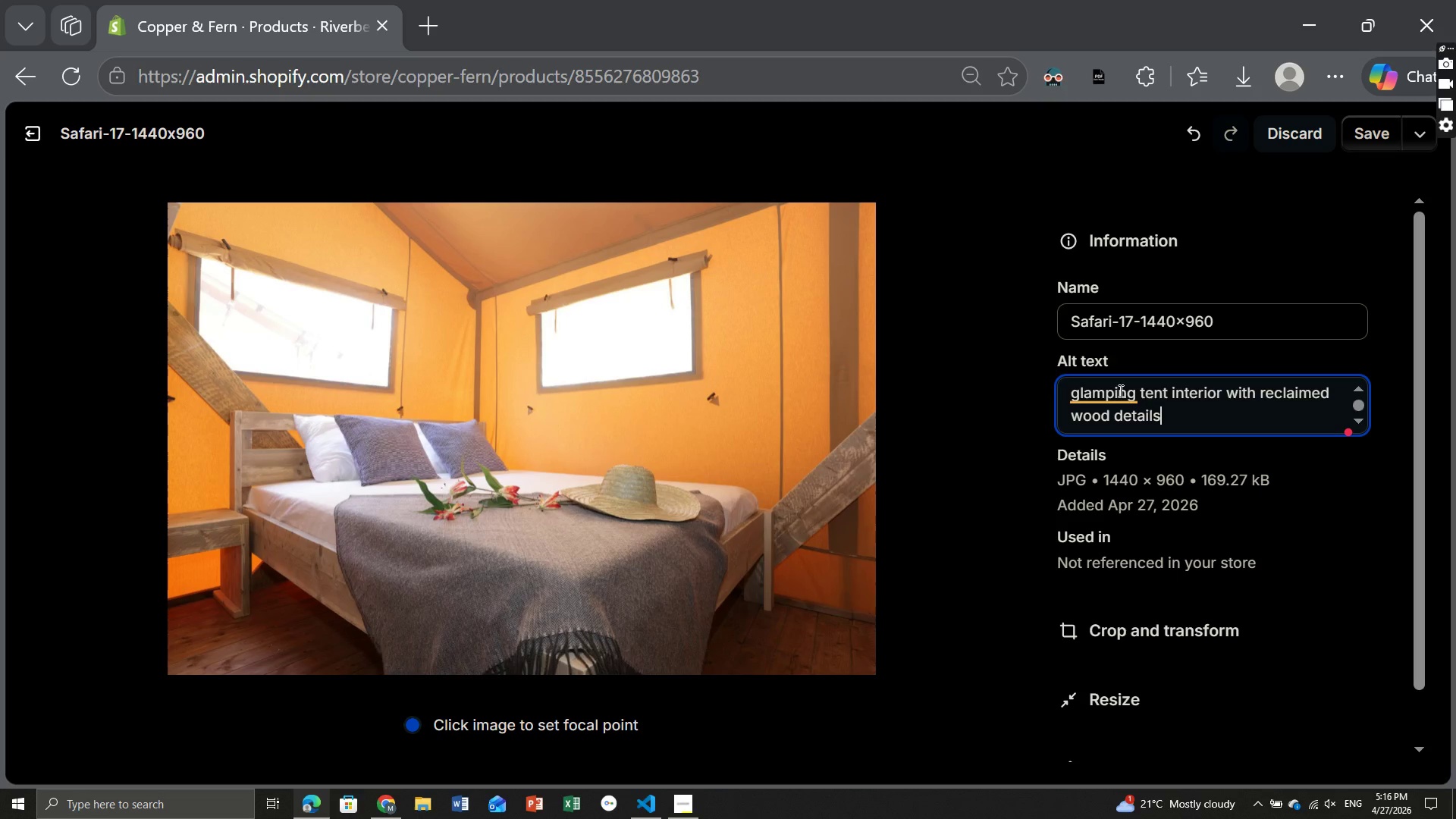 
left_click([1119, 391])
 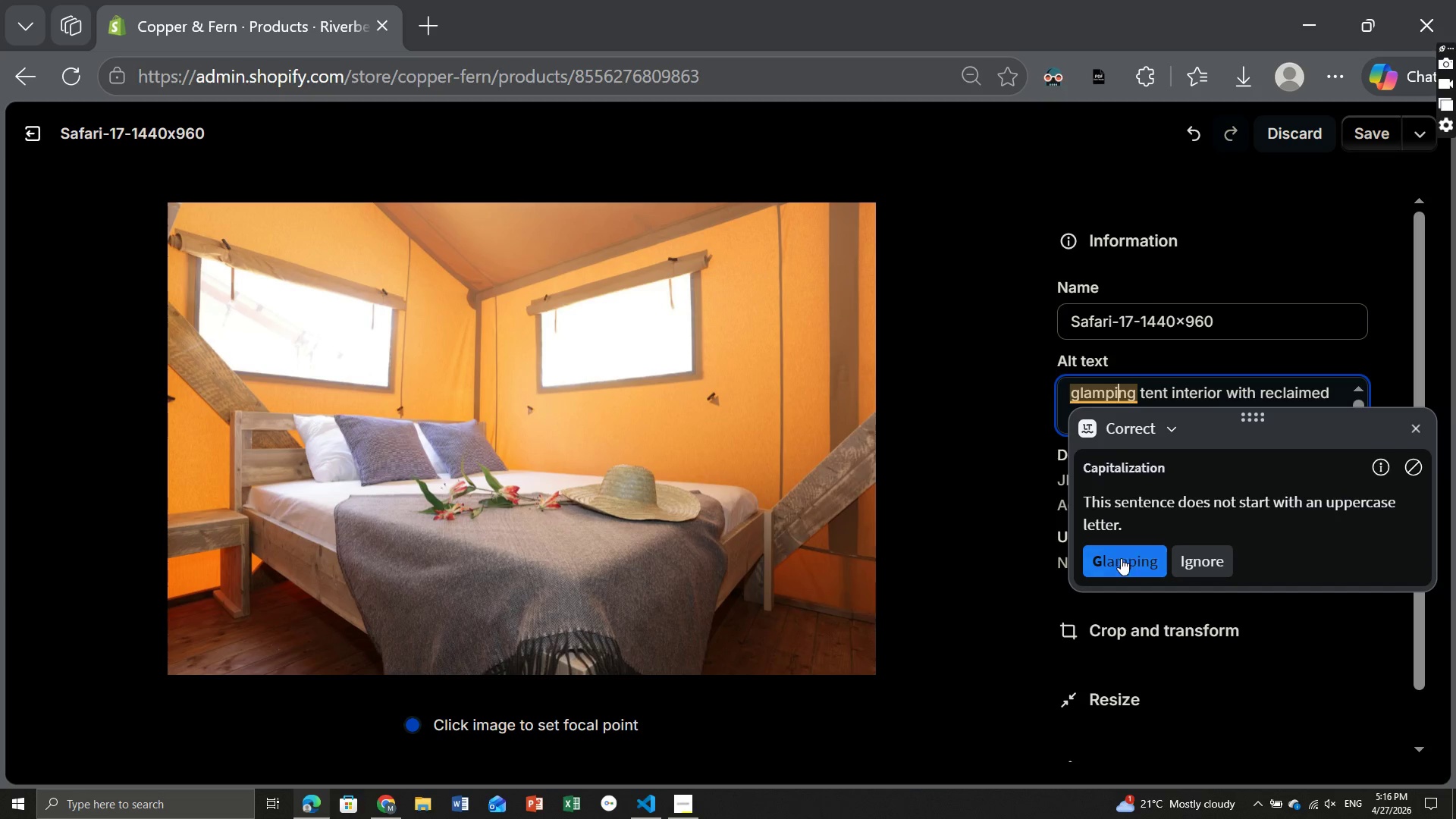 
left_click([1120, 560])
 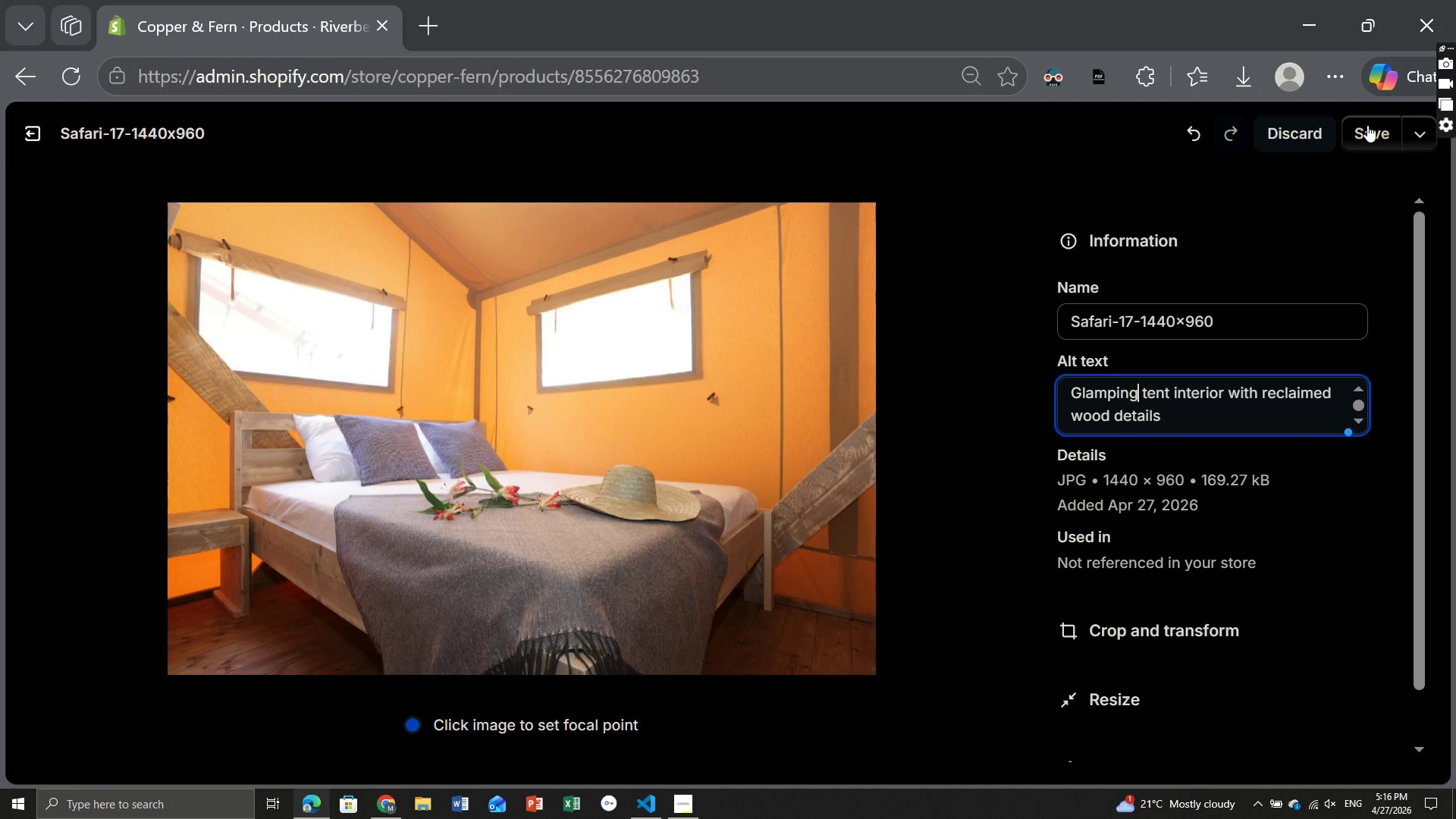 
left_click([1367, 125])
 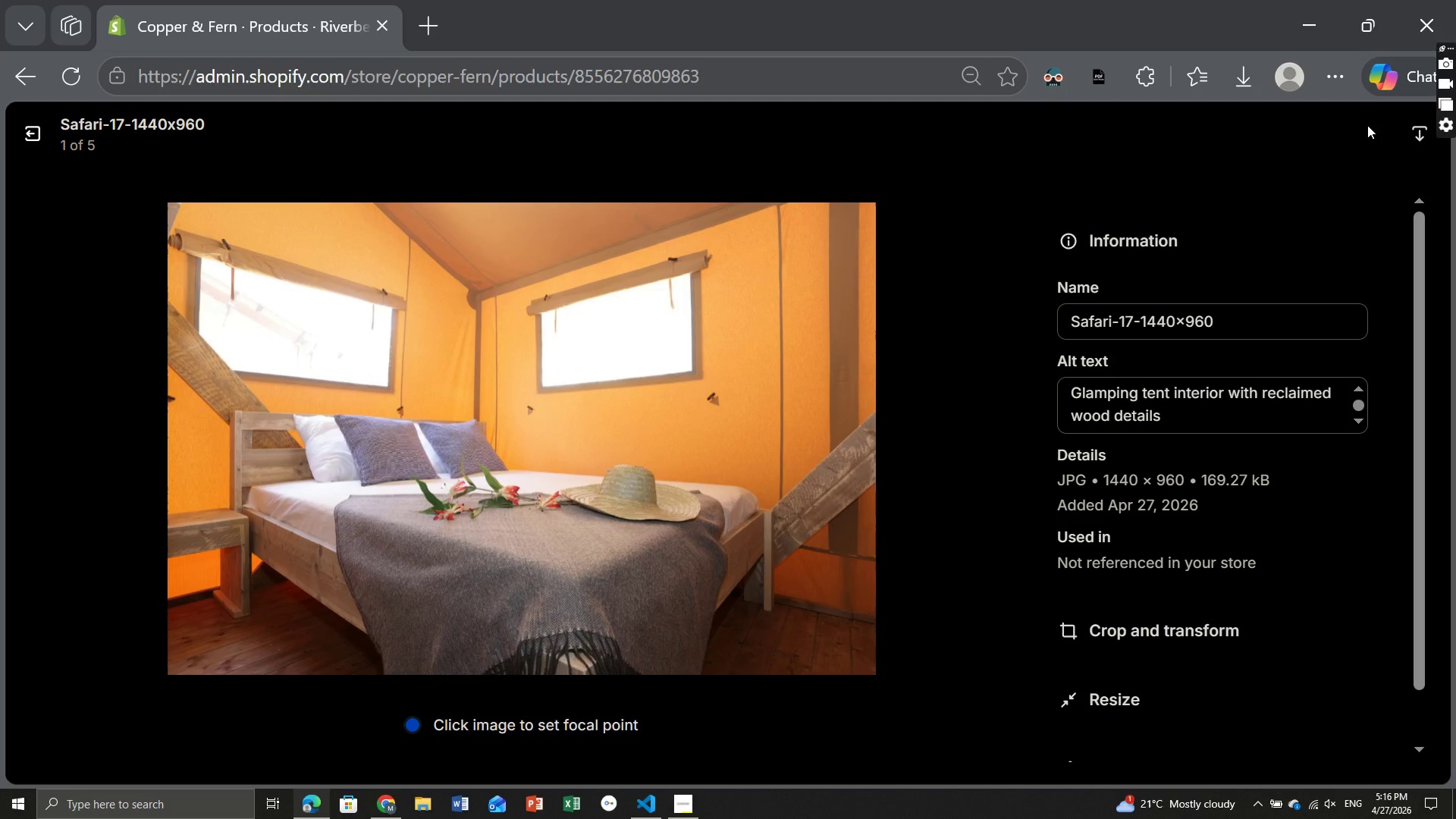 
wait(10.14)
 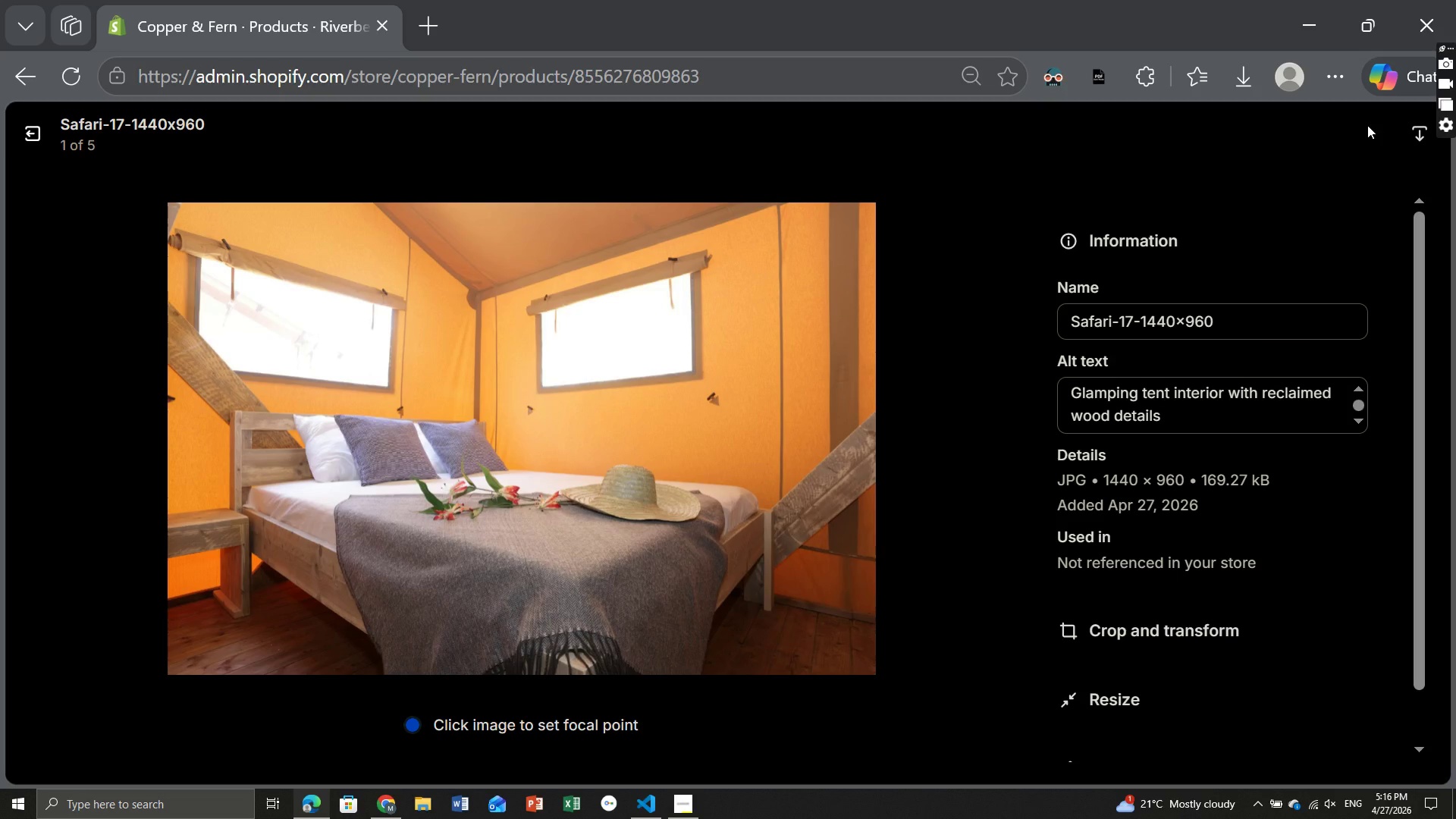 
key(Meta+PrintScreen)
 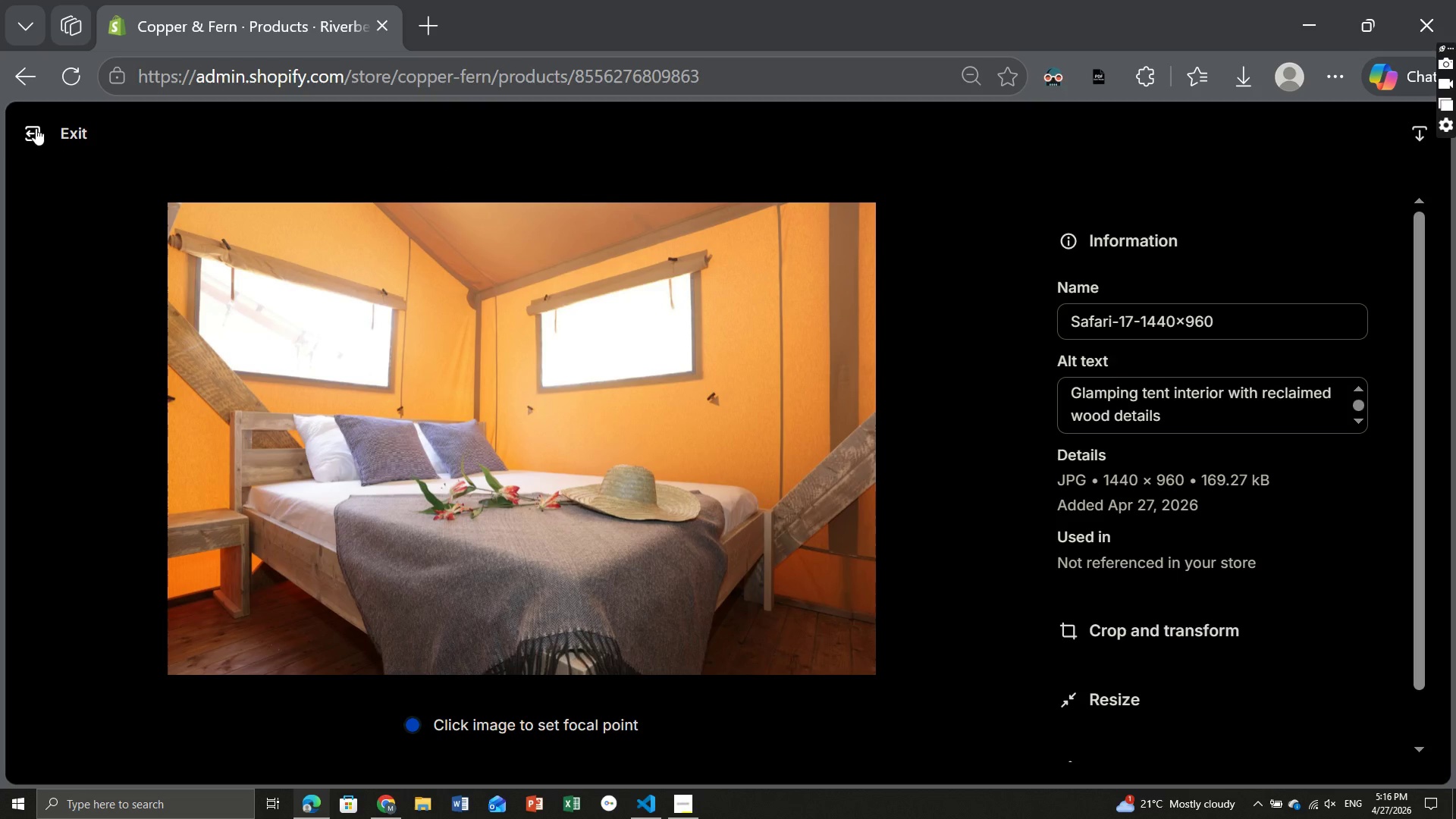 
left_click([33, 128])
 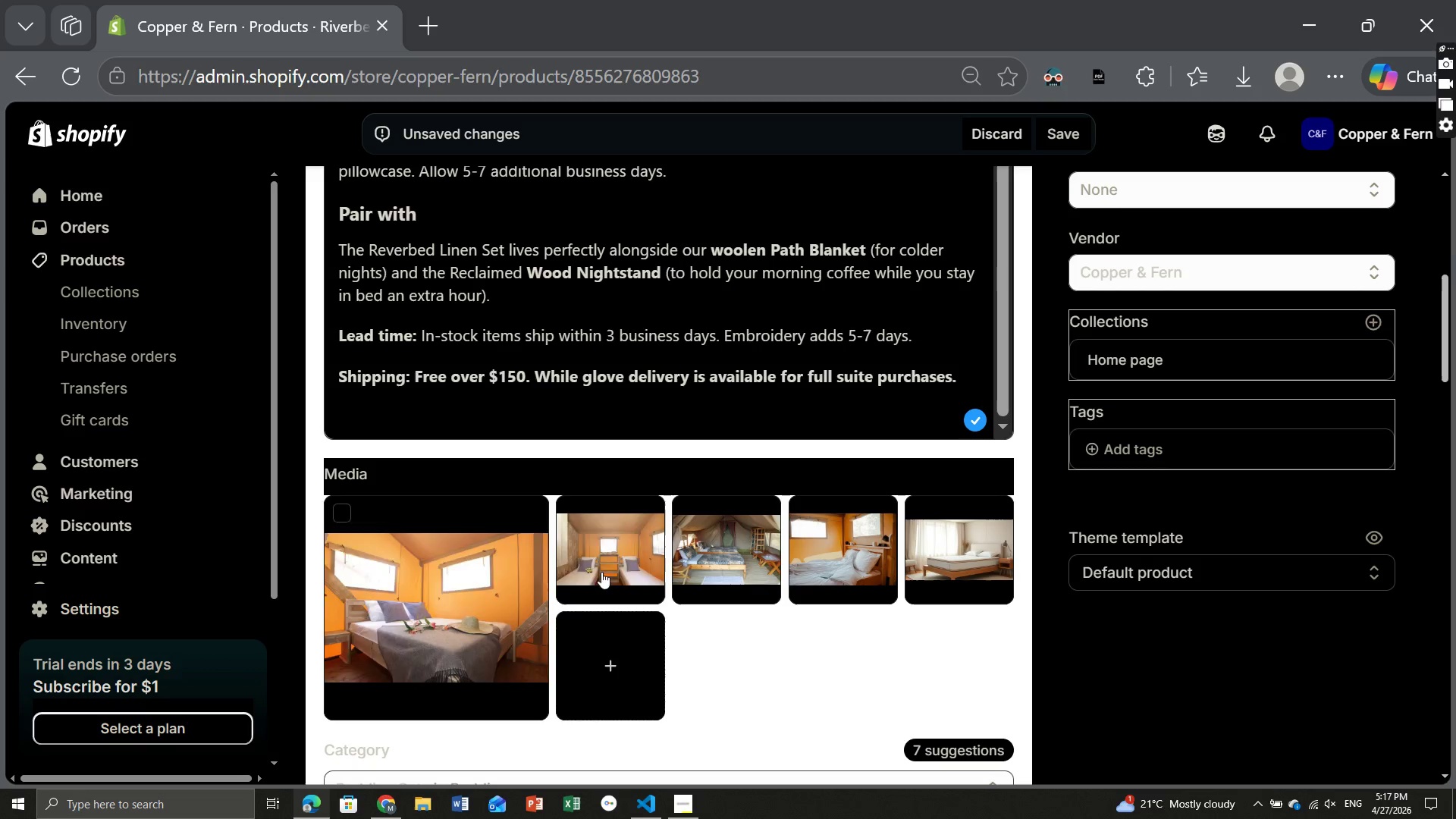 
left_click([628, 549])
 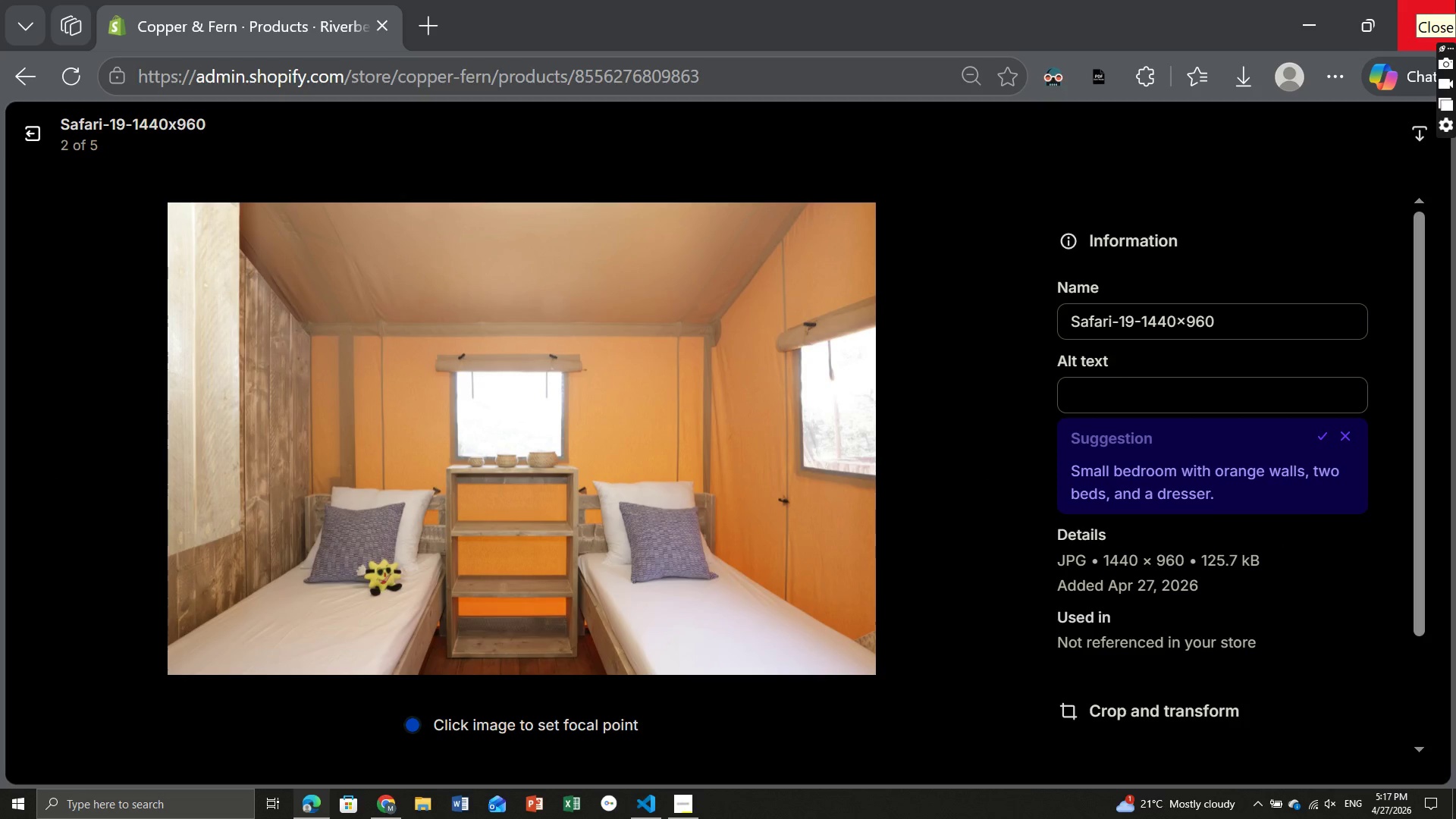 
wait(30.09)
 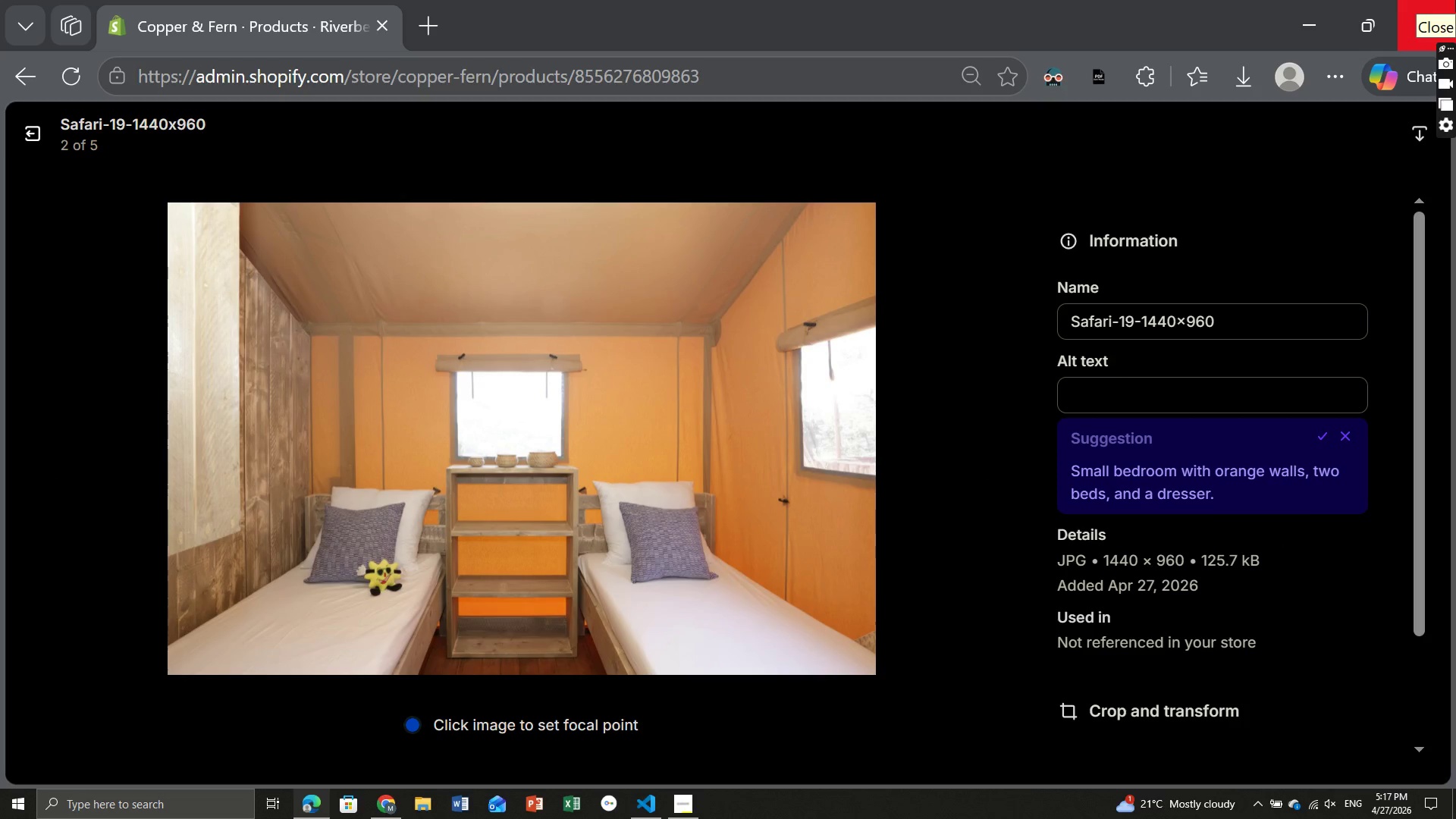 
type(Custem coordinates emb)
 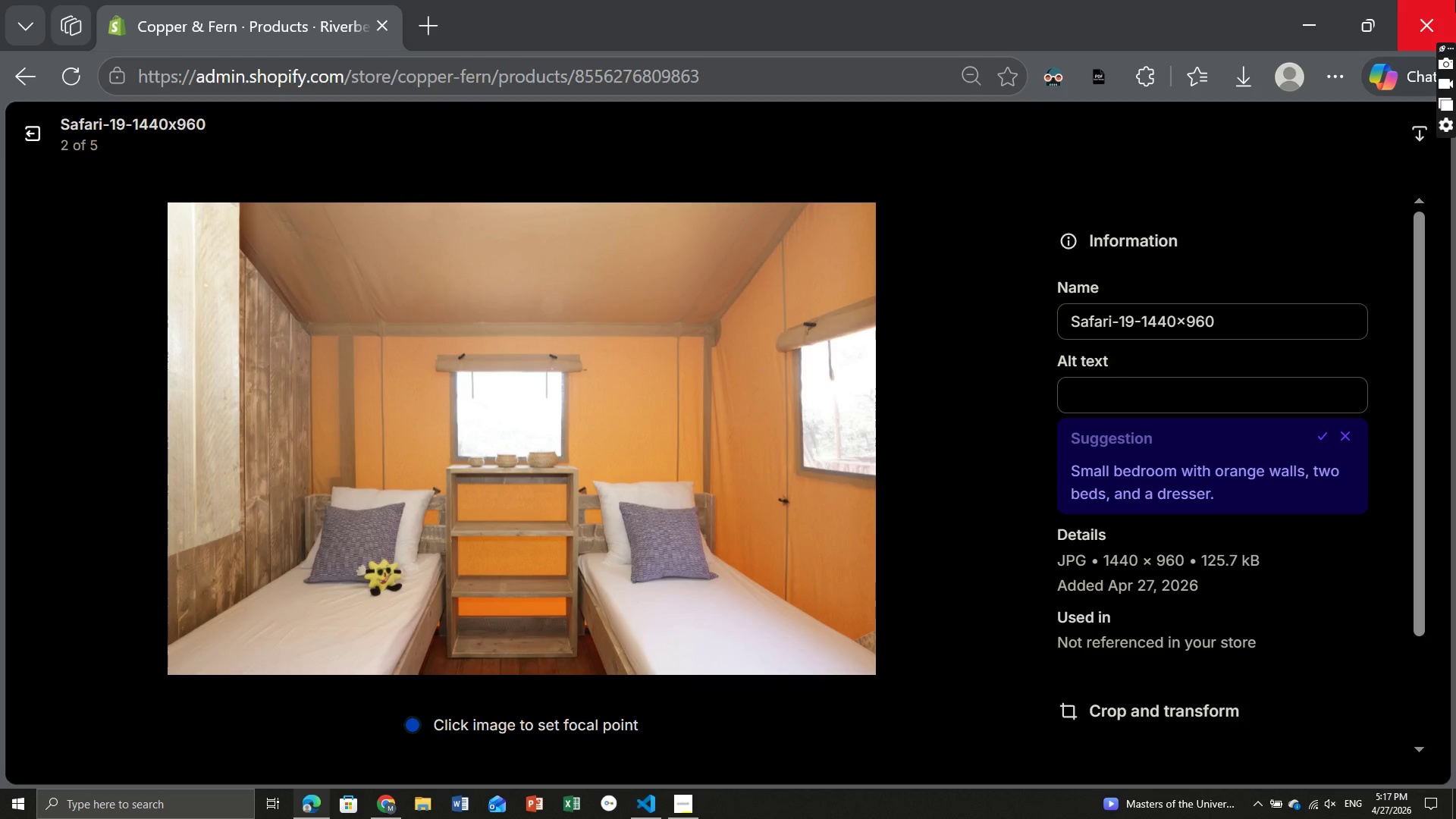 
type(roidery on recerbed linen set hem, tonal thread on oat)
 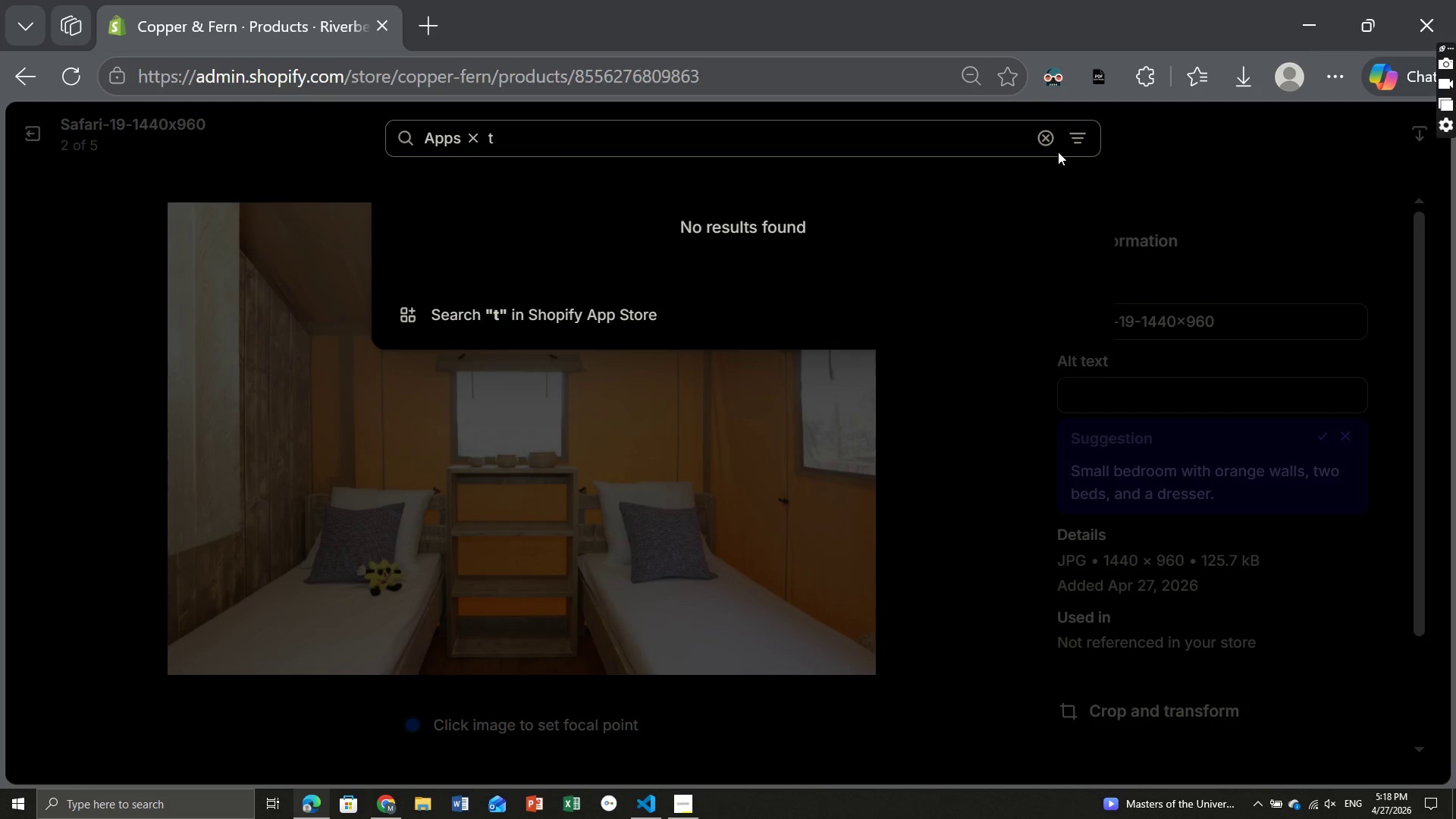 
wait(5.17)
 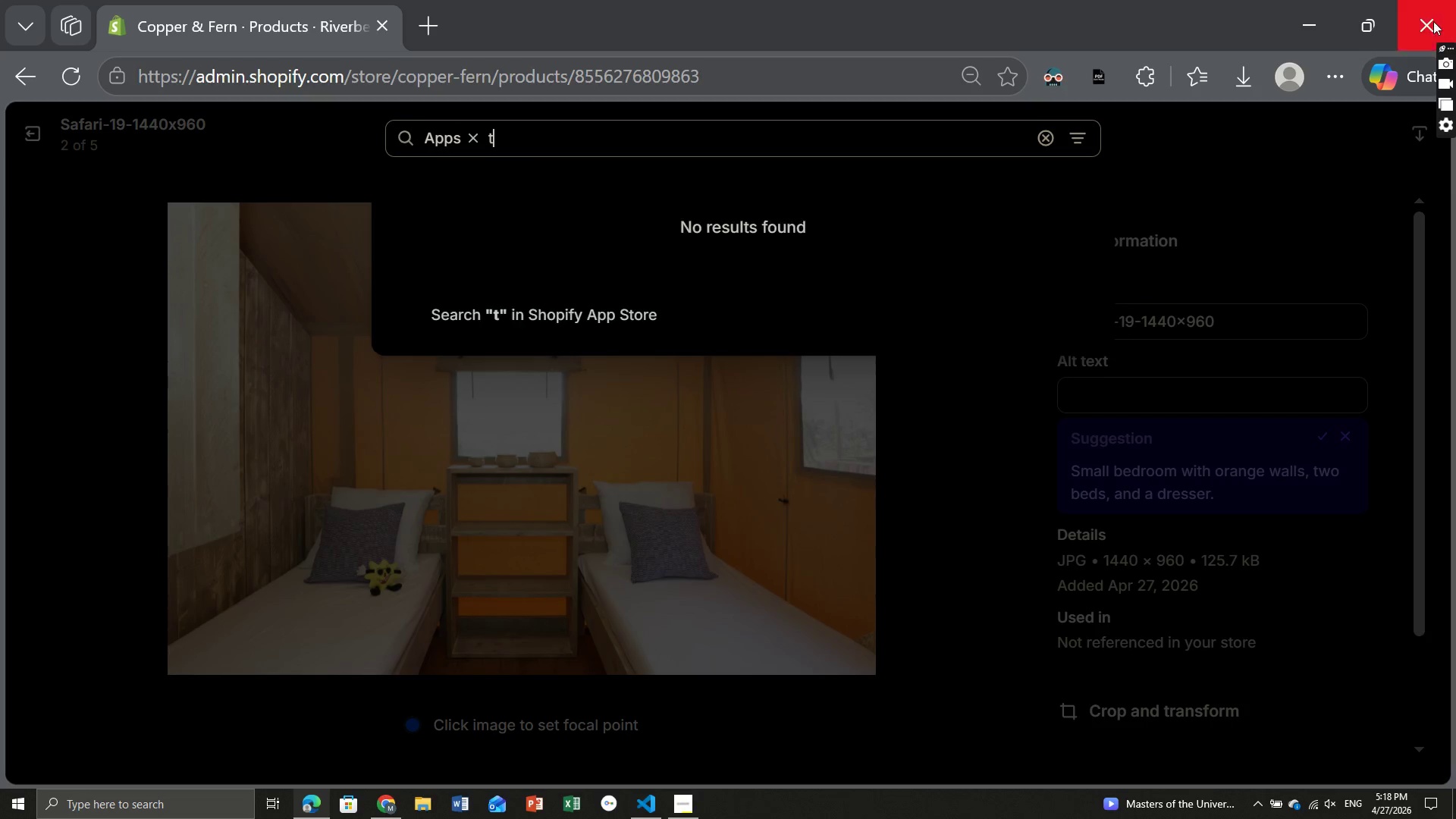 
left_click([1080, 143])
 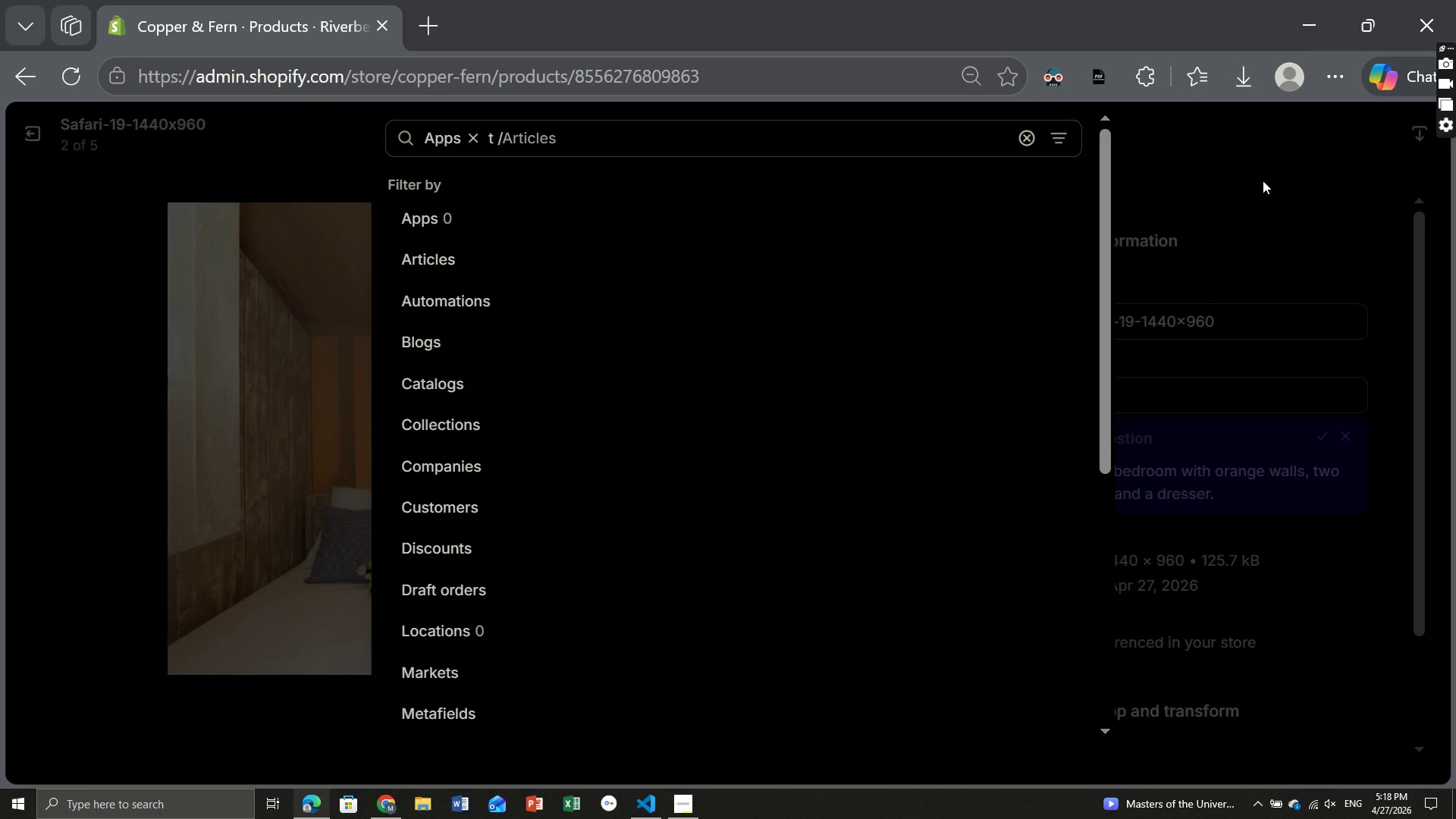 
left_click([1263, 180])
 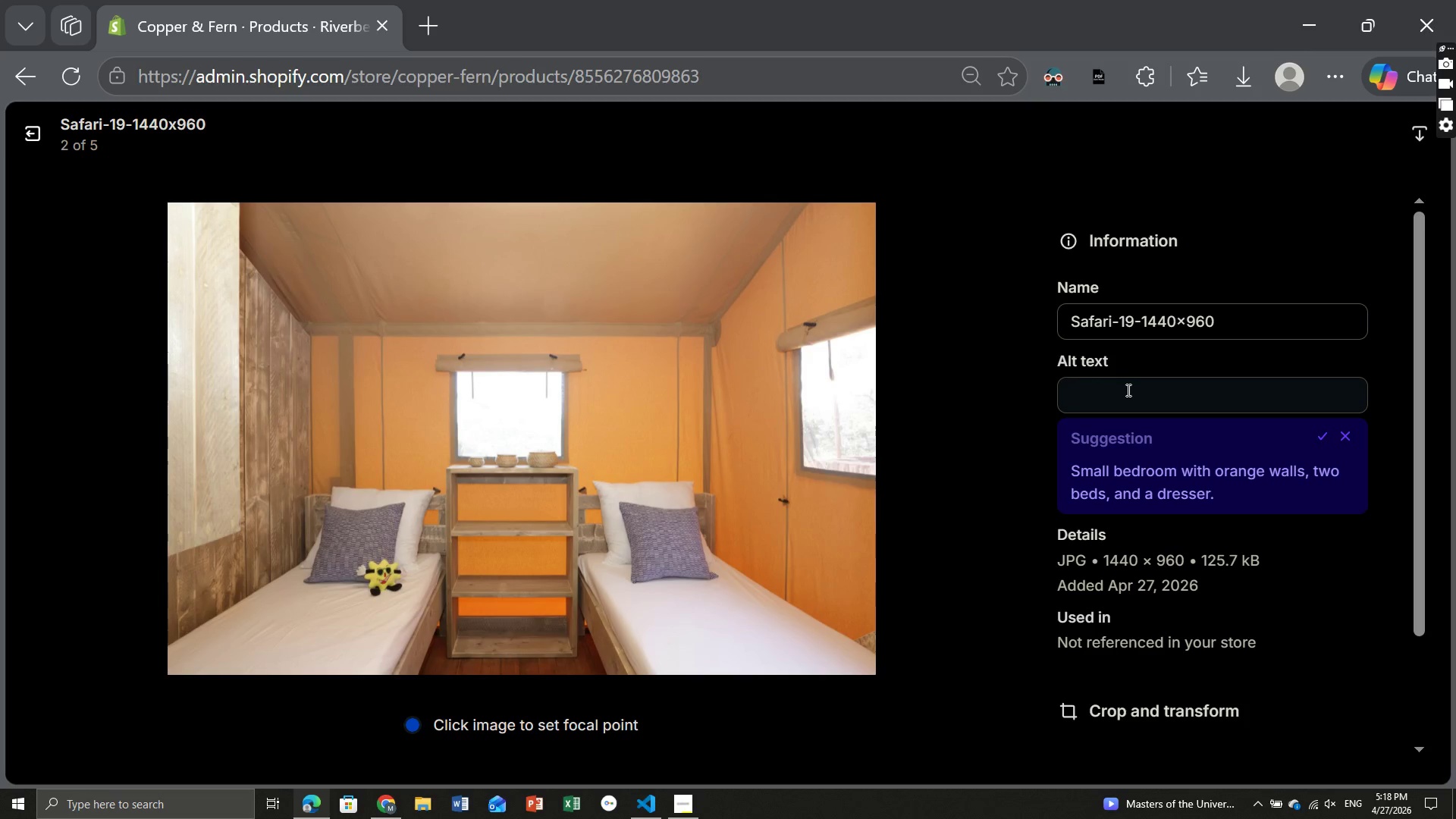 
left_click([1127, 390])
 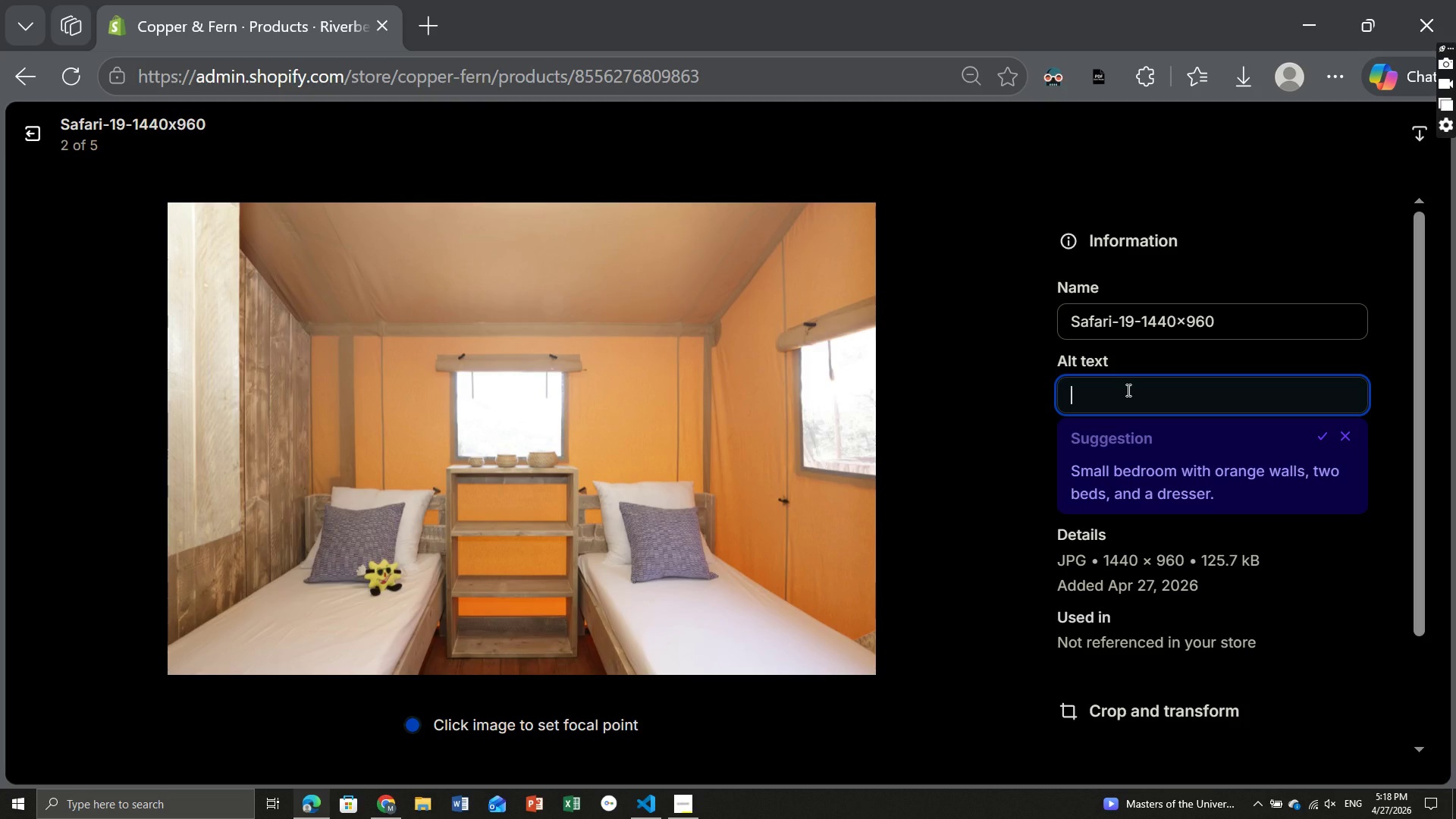 
wait(5.67)
 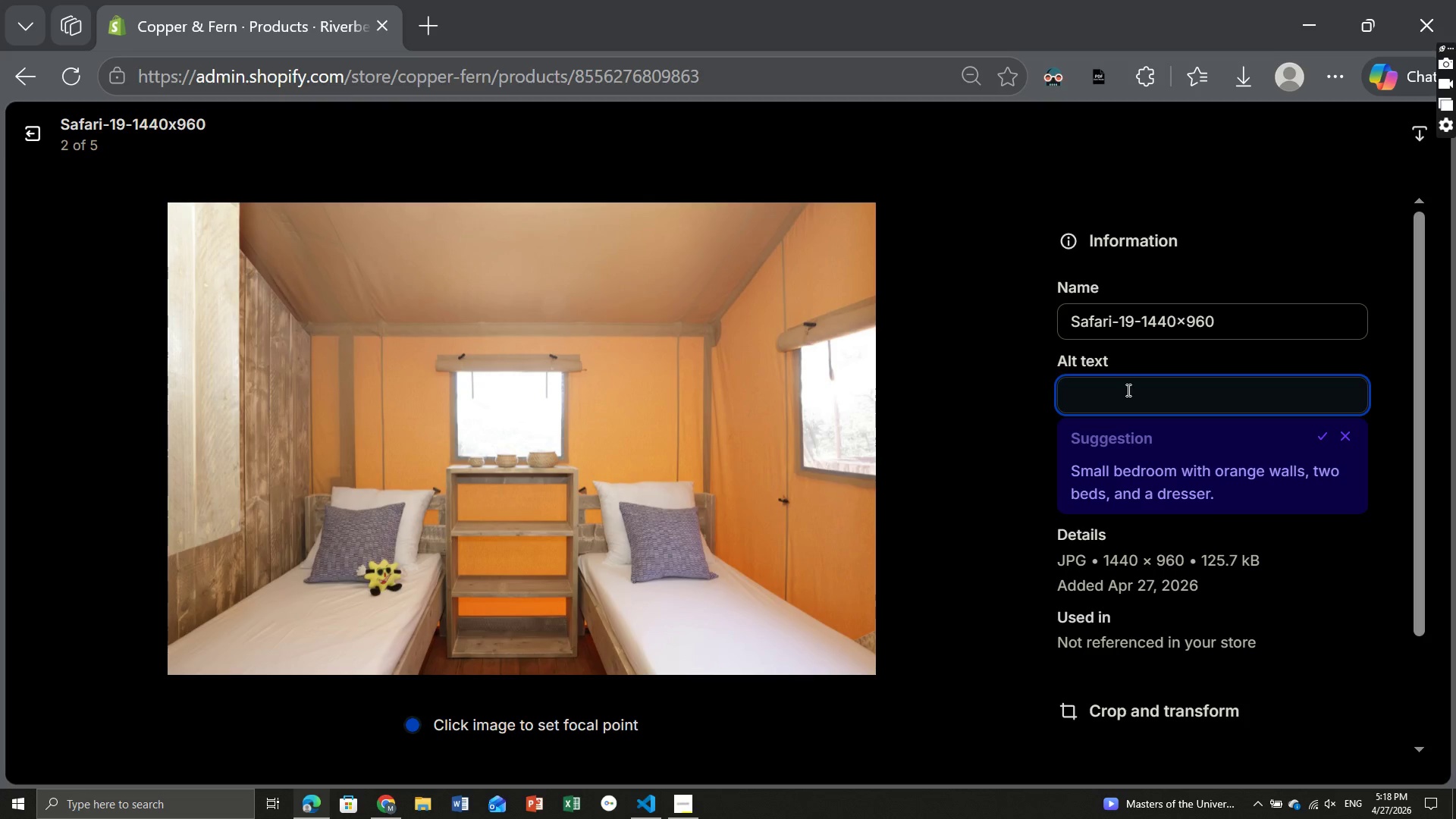 
type(Custem coordinates embrod)
key(Backspace)
 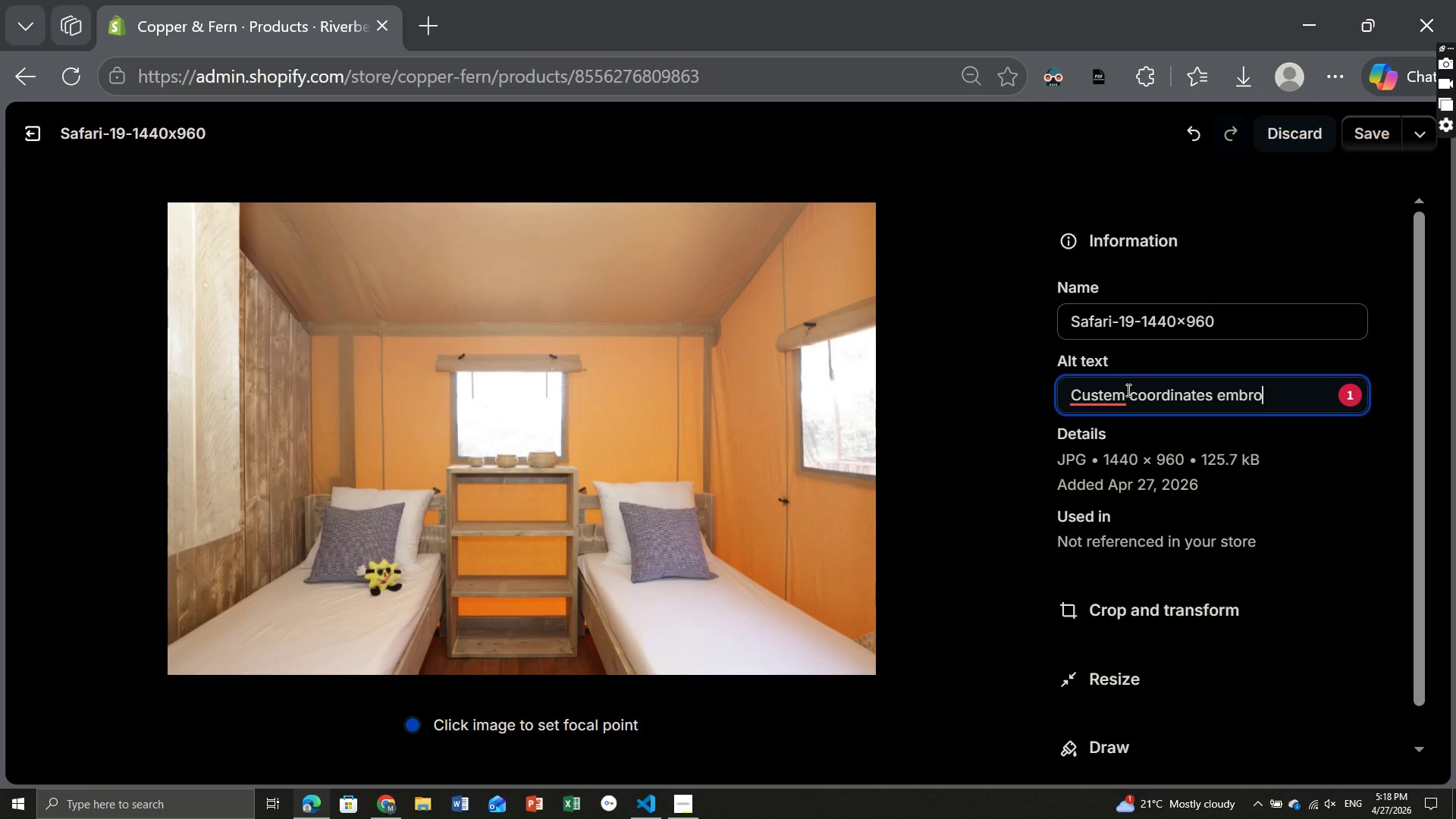 
wait(5.05)
 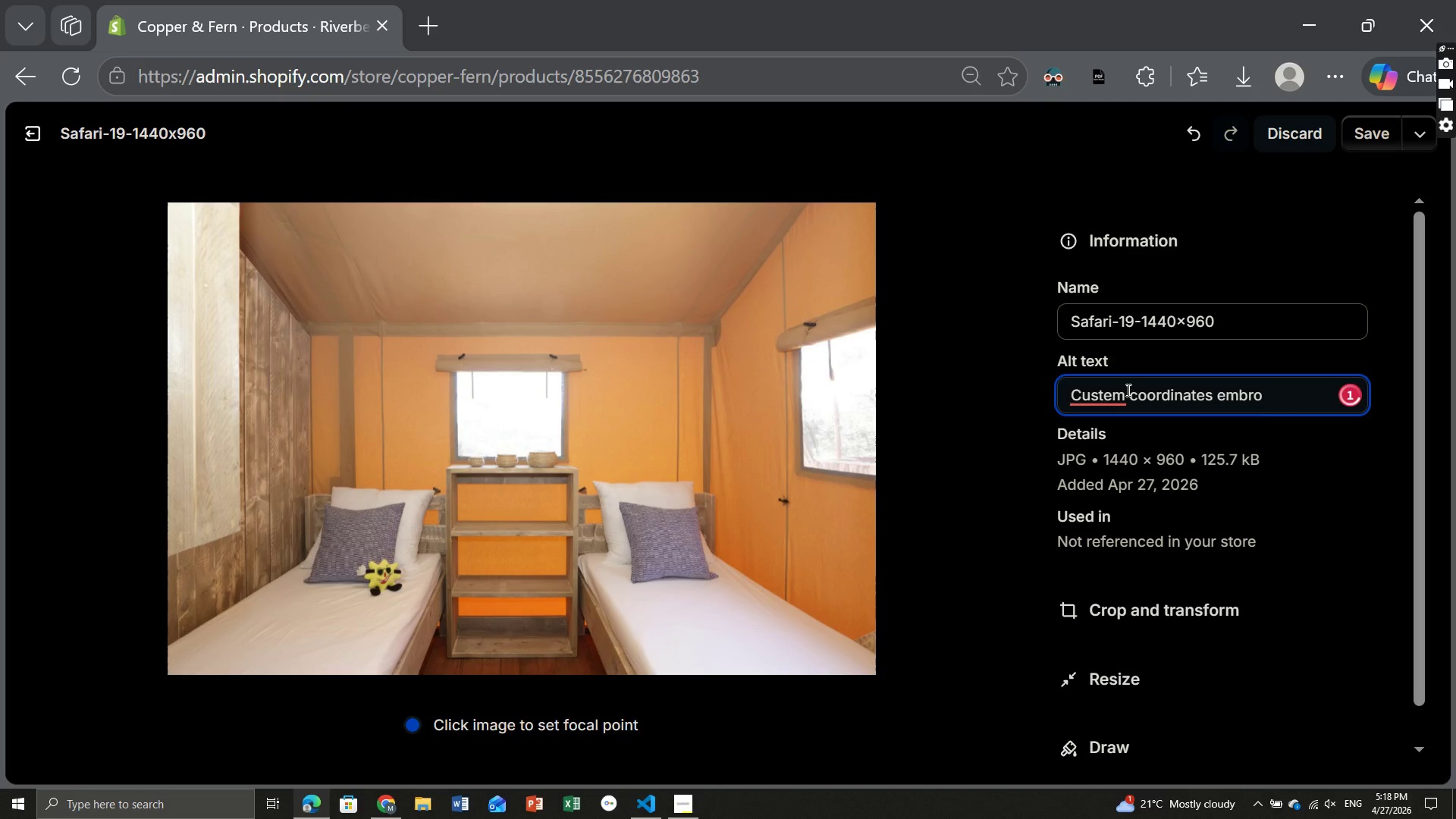 
type(idery in reverbed linen set hem, tine)
key(Backspace)
type(al thread on ca)
key(Backspace)
key(Backspace)
type(oay)
key(Backspace)
type(tmeal linen, copper & derm dlamping collection)
 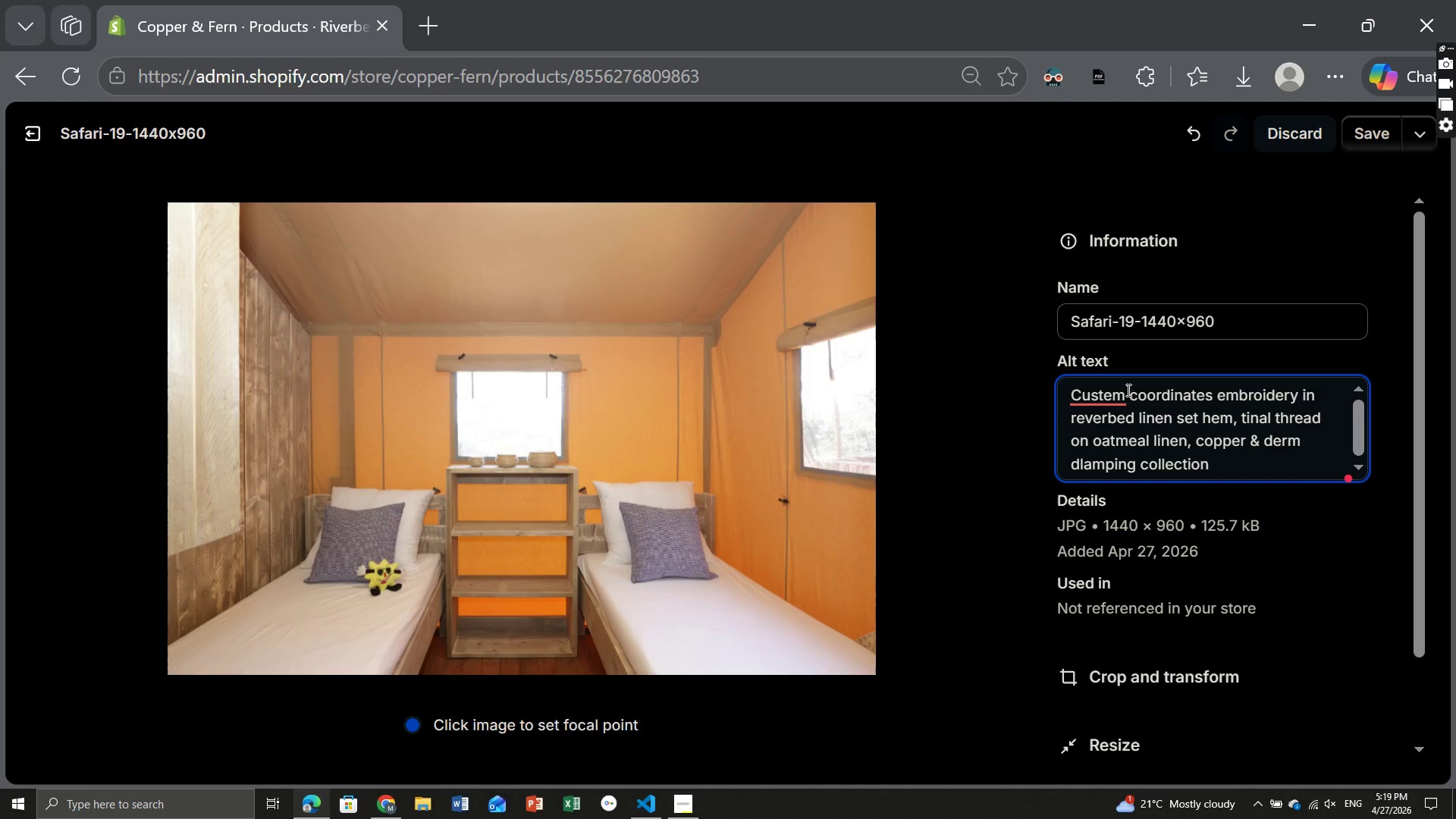 
left_click([1105, 399])
 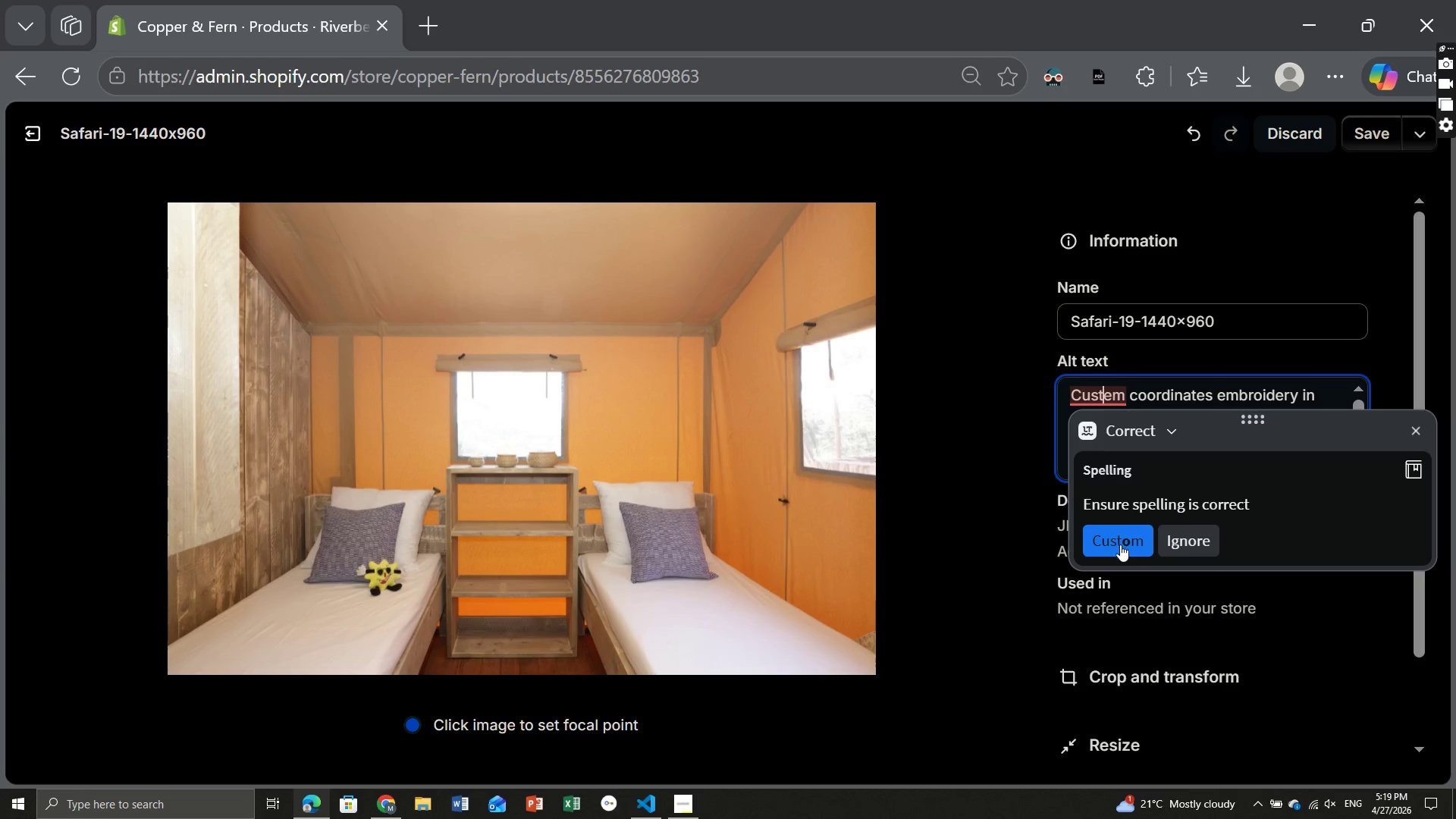 
left_click([1120, 544])
 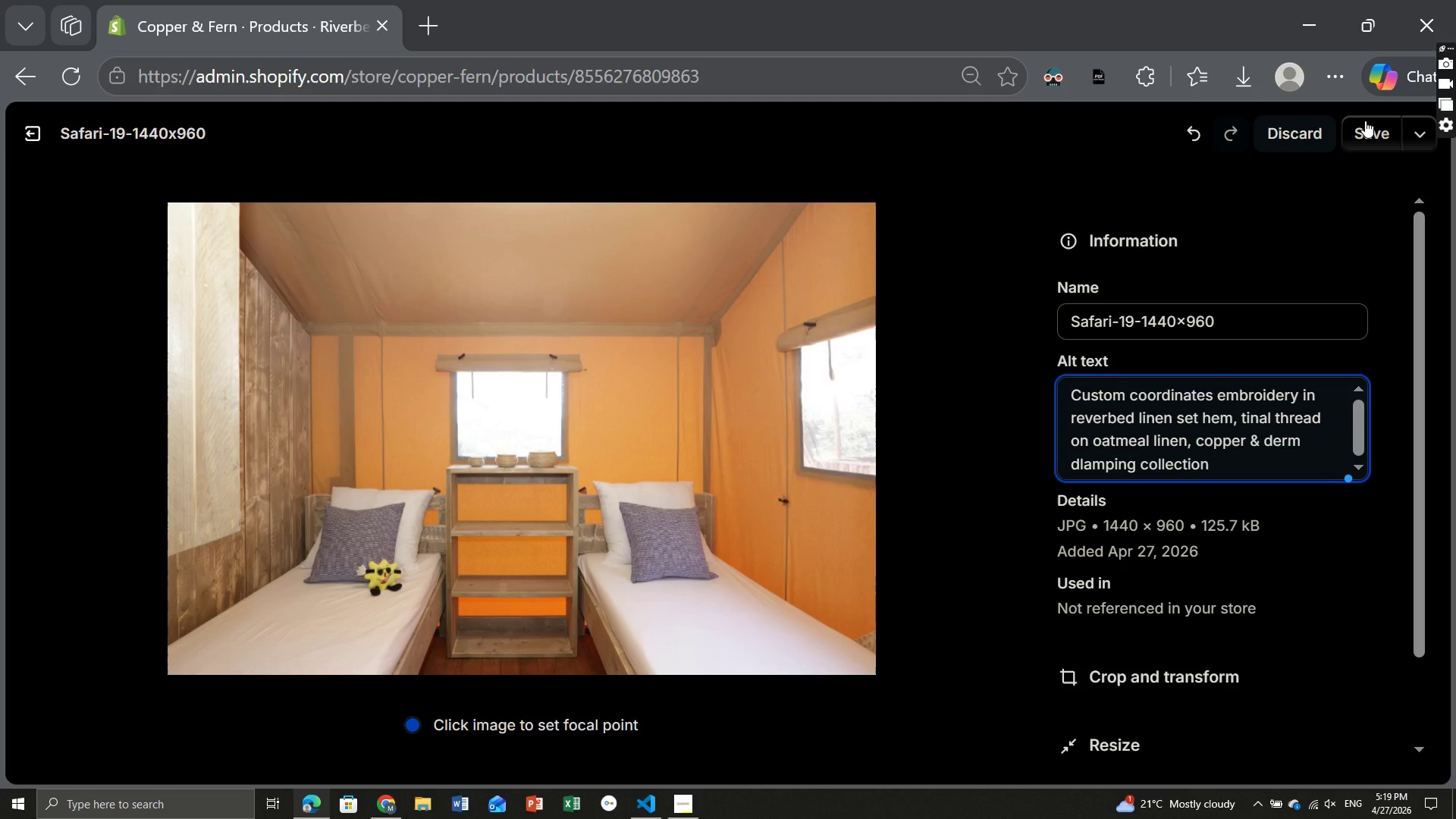 
left_click([1365, 121])
 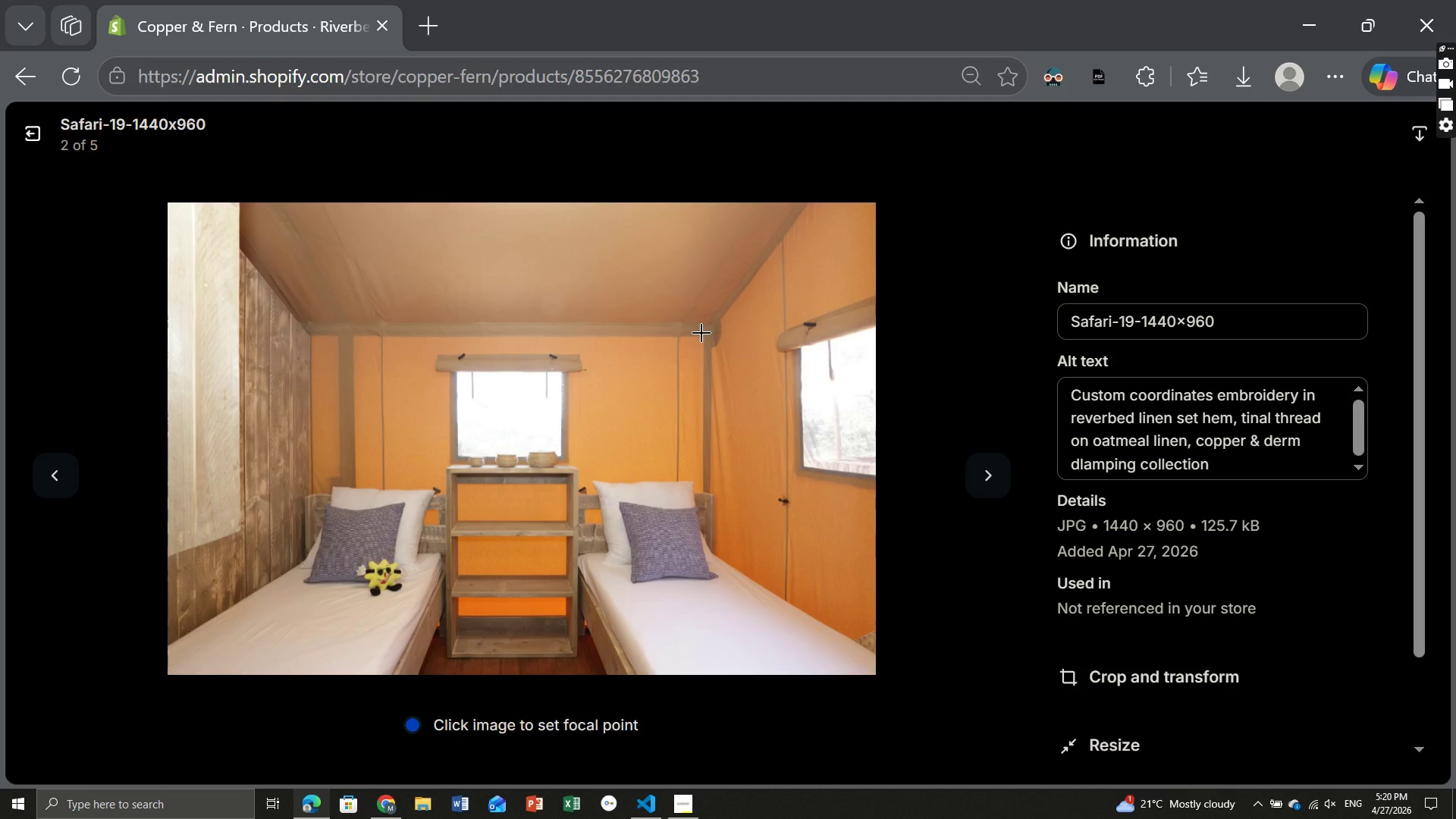 
wait(5.41)
 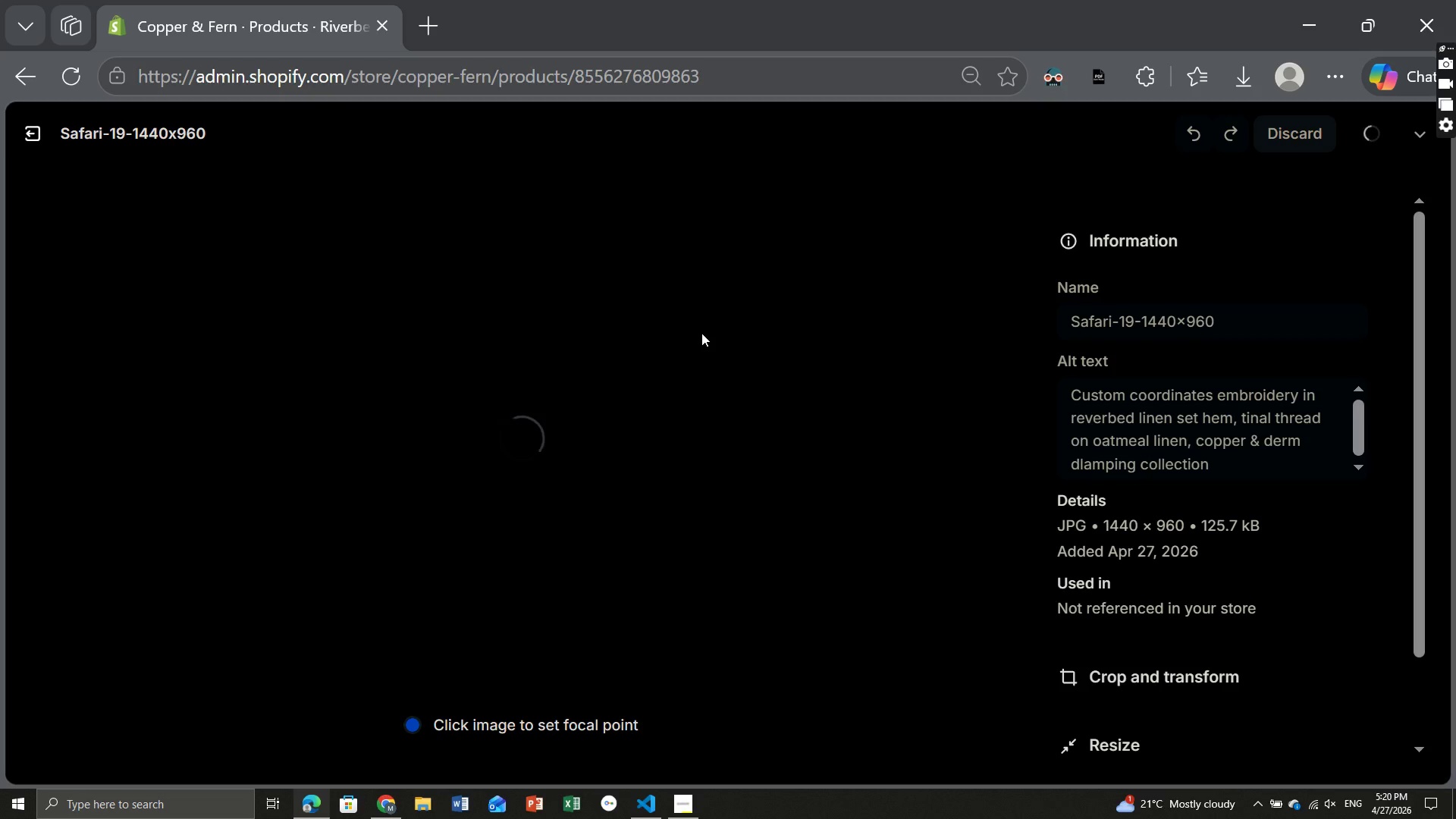 
key(Meta+PrintScreen)
 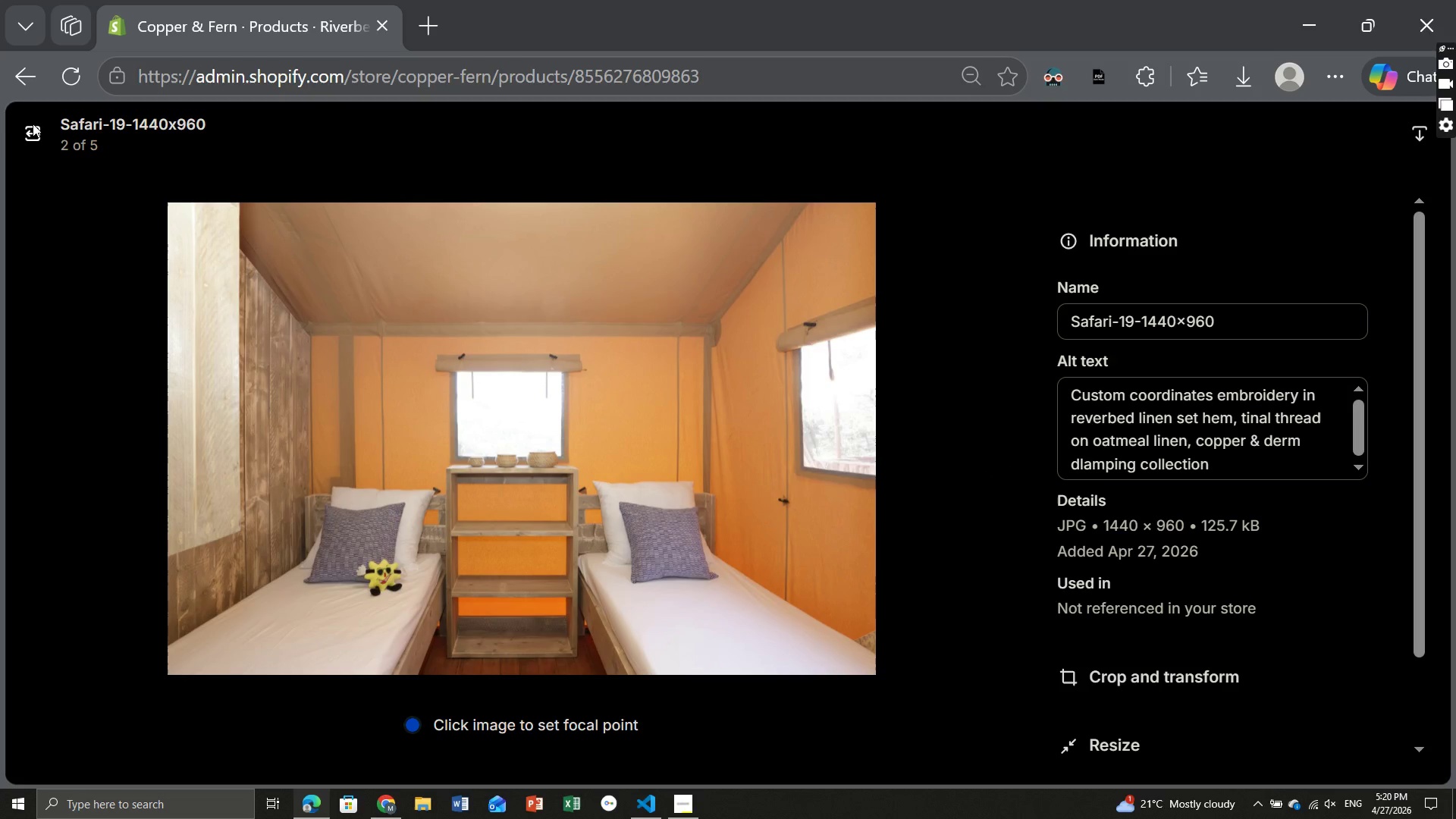 
left_click([33, 124])
 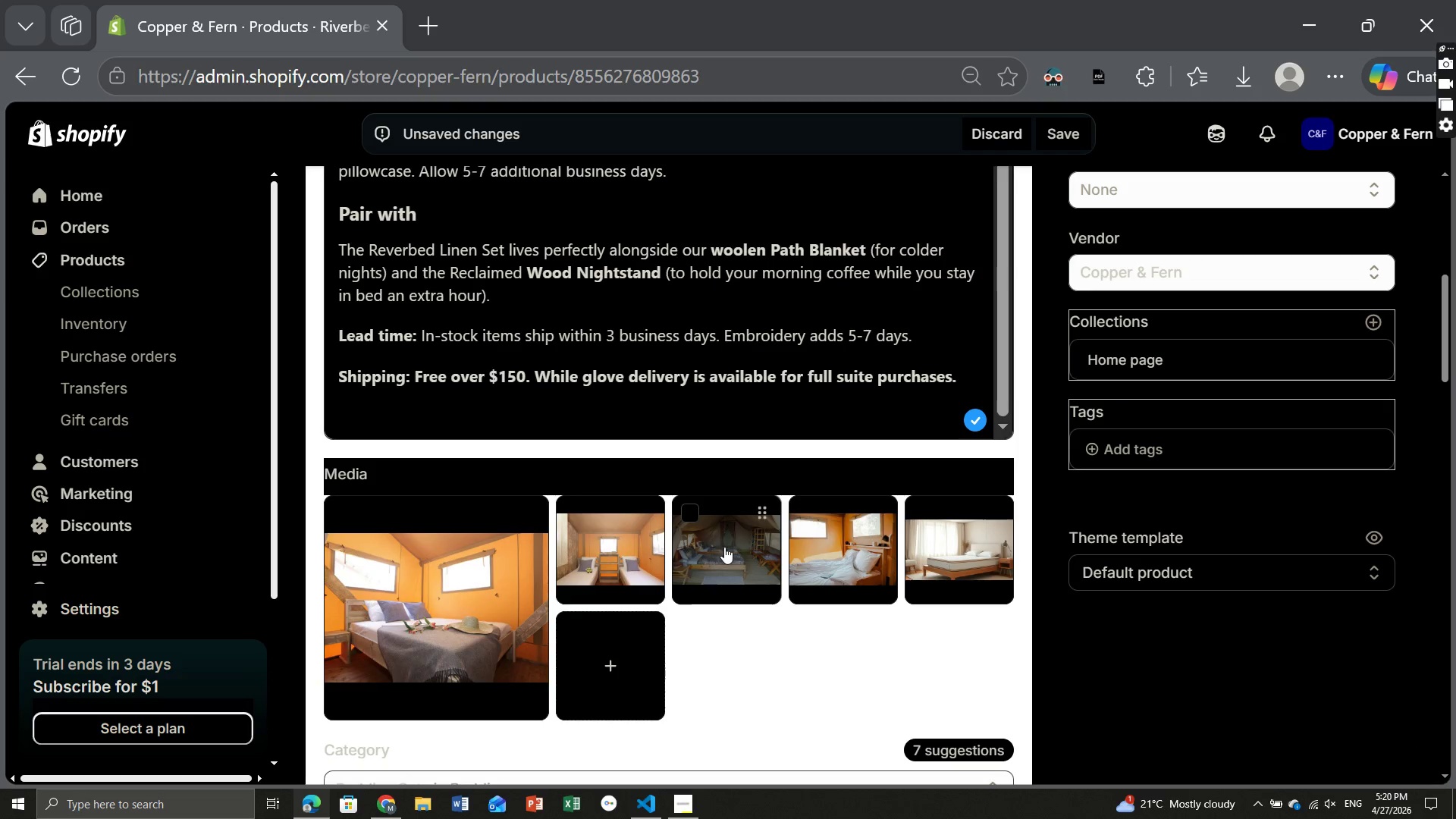 
left_click([724, 547])
 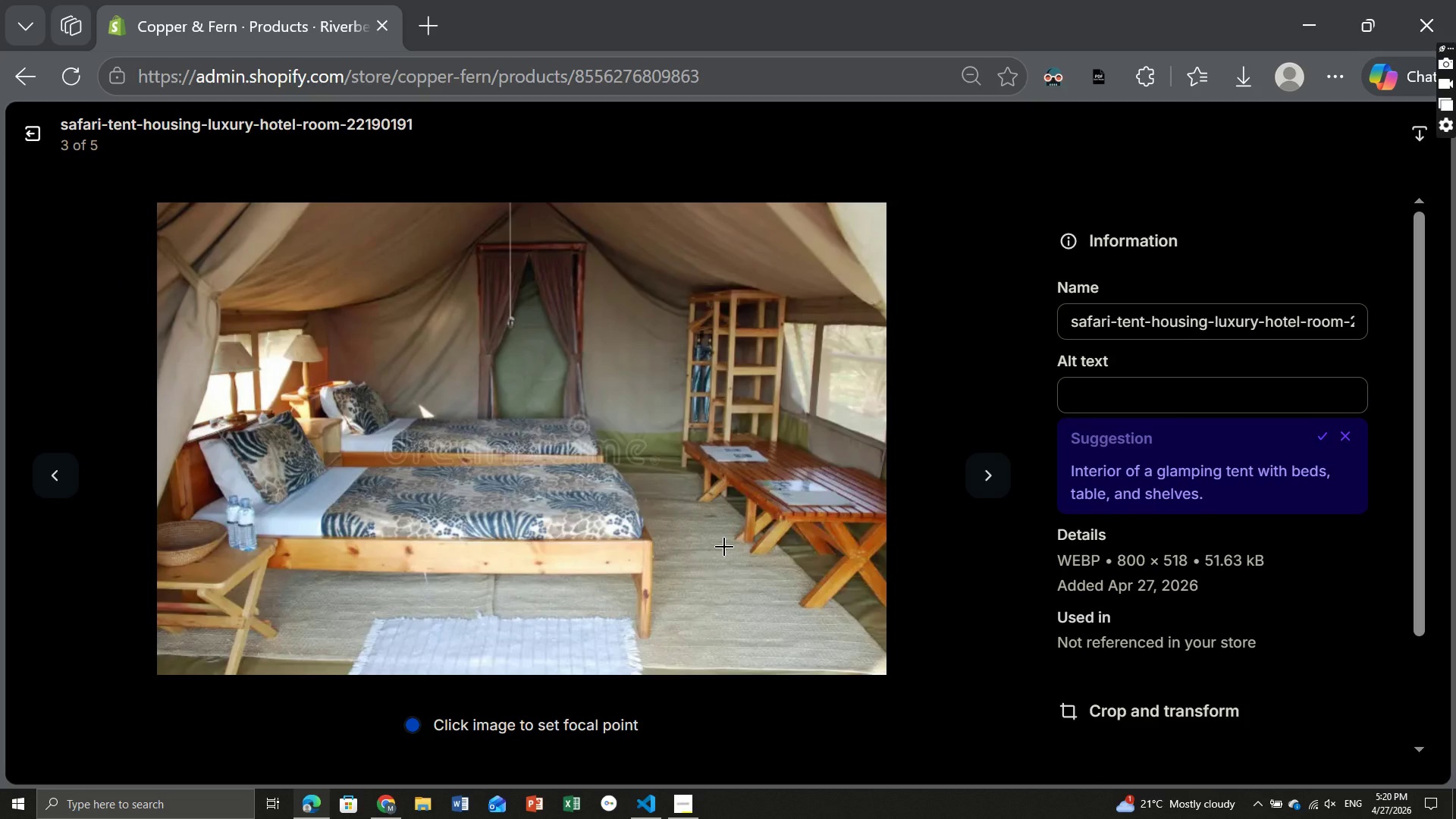 
wait(15.52)
 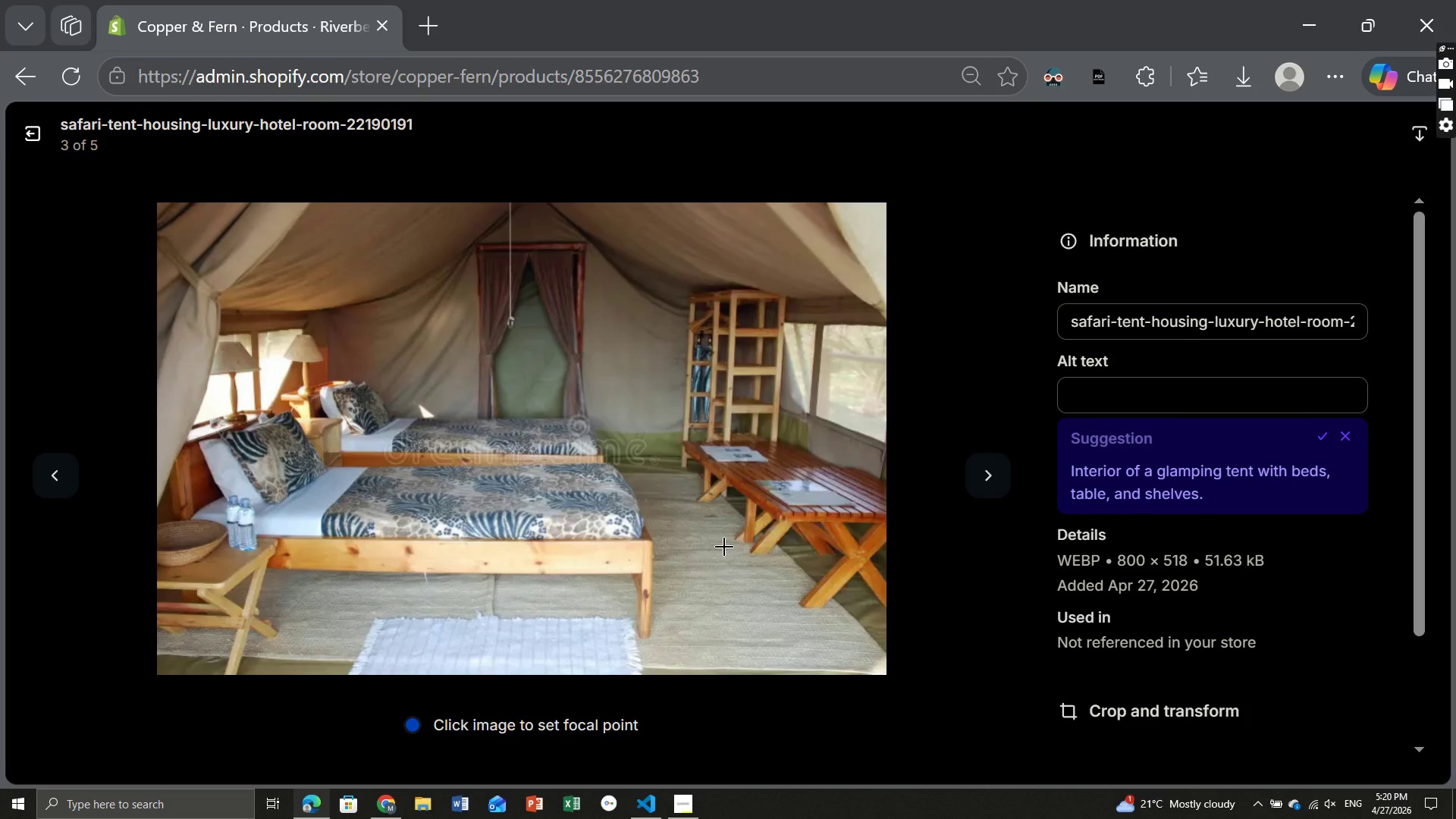 
left_click([1320, 434])
 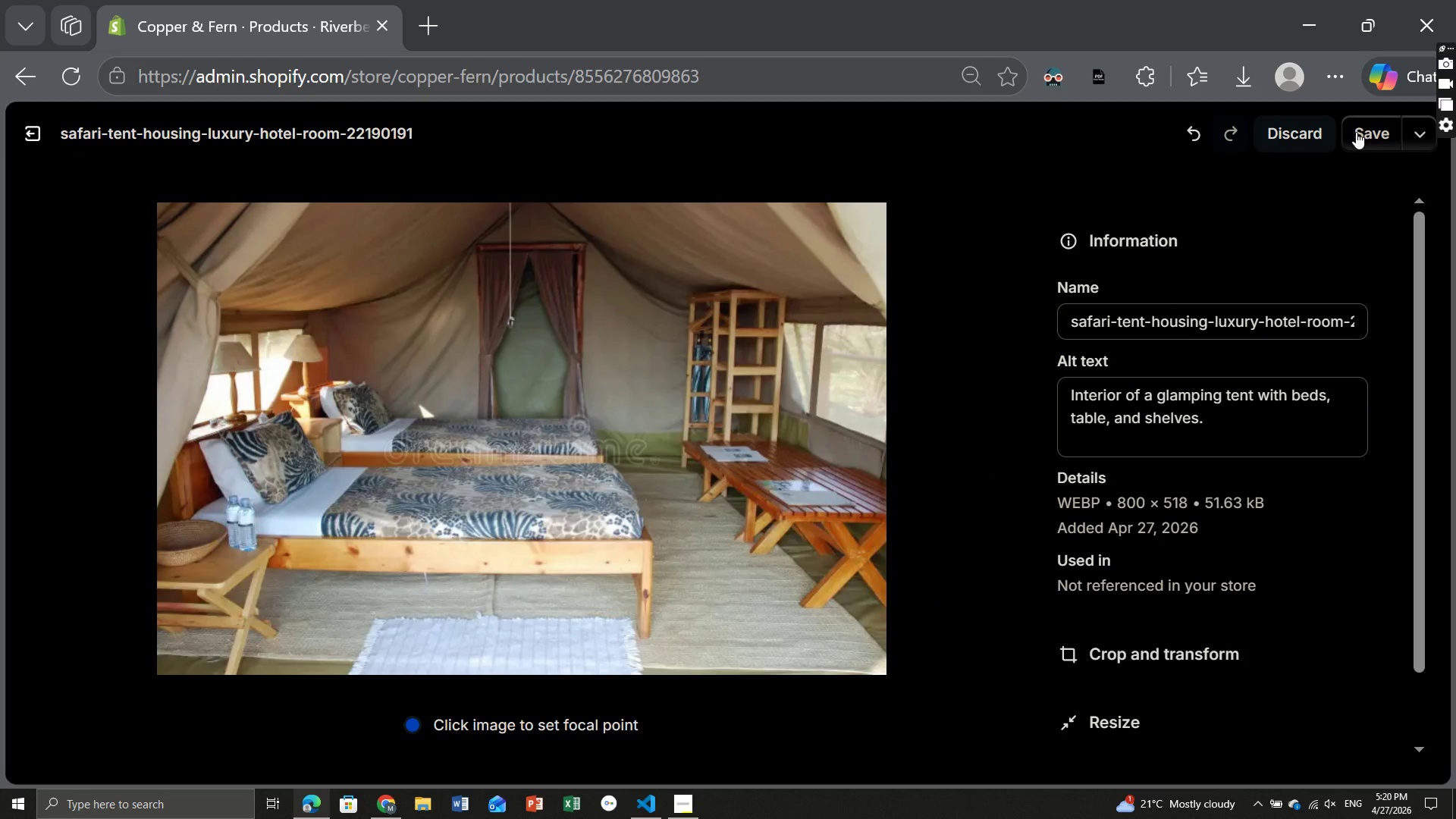 
left_click([1379, 127])
 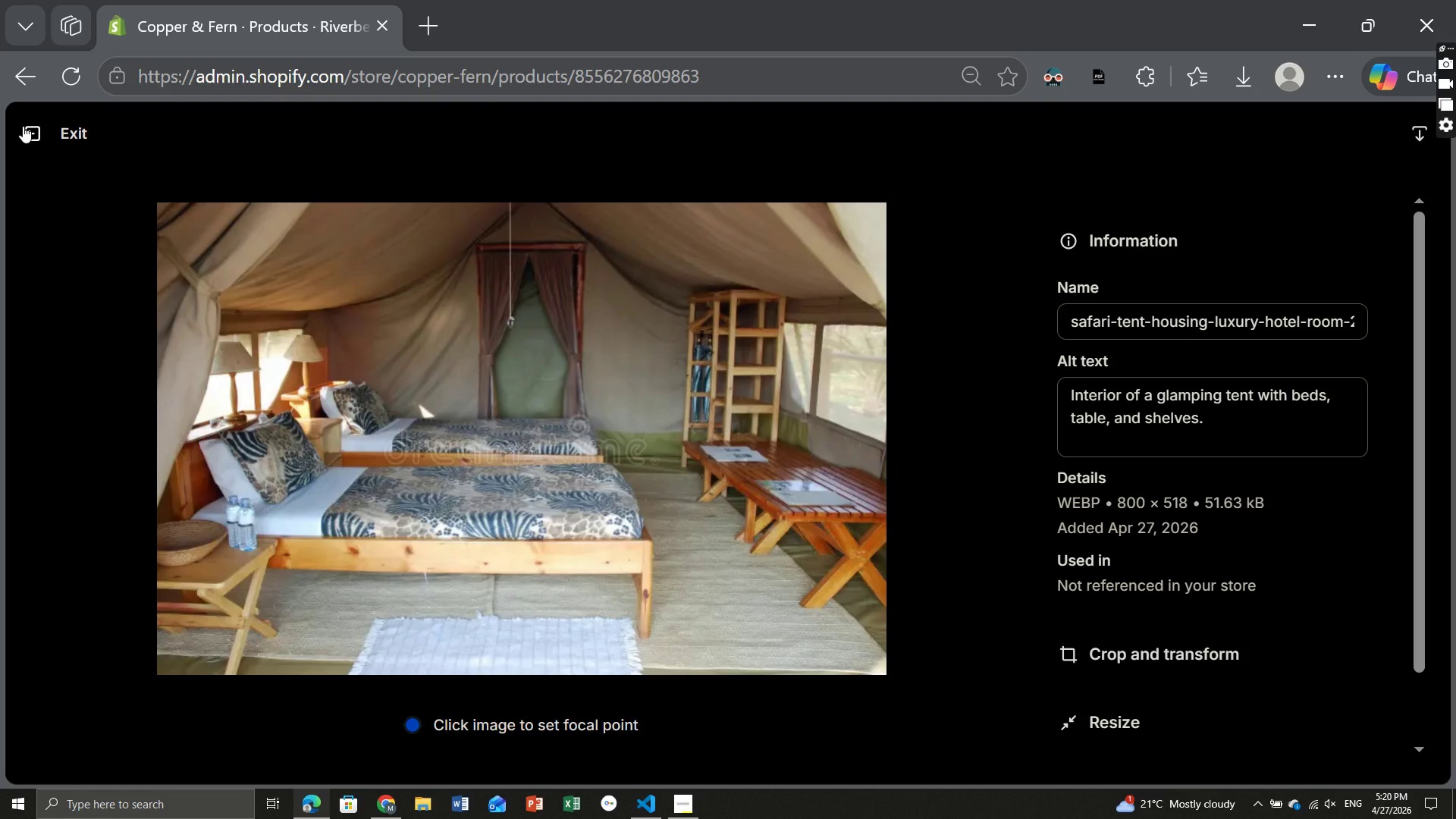 
wait(7.62)
 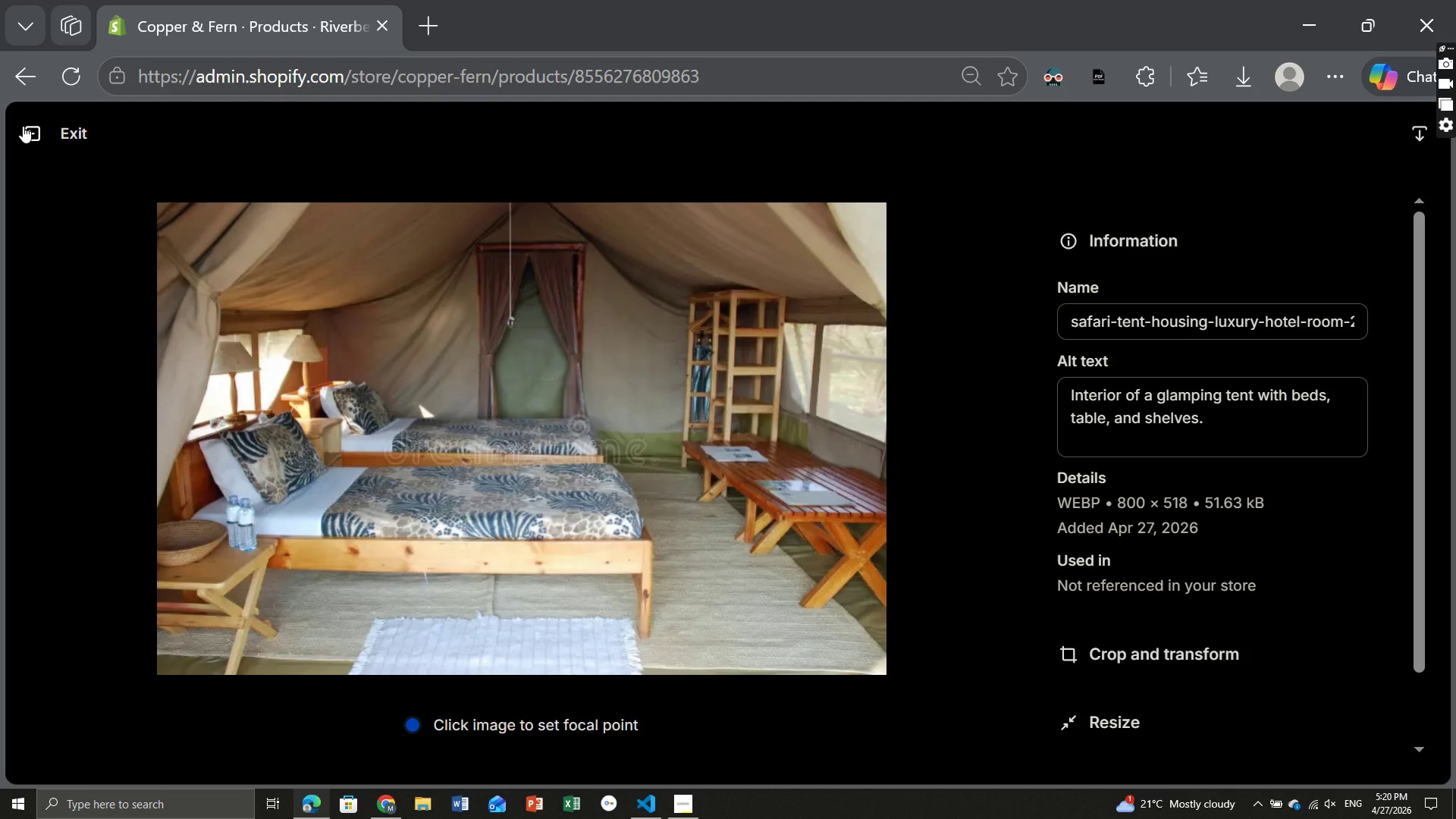 
key(Meta+PrintScreen)
 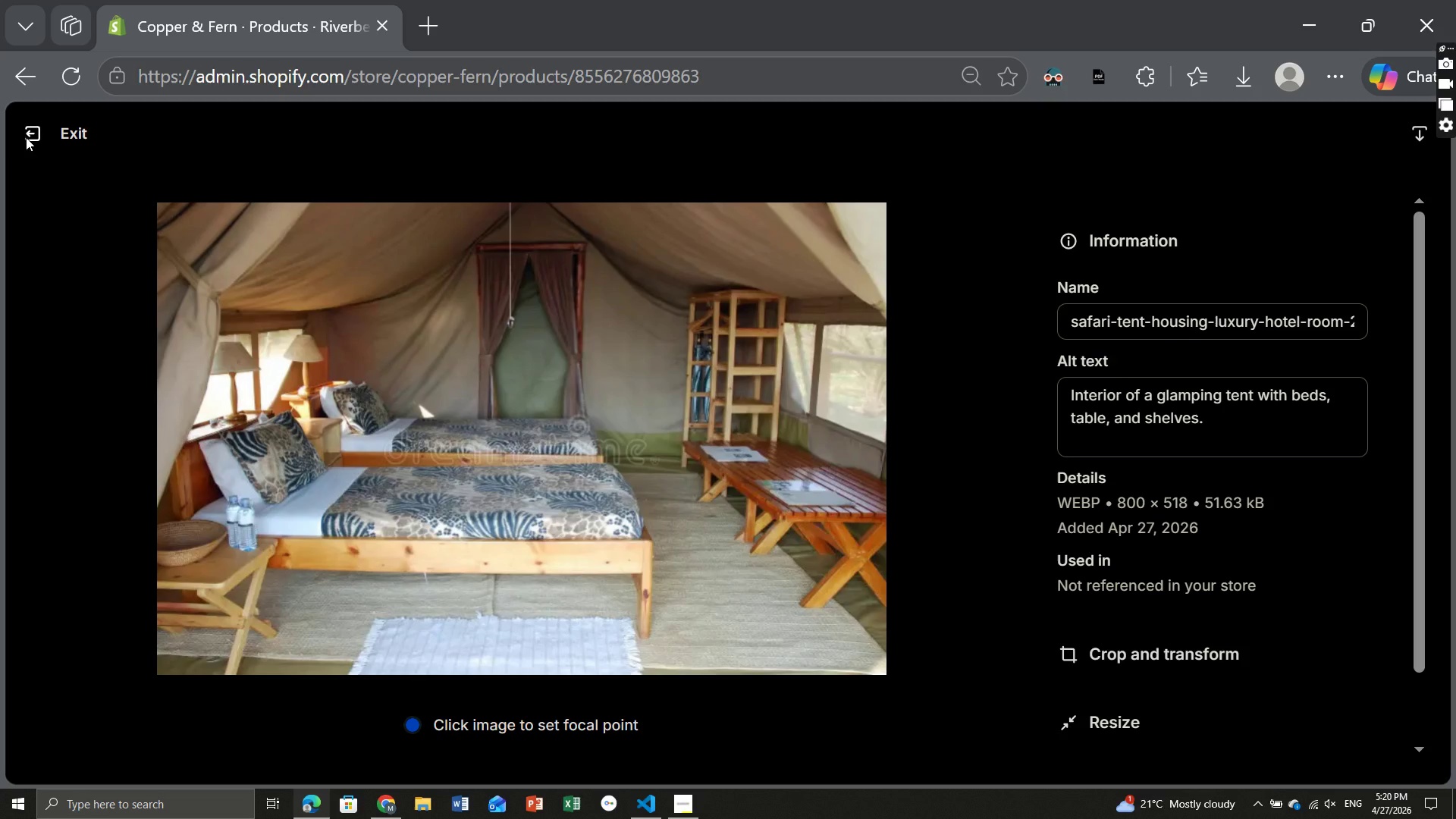 
left_click([26, 137])
 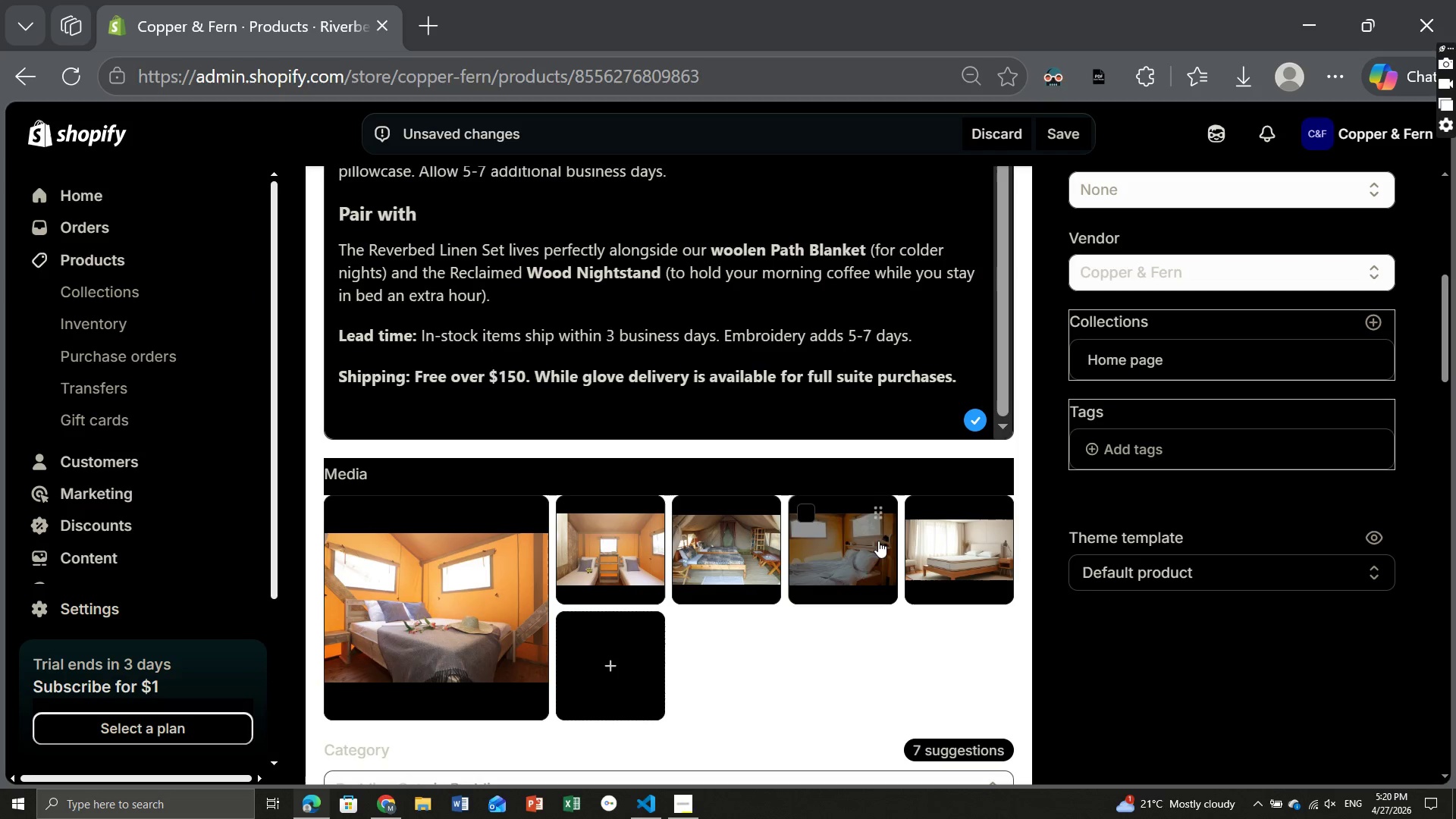 
left_click([868, 541])
 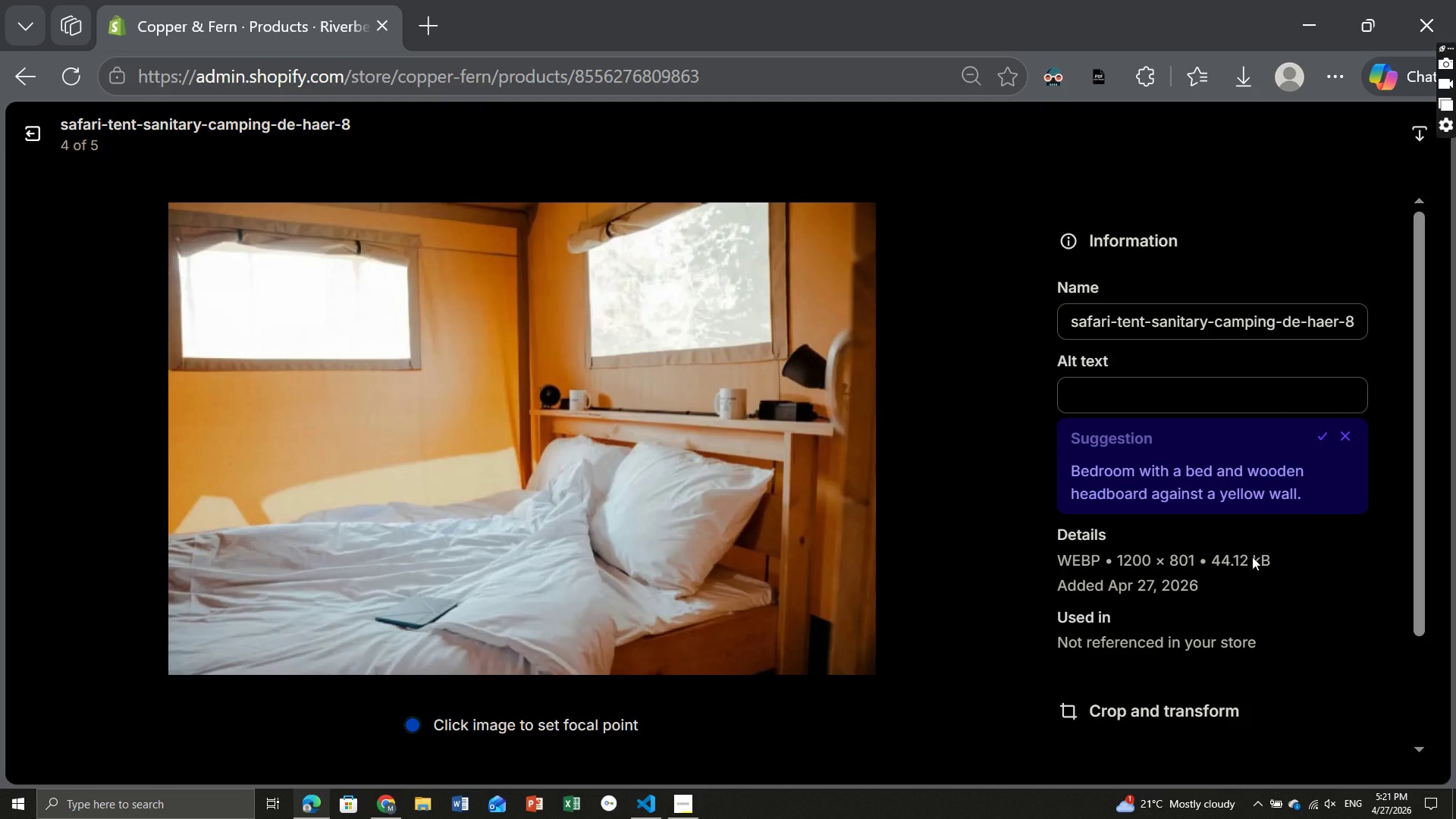 
wait(40.17)
 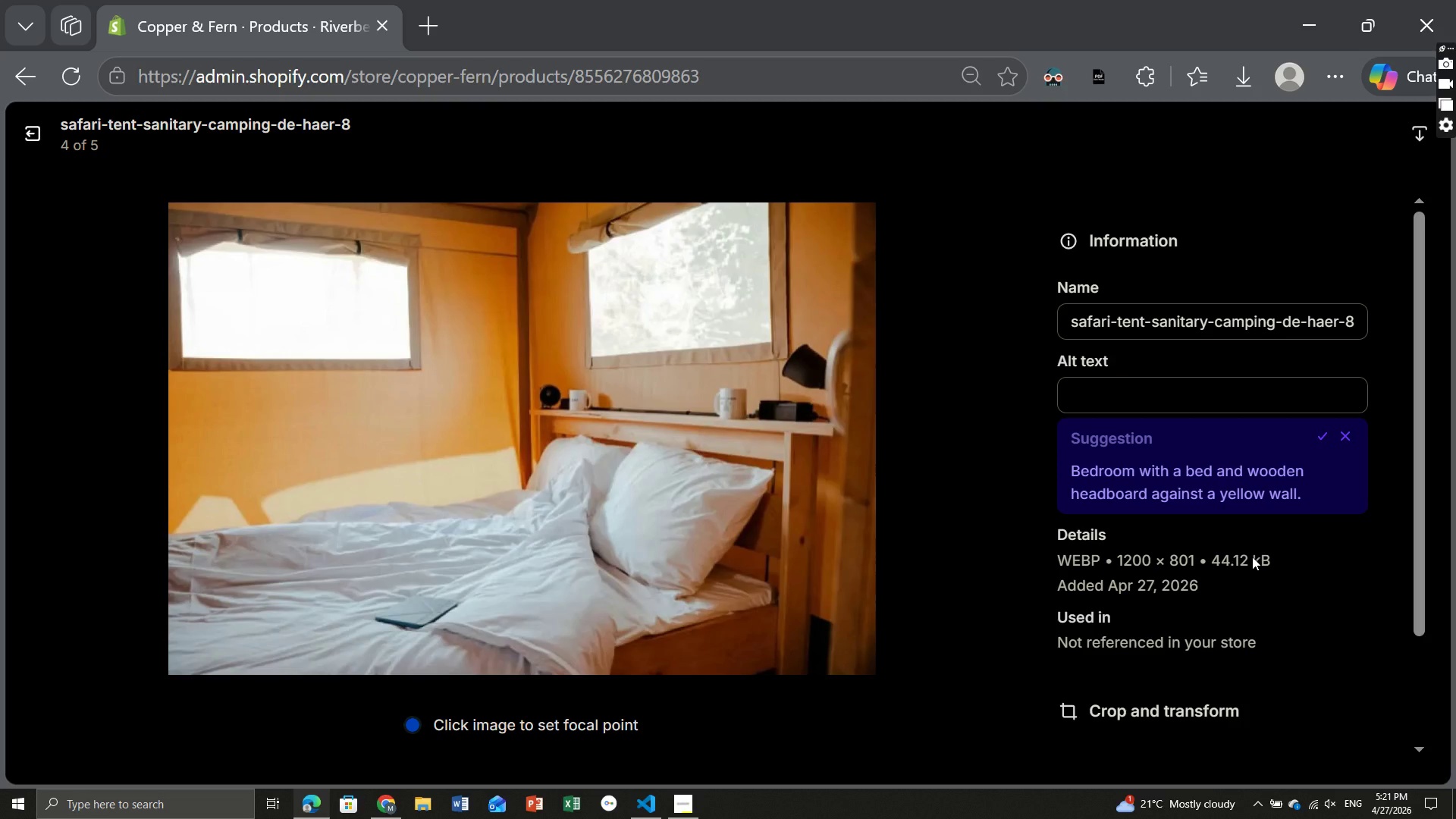 
left_click([1324, 434])
 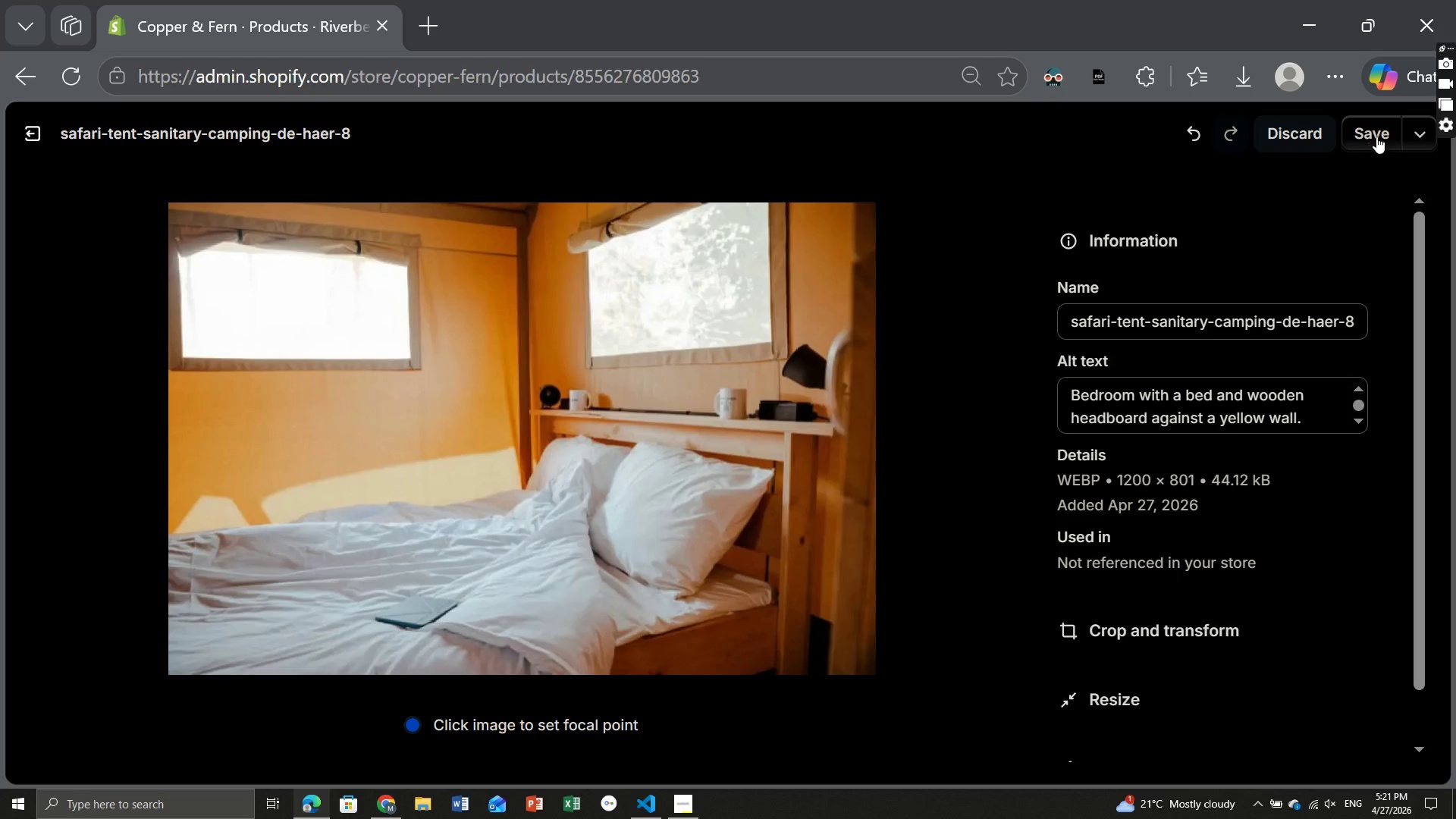 
left_click([1384, 133])
 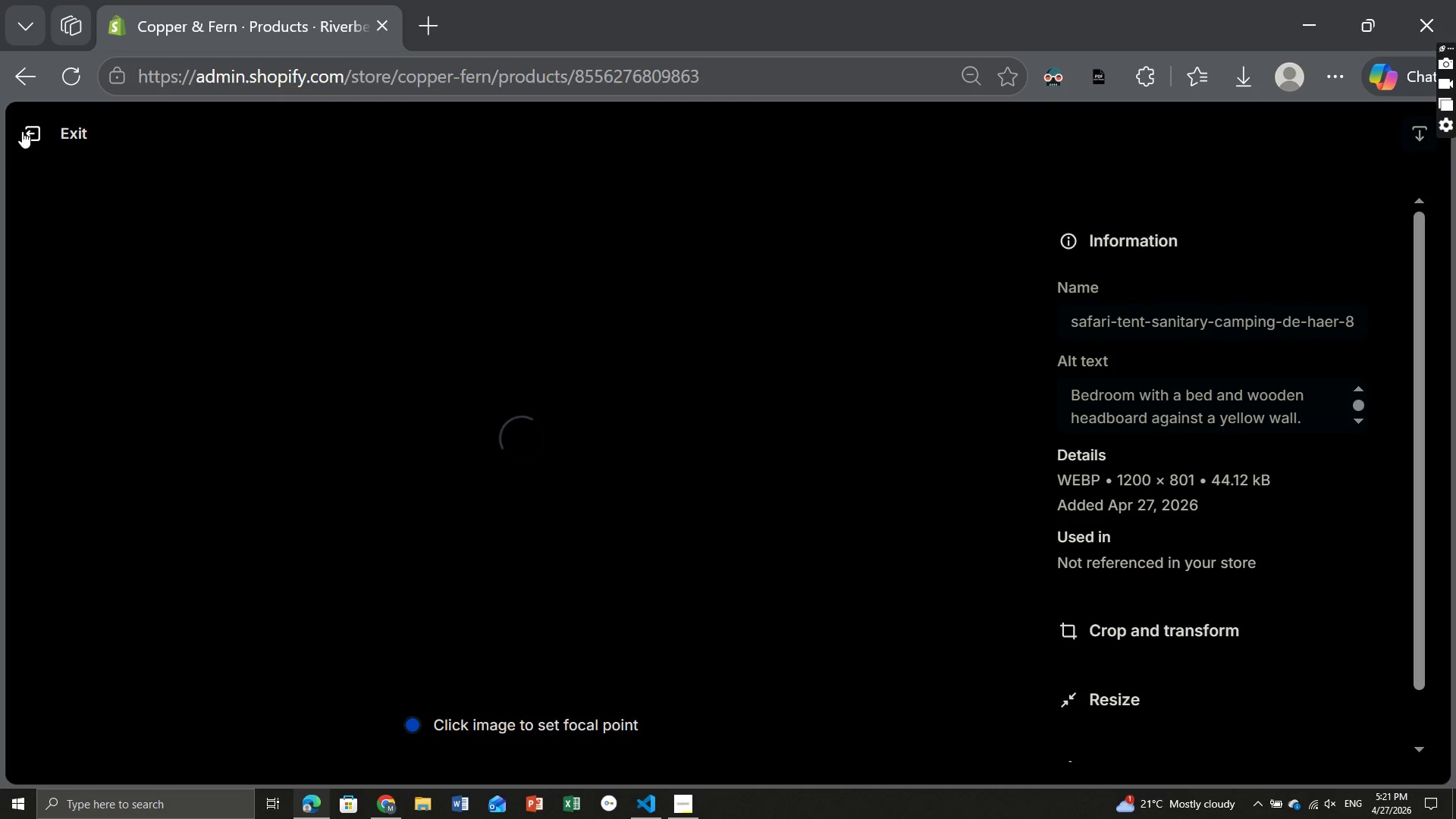 
left_click([22, 131])
 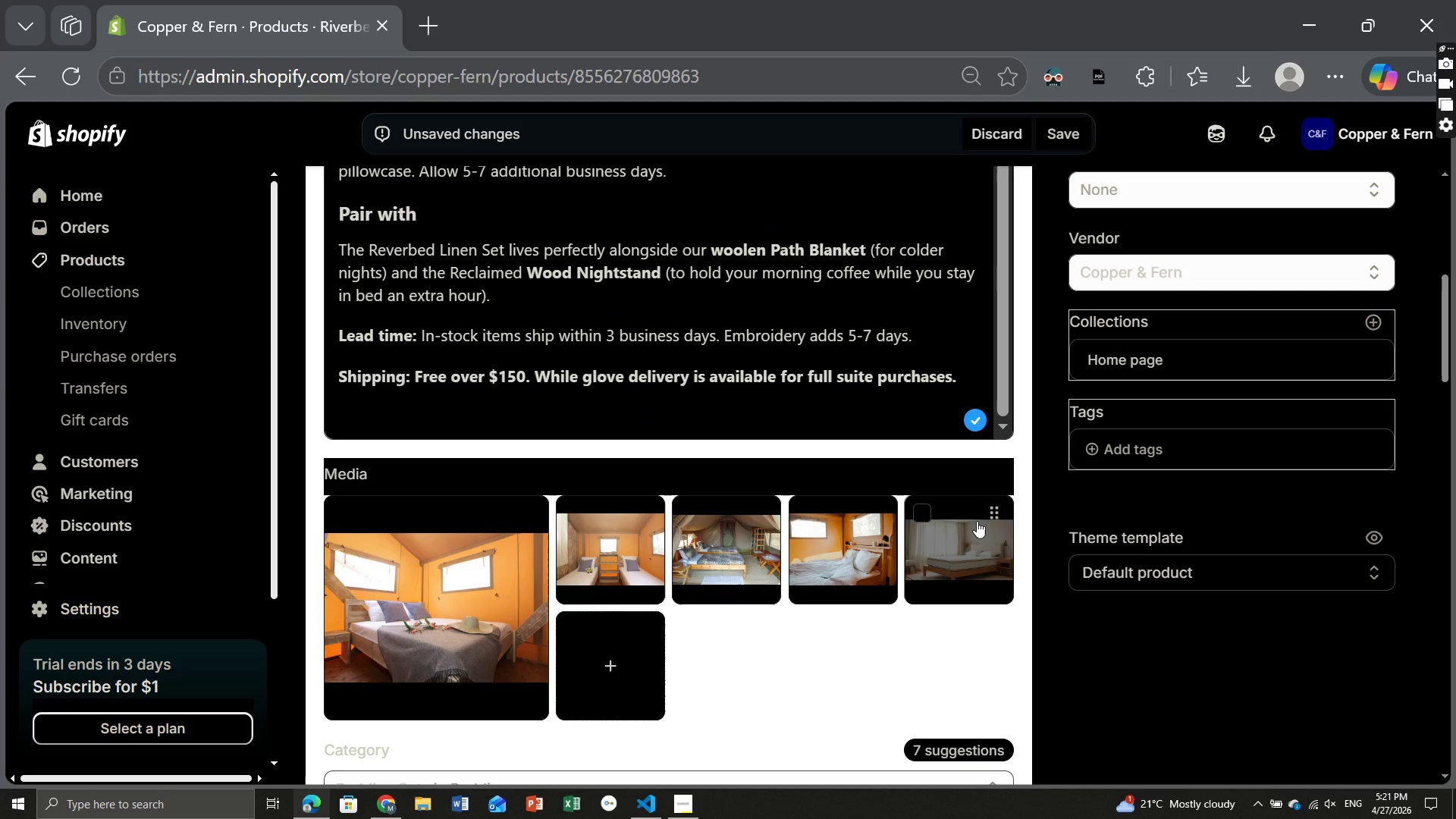 
left_click([977, 521])
 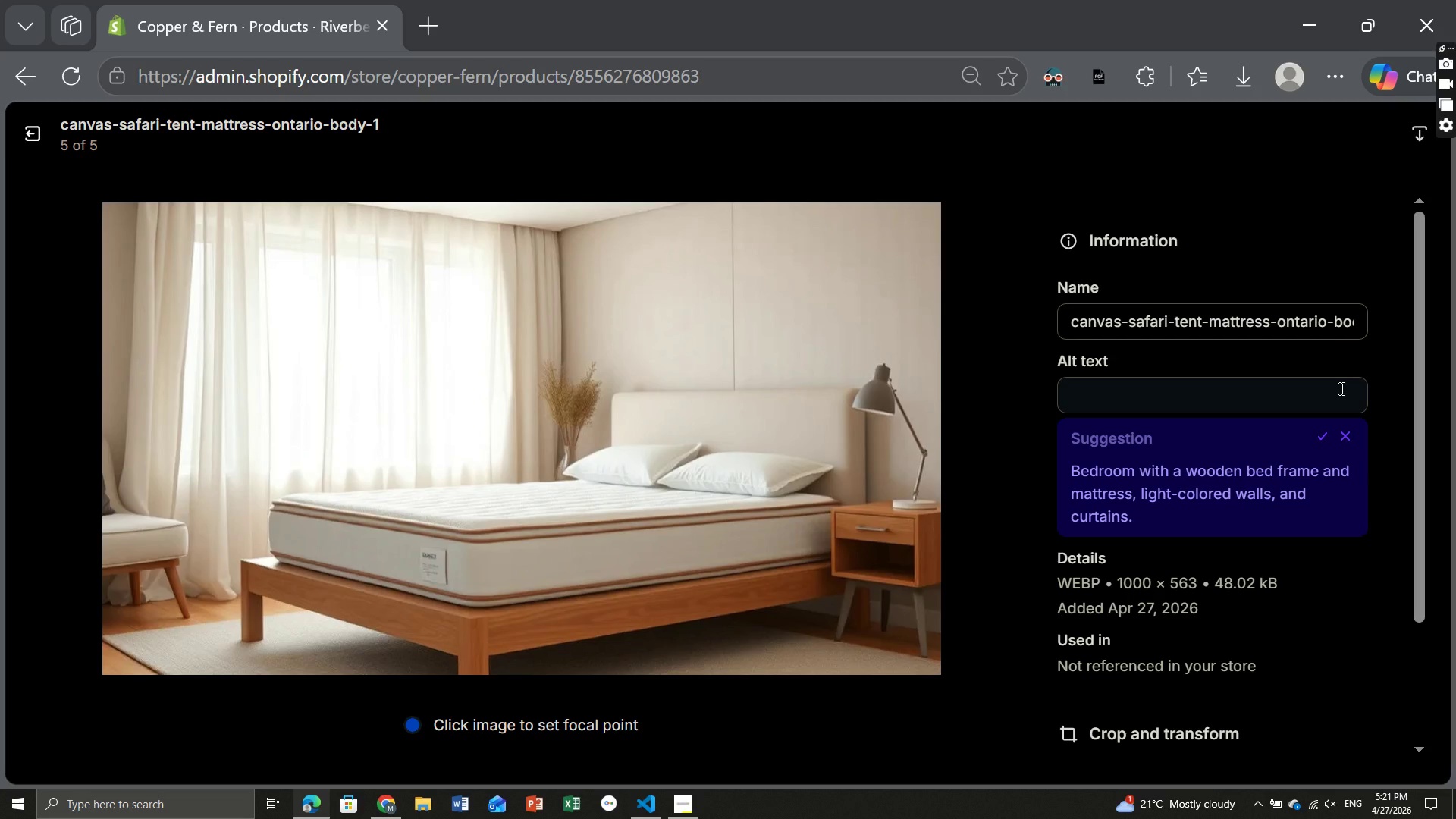 
wait(19.45)
 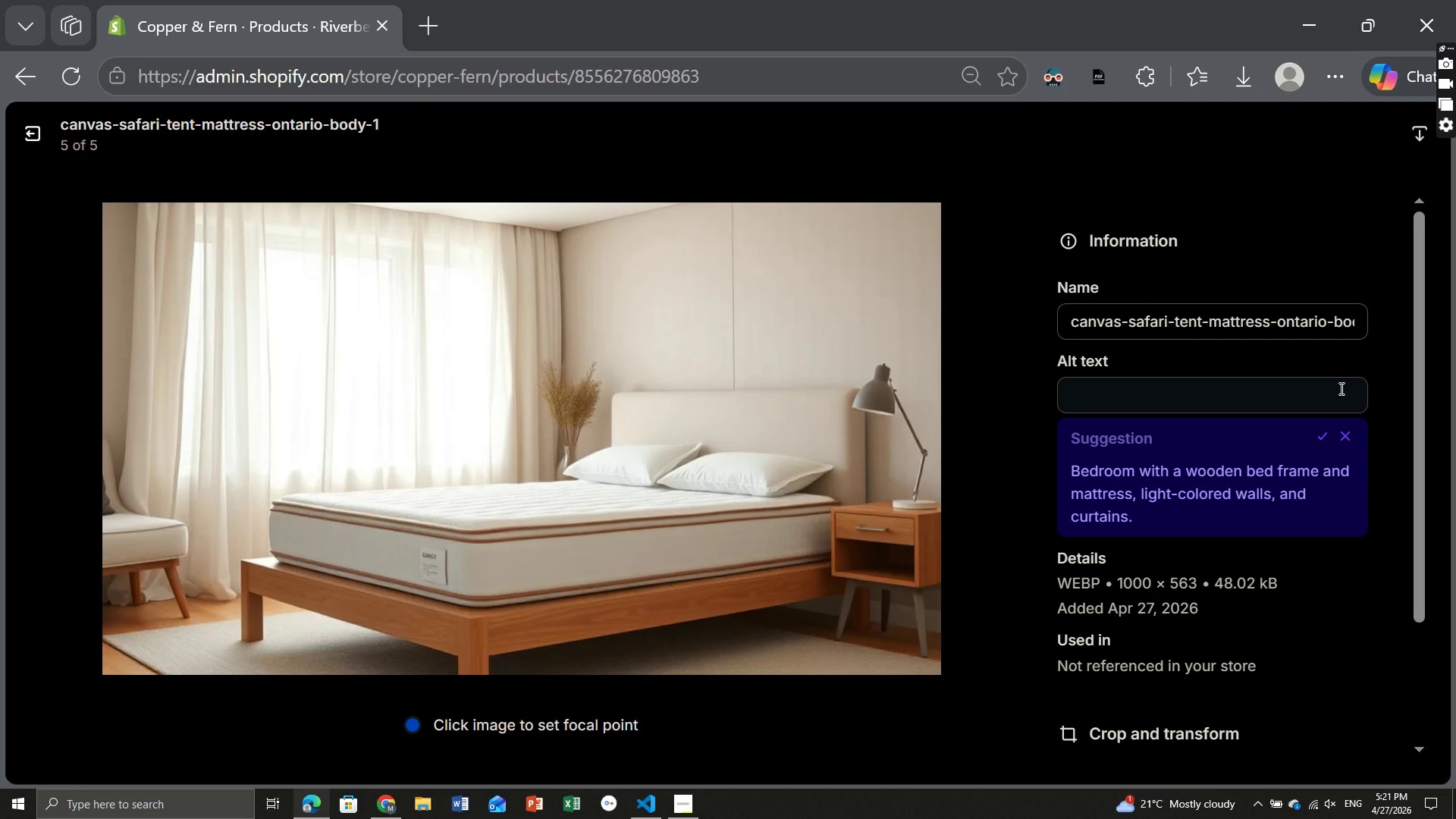 
left_click([1323, 438])
 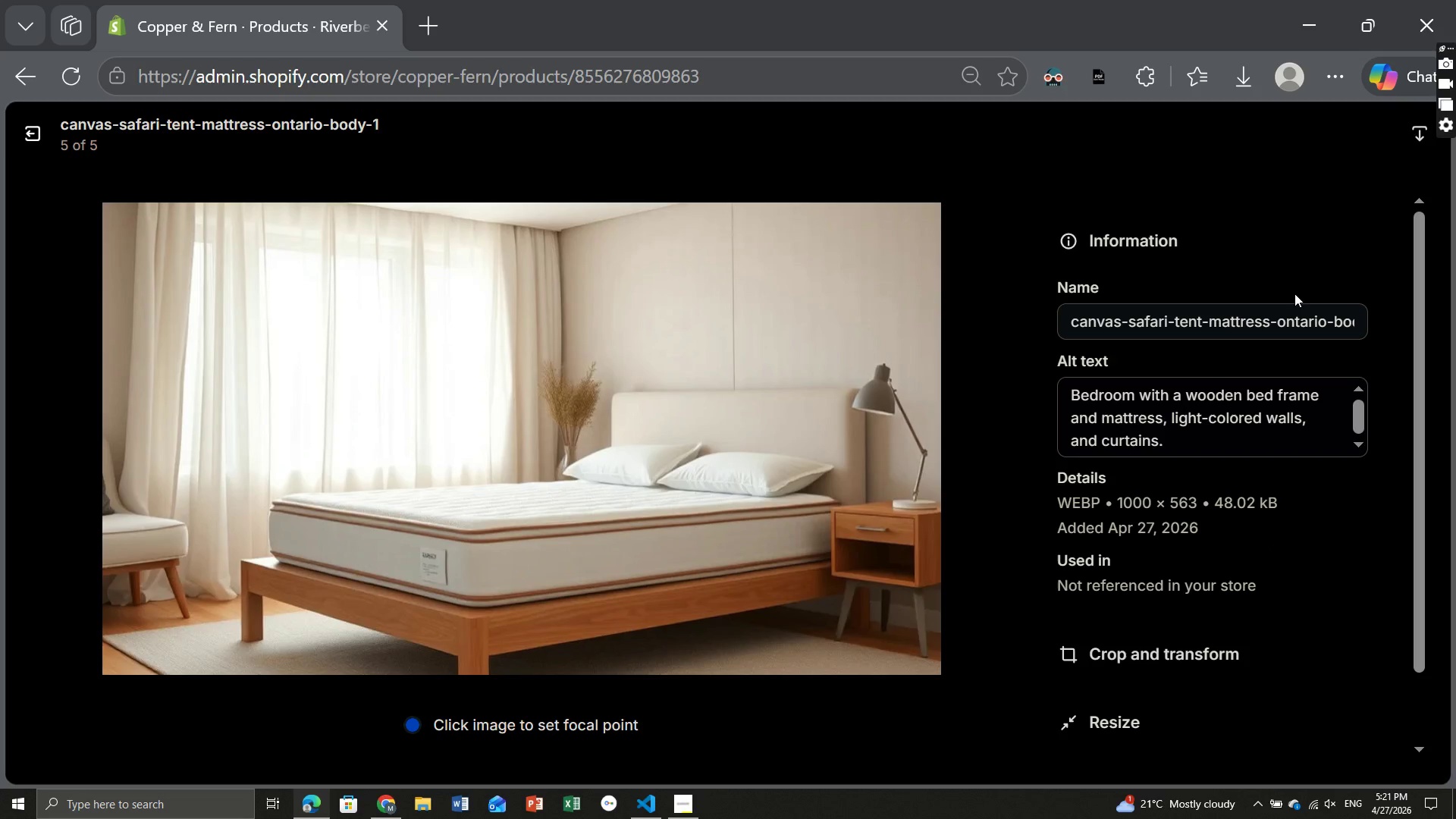 
mouse_move([1256, 221])
 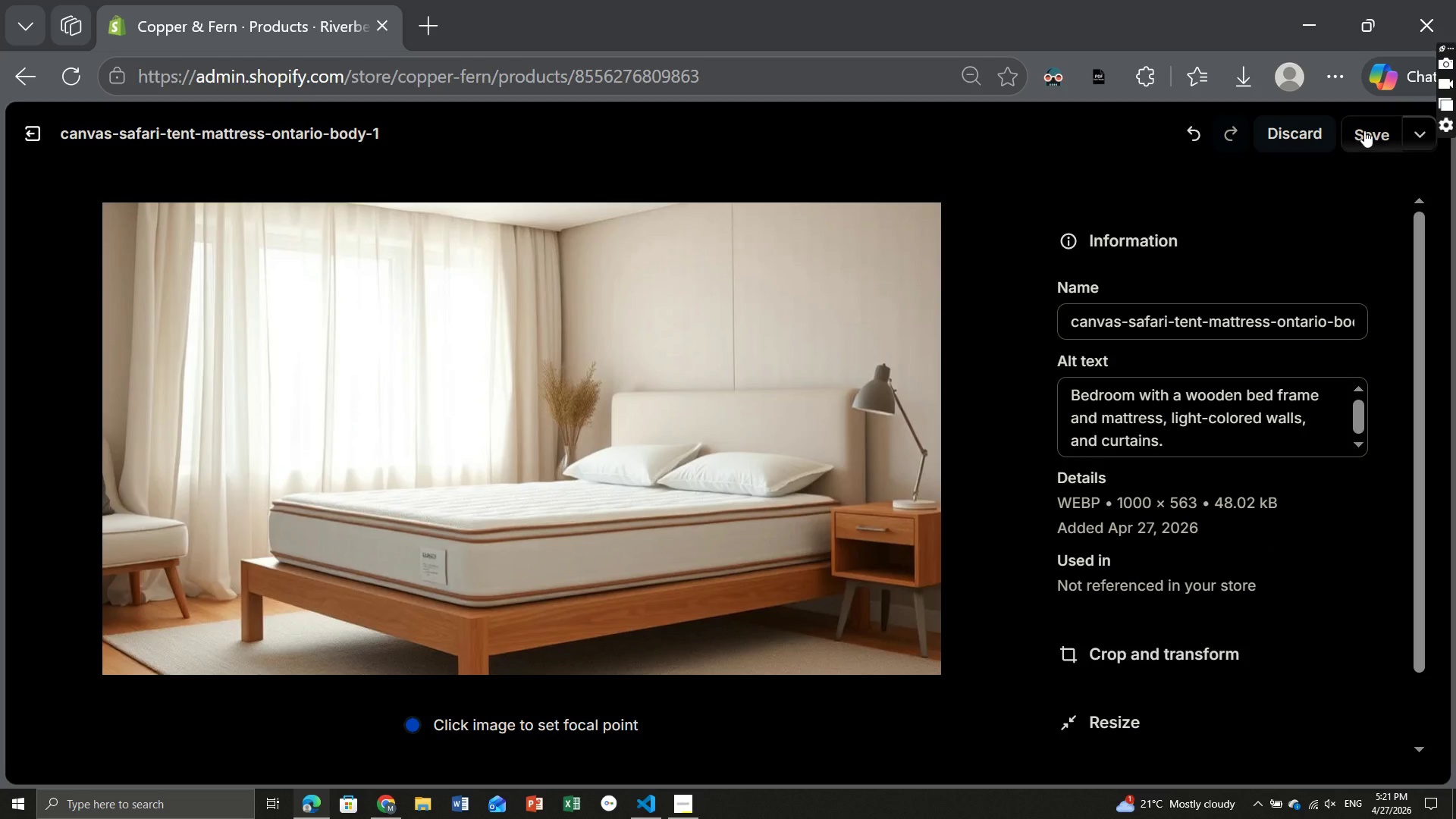 
left_click([1364, 130])
 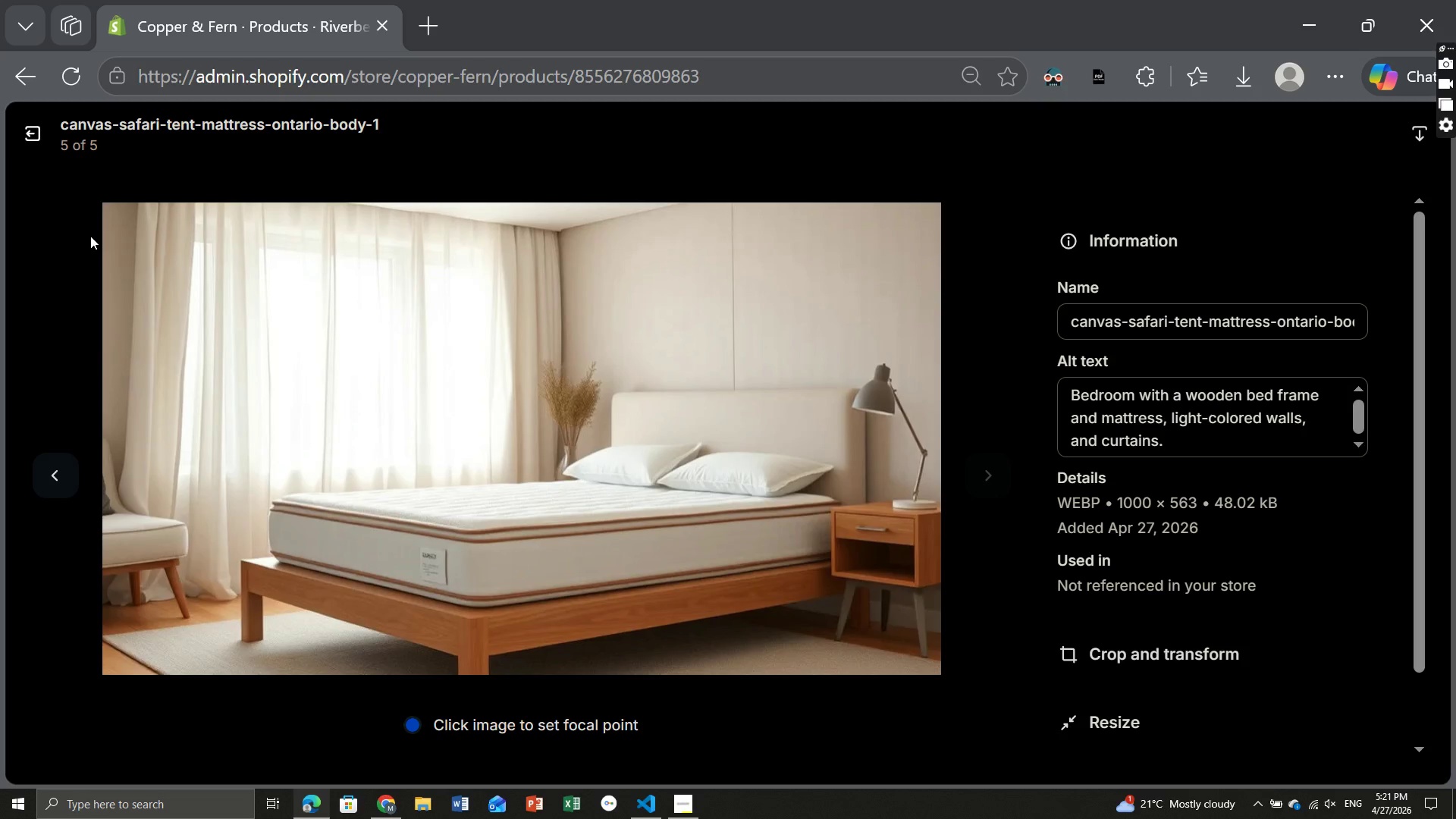 
wait(6.03)
 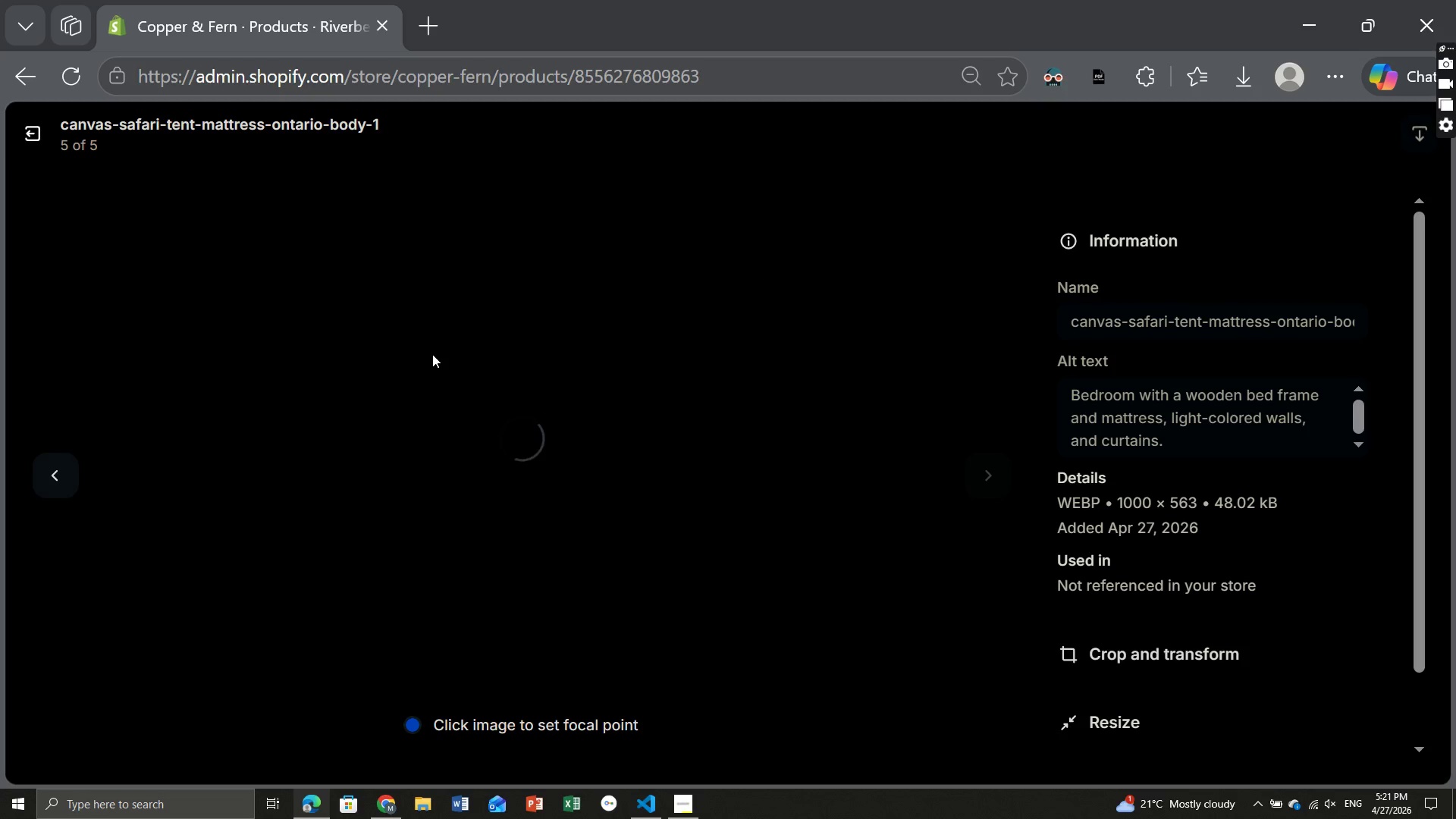 
left_click([26, 136])
 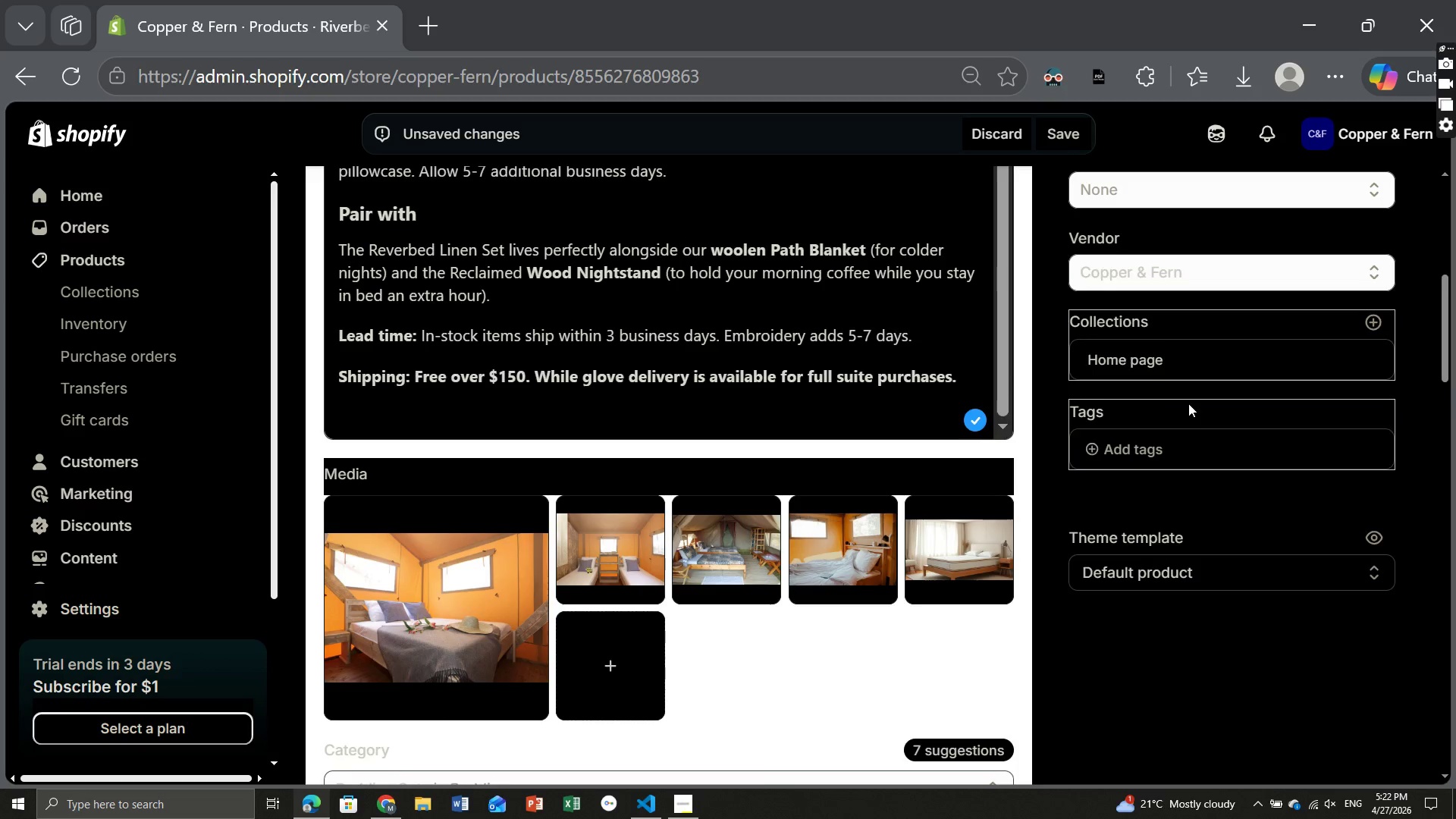 
wait(8.25)
 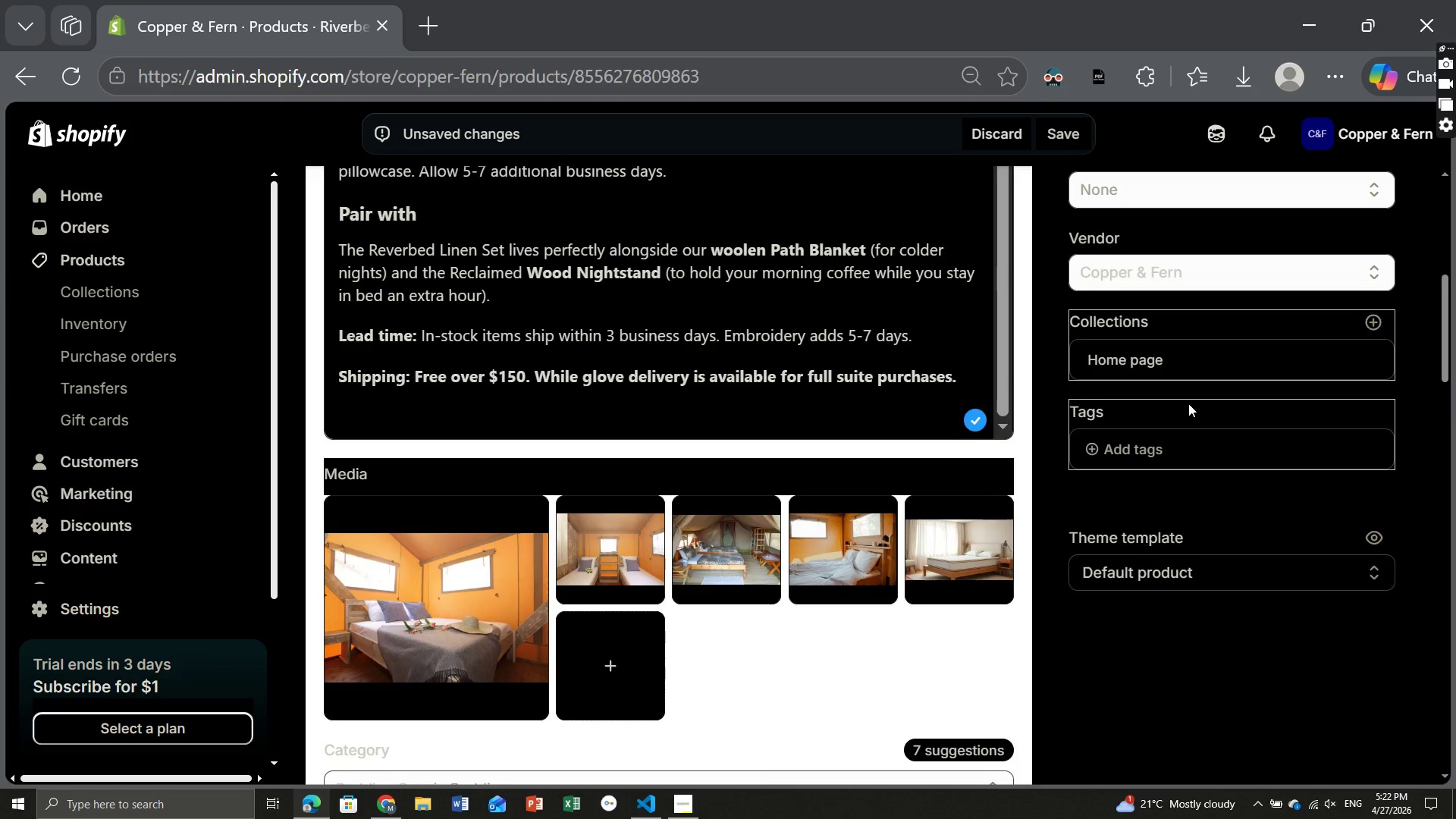 
left_click([1139, 313])
 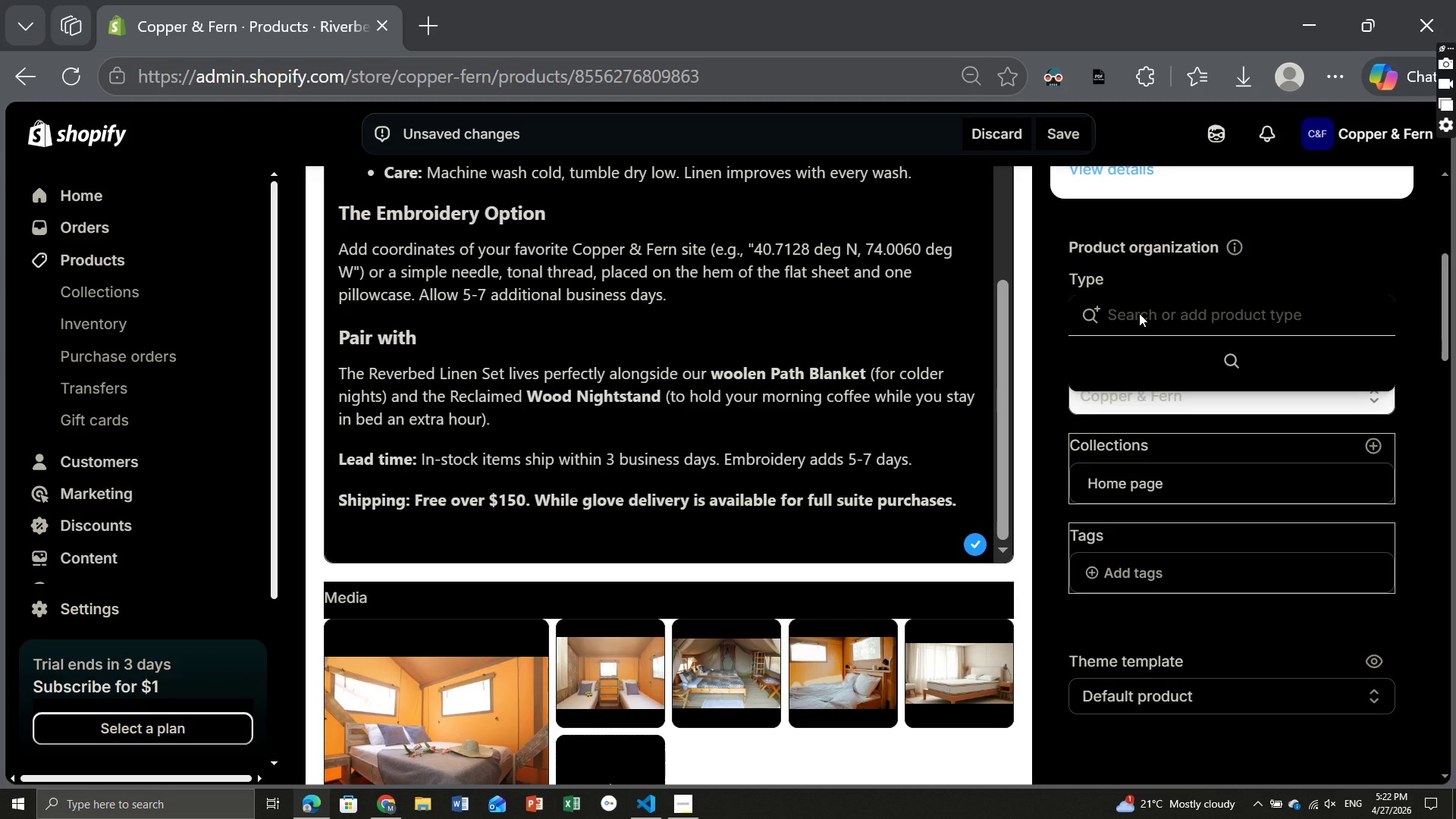 
type(Bedding & Linens)
 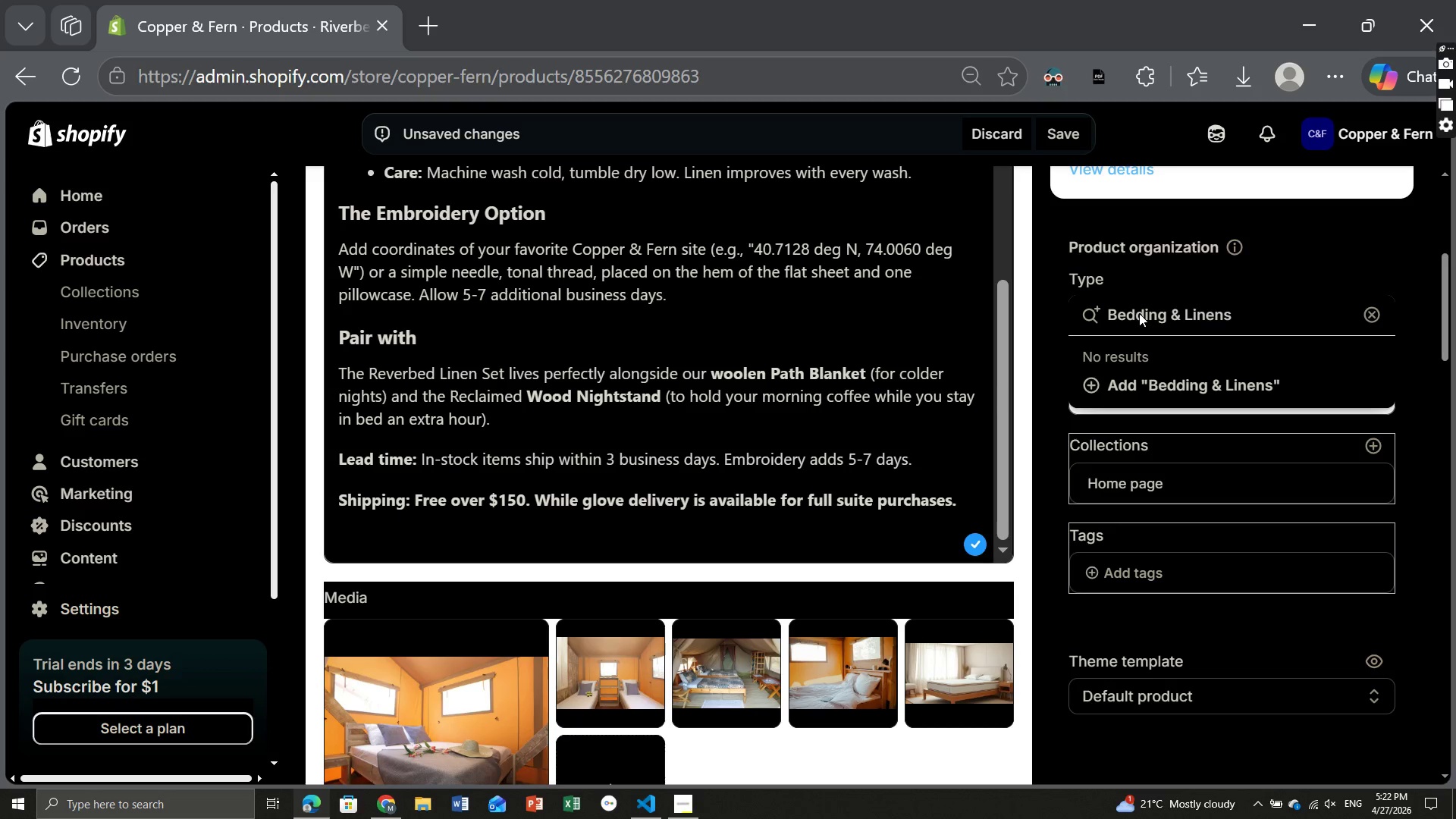 
key(Enter)
 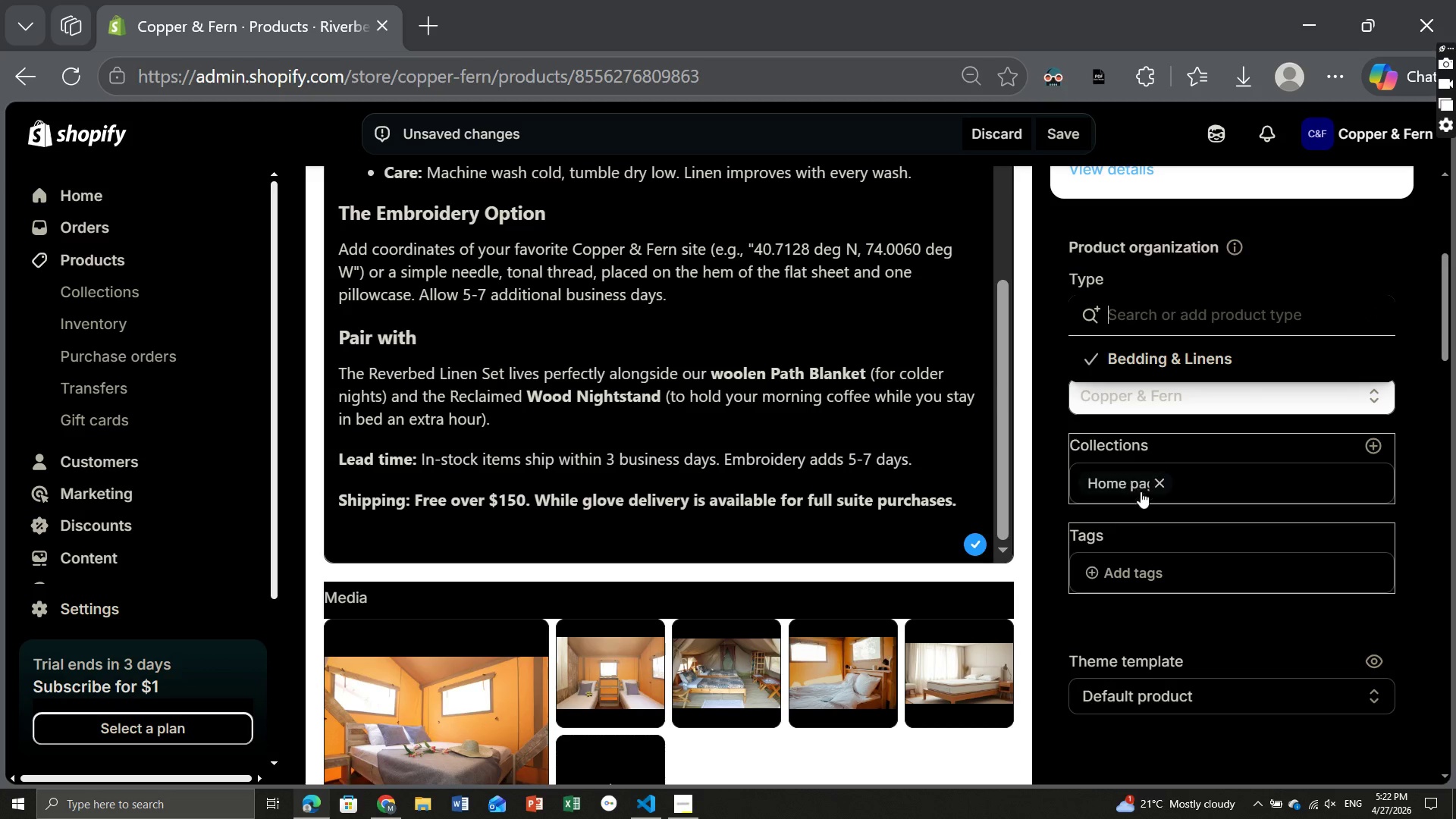 
left_click([1141, 492])
 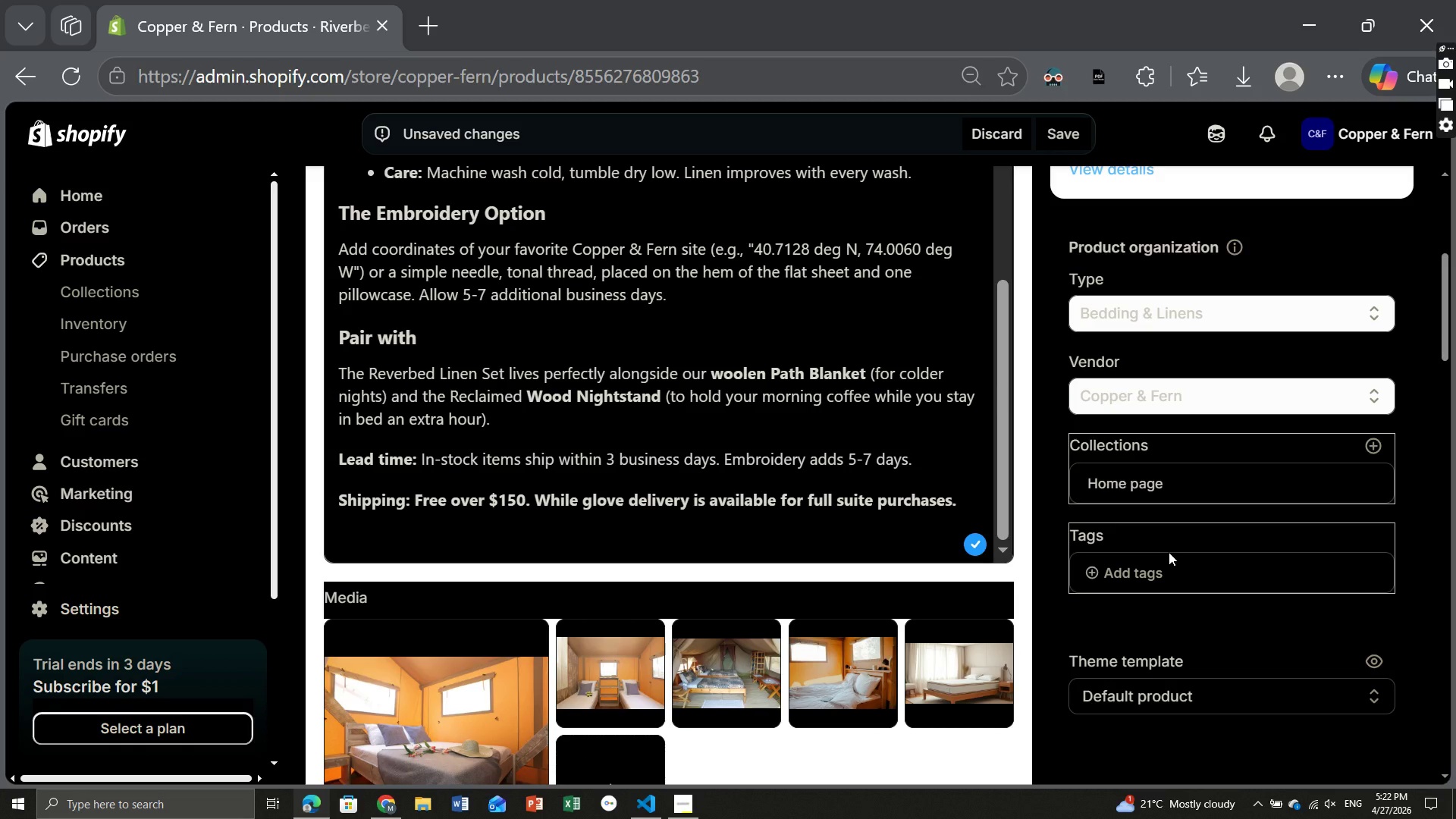 
wait(7.14)
 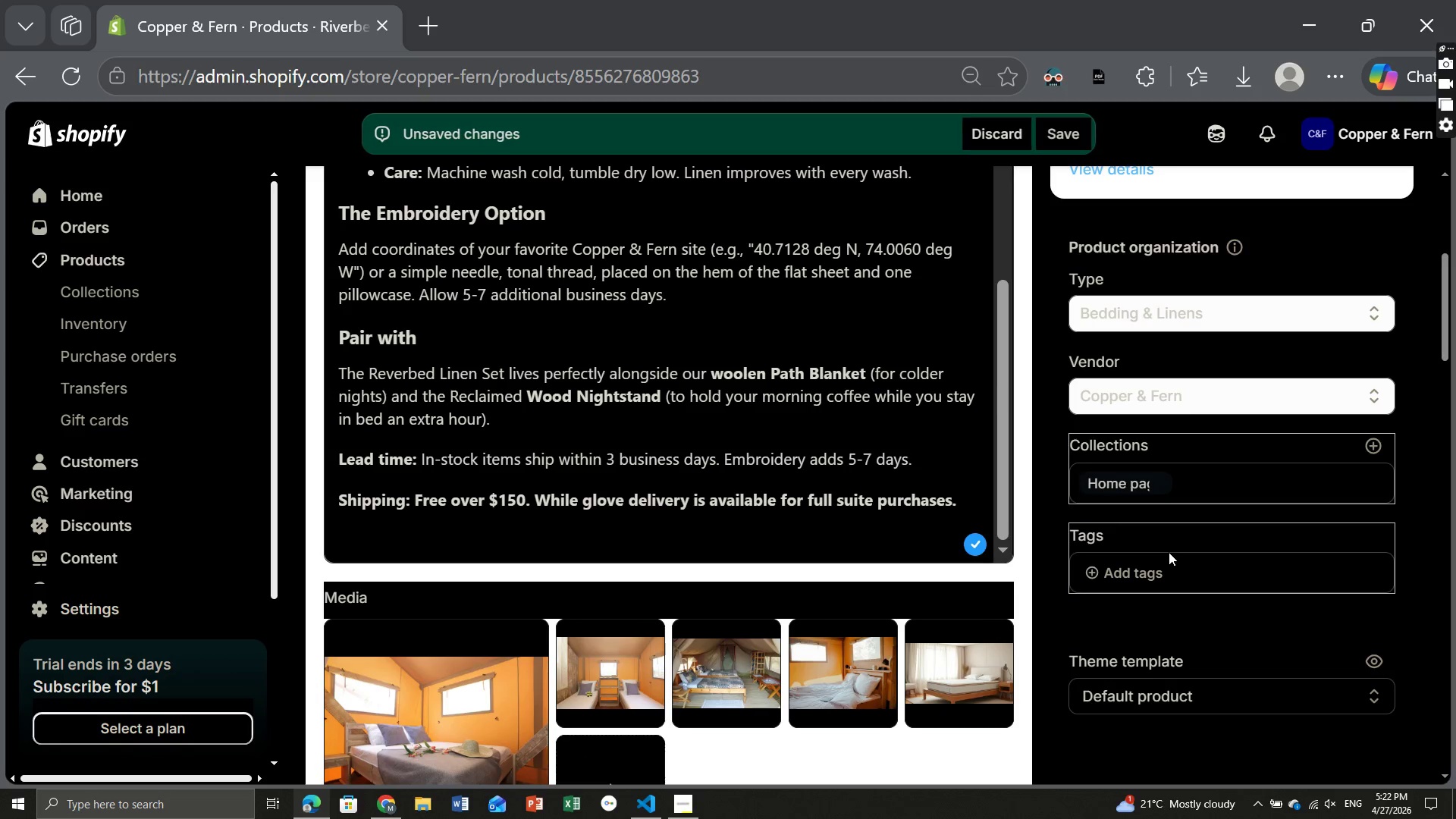 
left_click([1172, 579])
 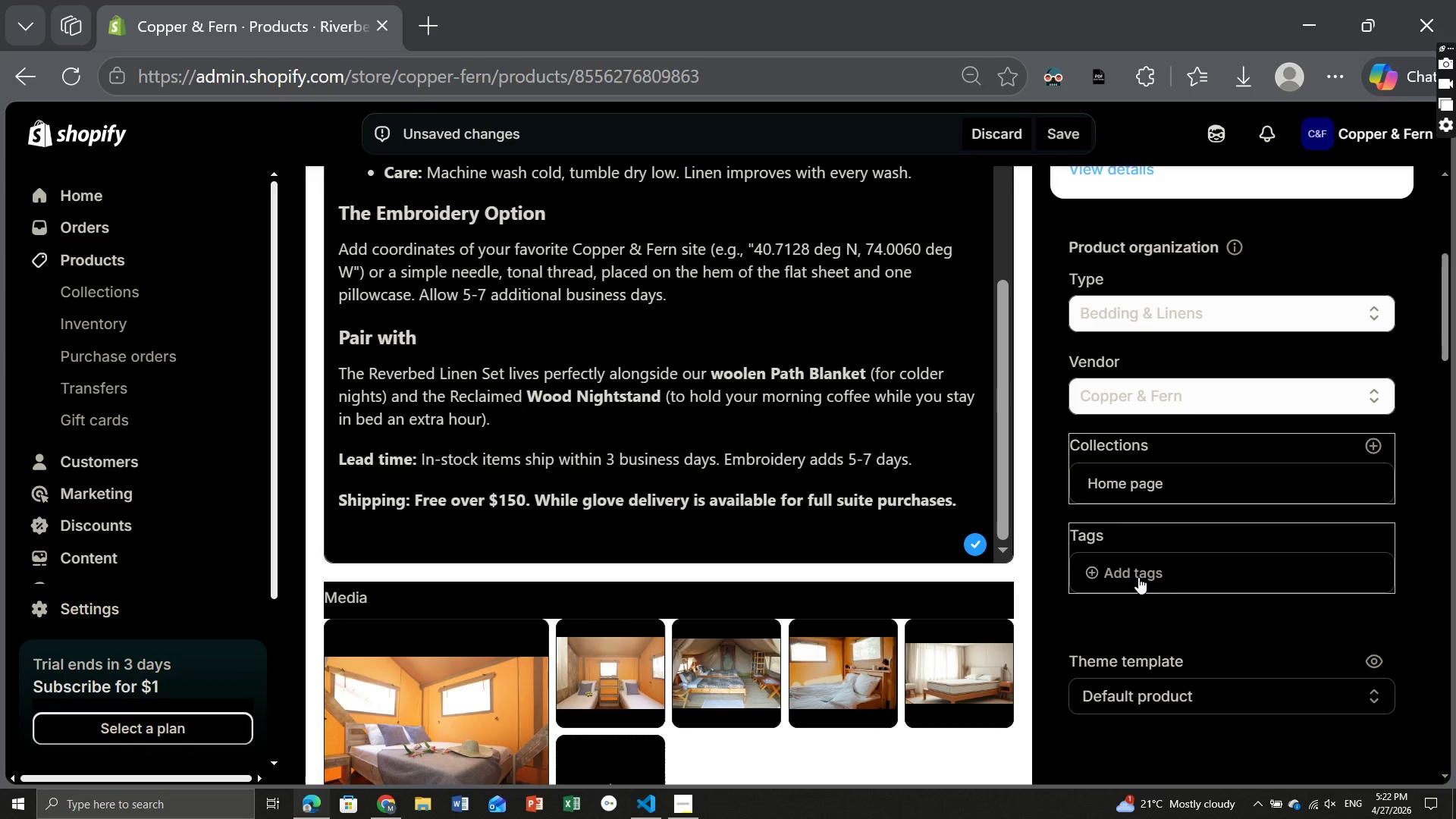 
left_click([1138, 577])
 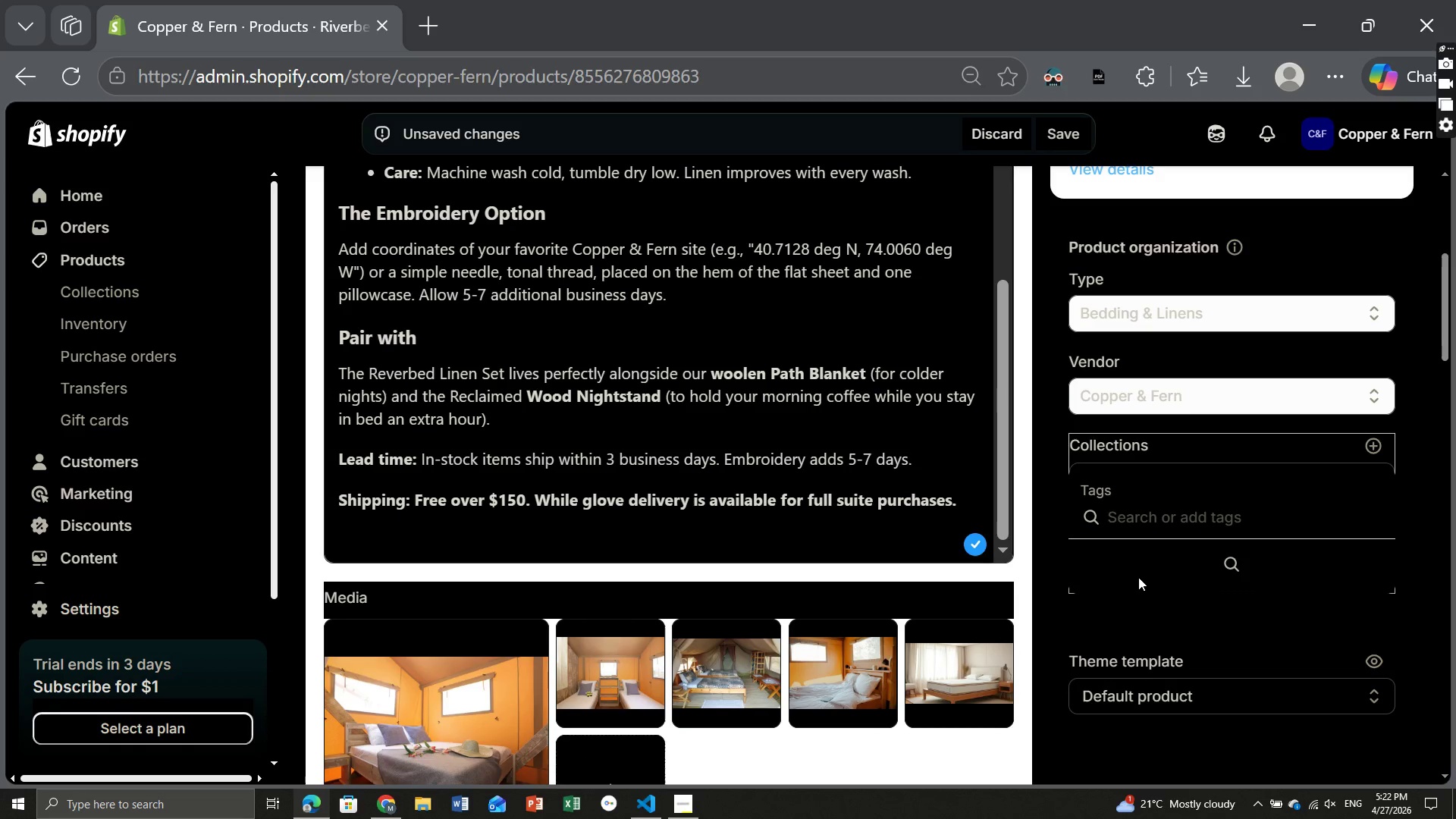 
type(bedding, linen, french-flax, stone-washed,)
 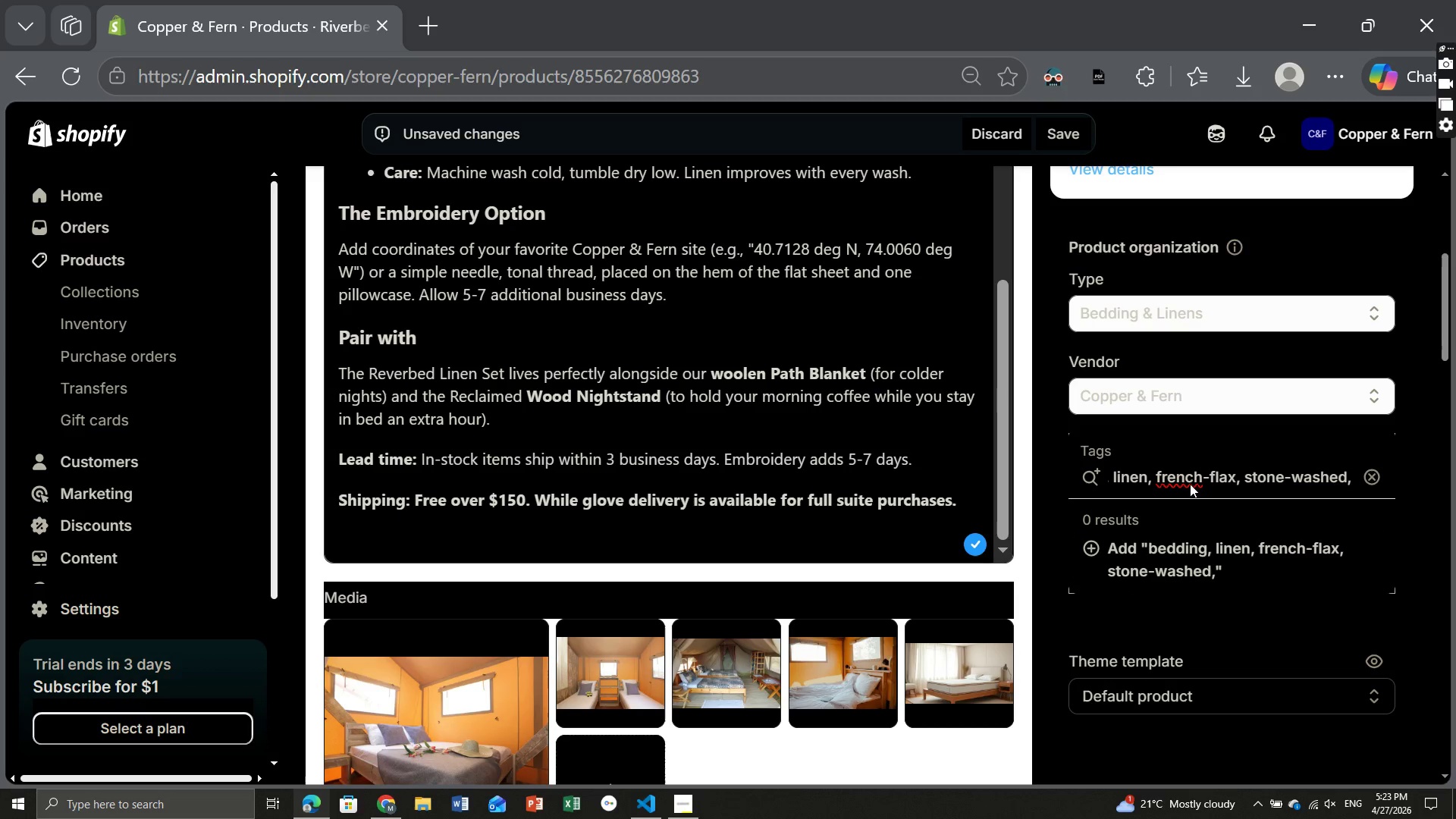 
left_click([1186, 482])
 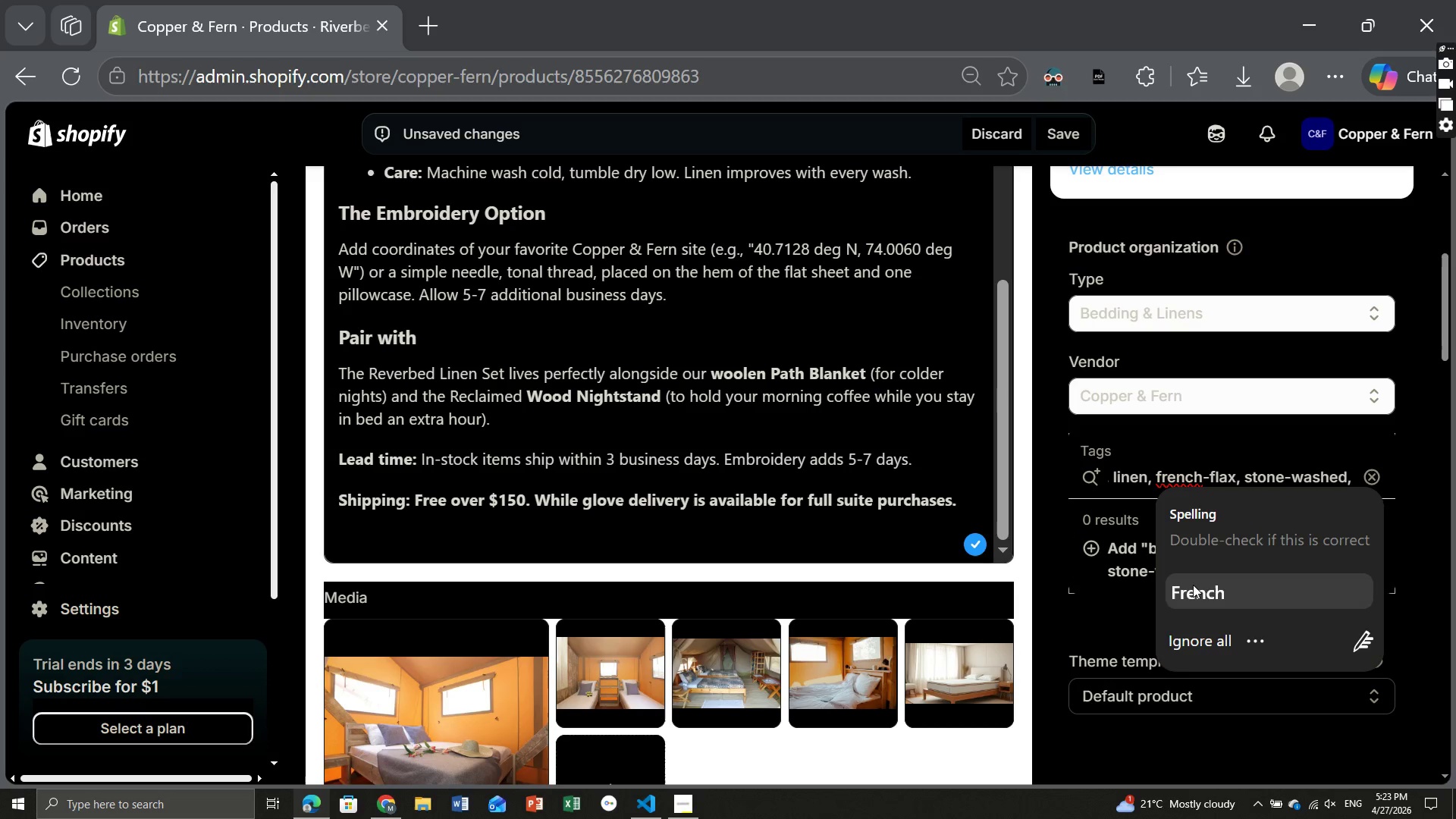 
left_click([1193, 585])
 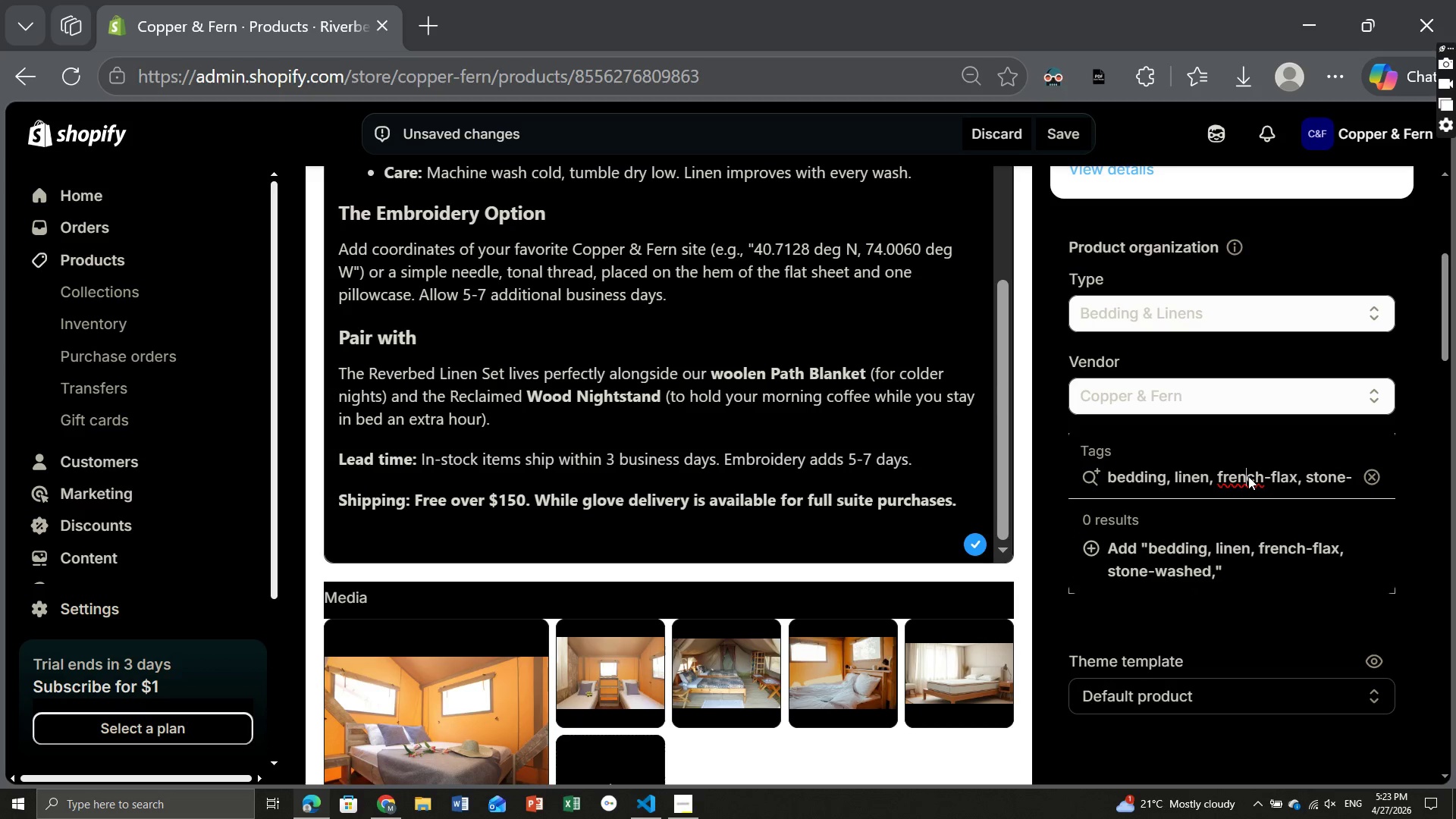 
left_click([1248, 476])
 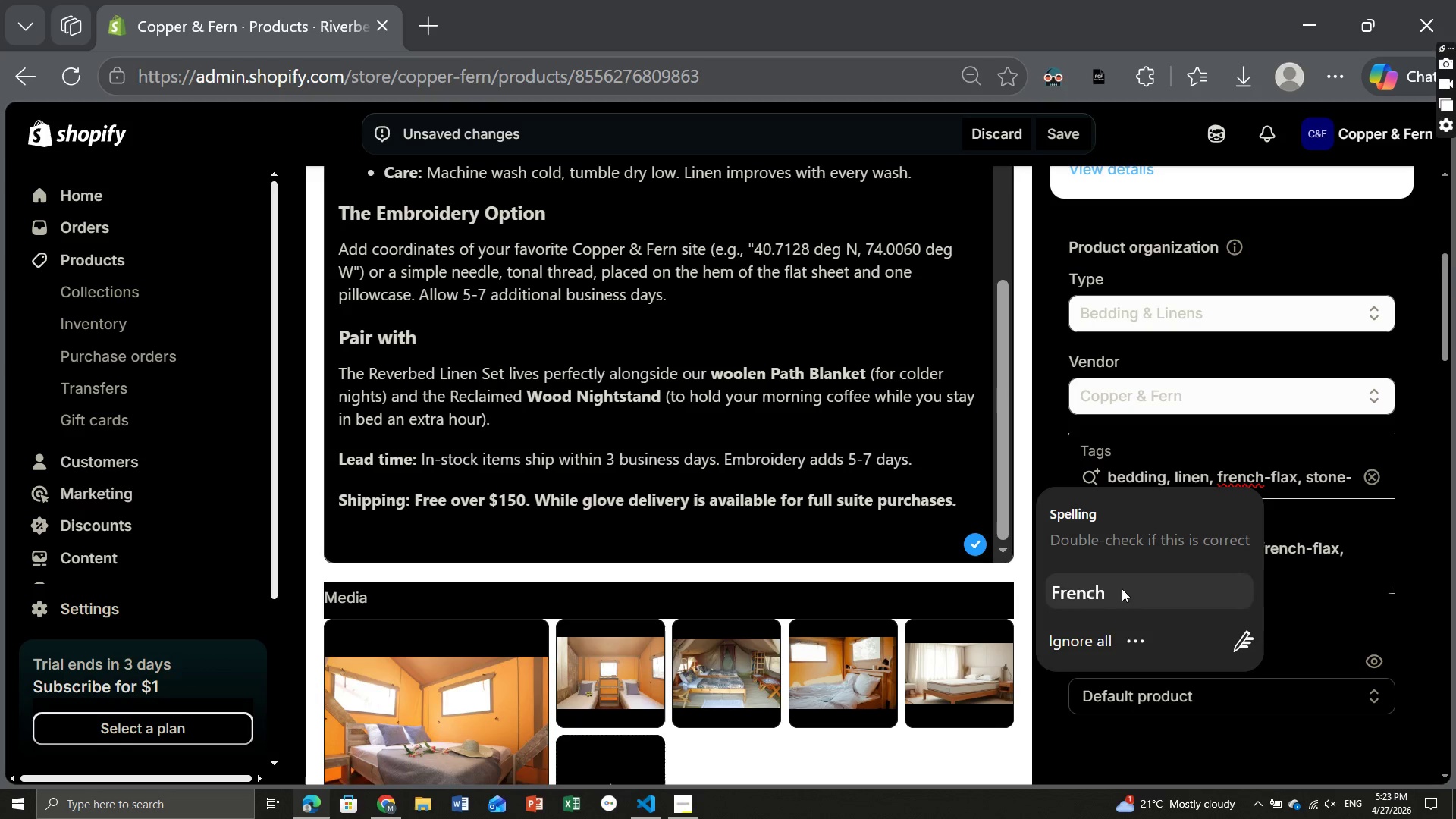 
left_click([1122, 588])
 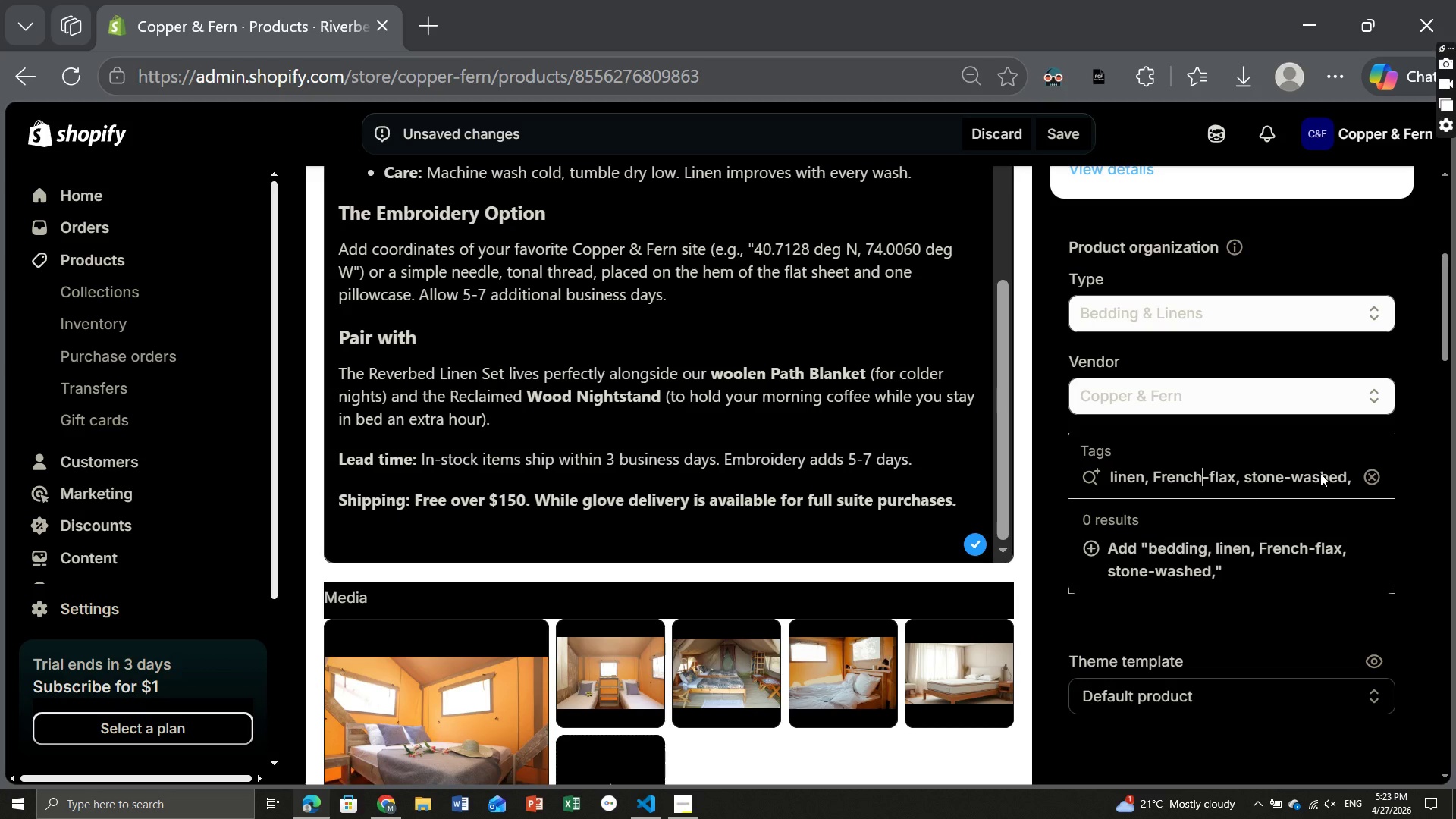 
key(End)
 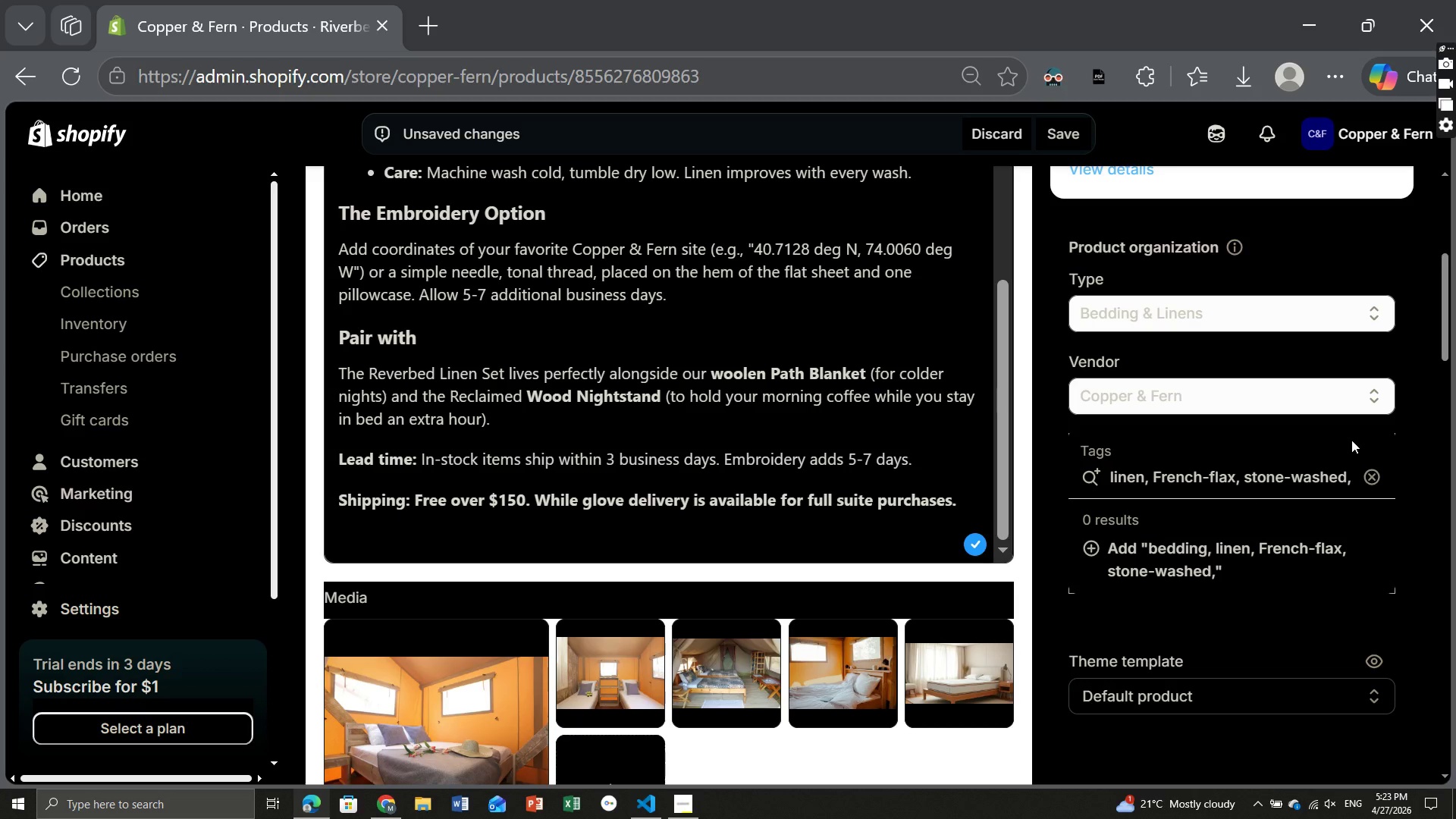 
key(End)
 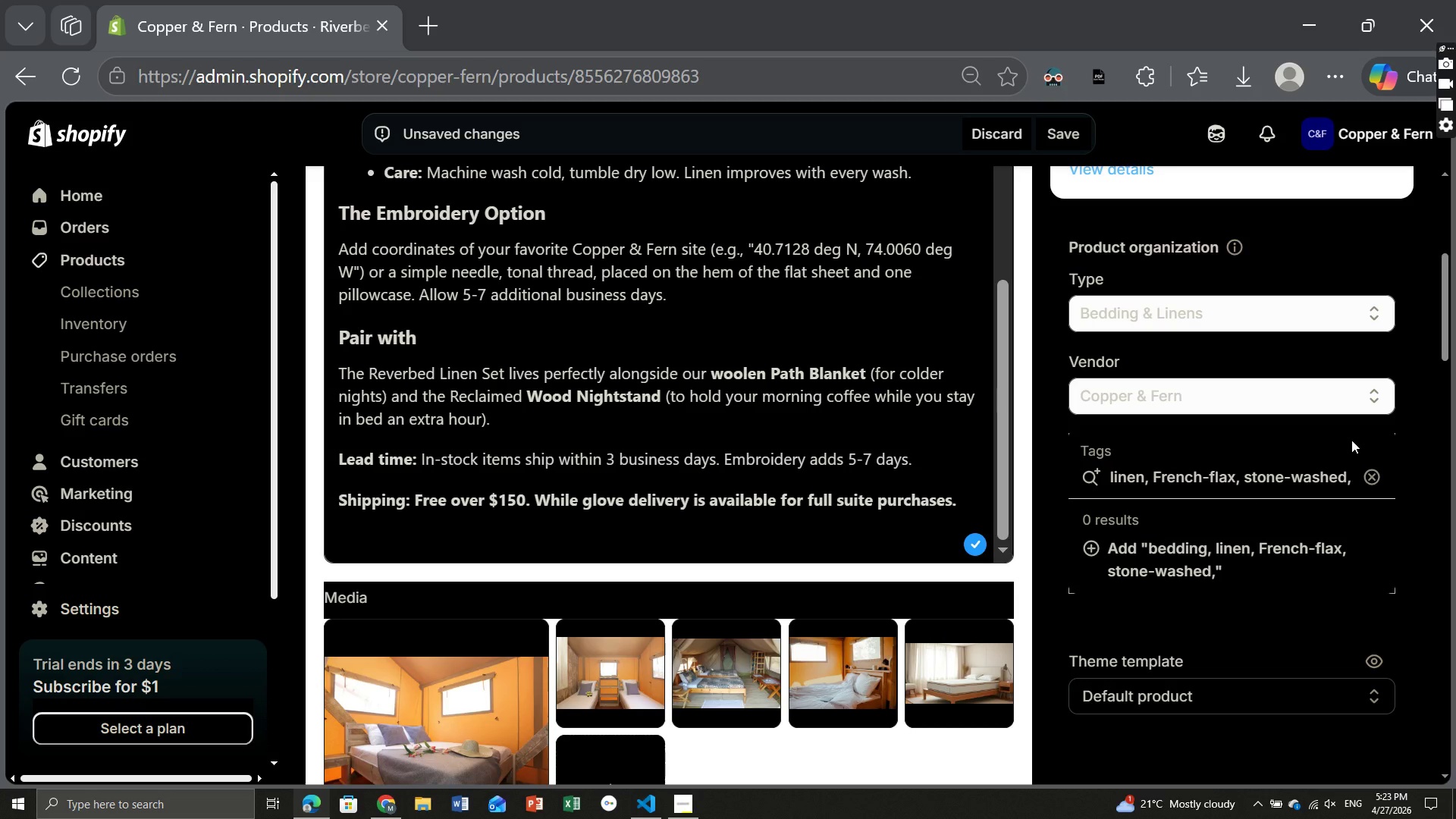 
key(End)
 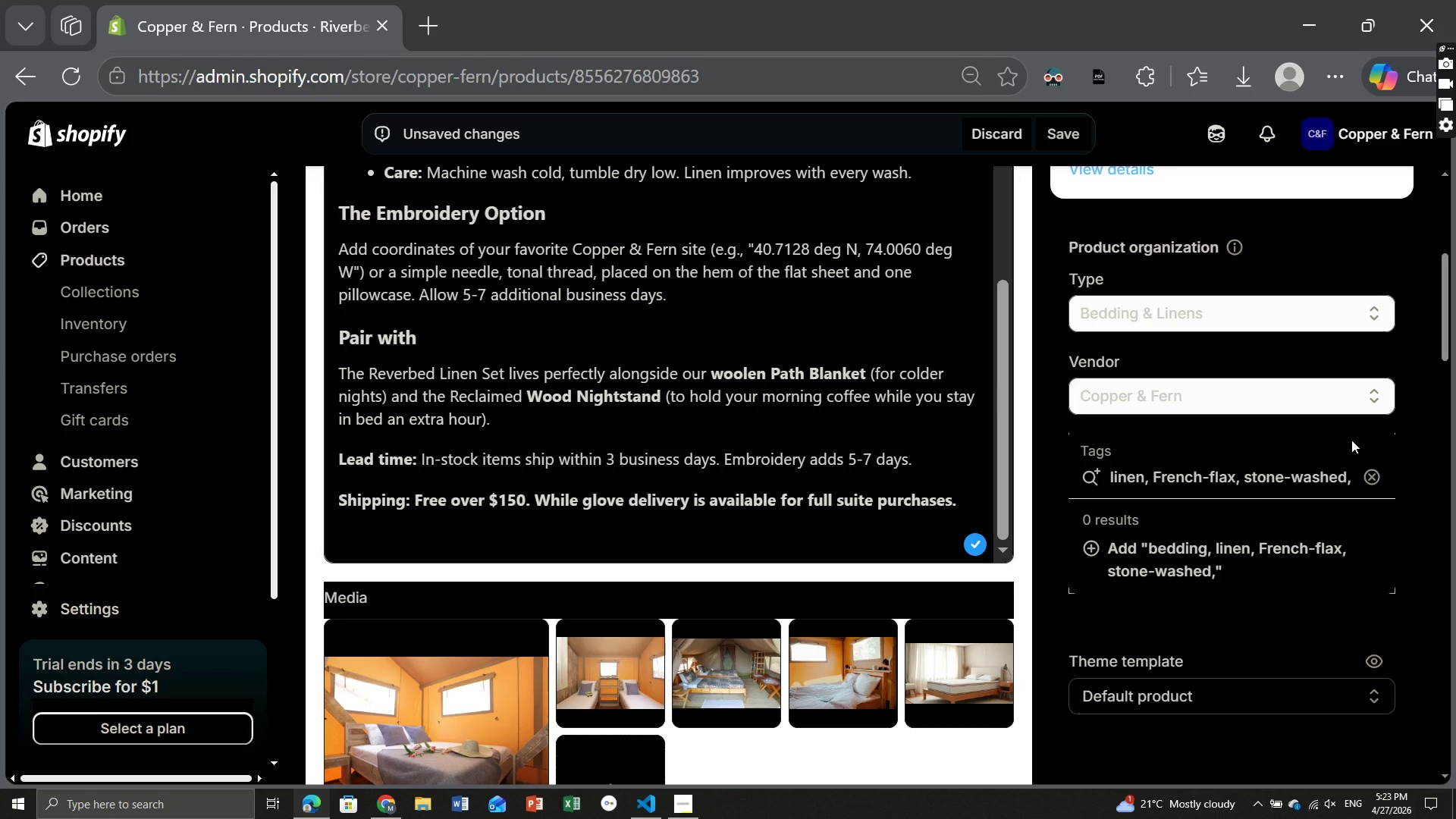 
key(End)
 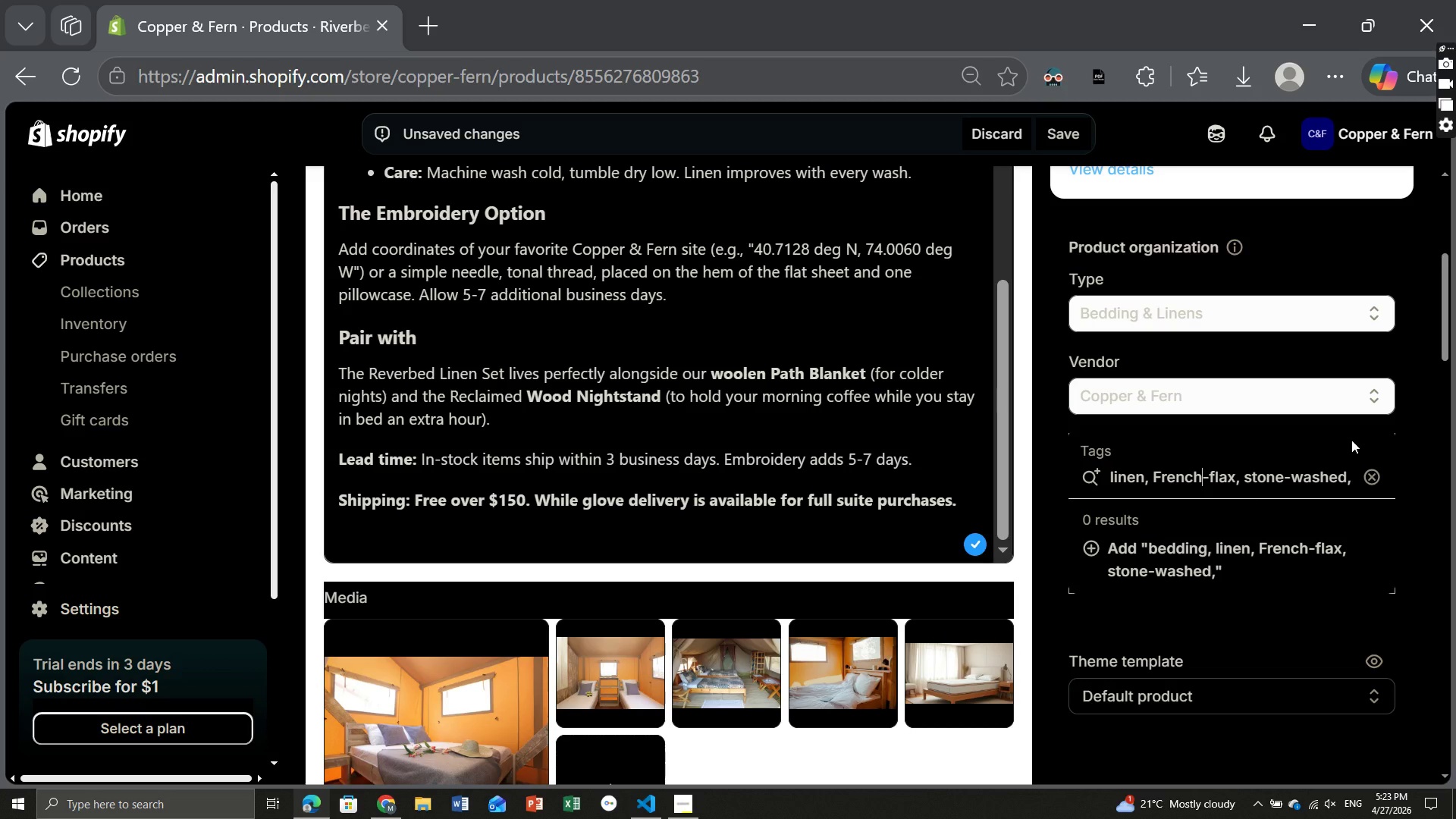 
key(End)
 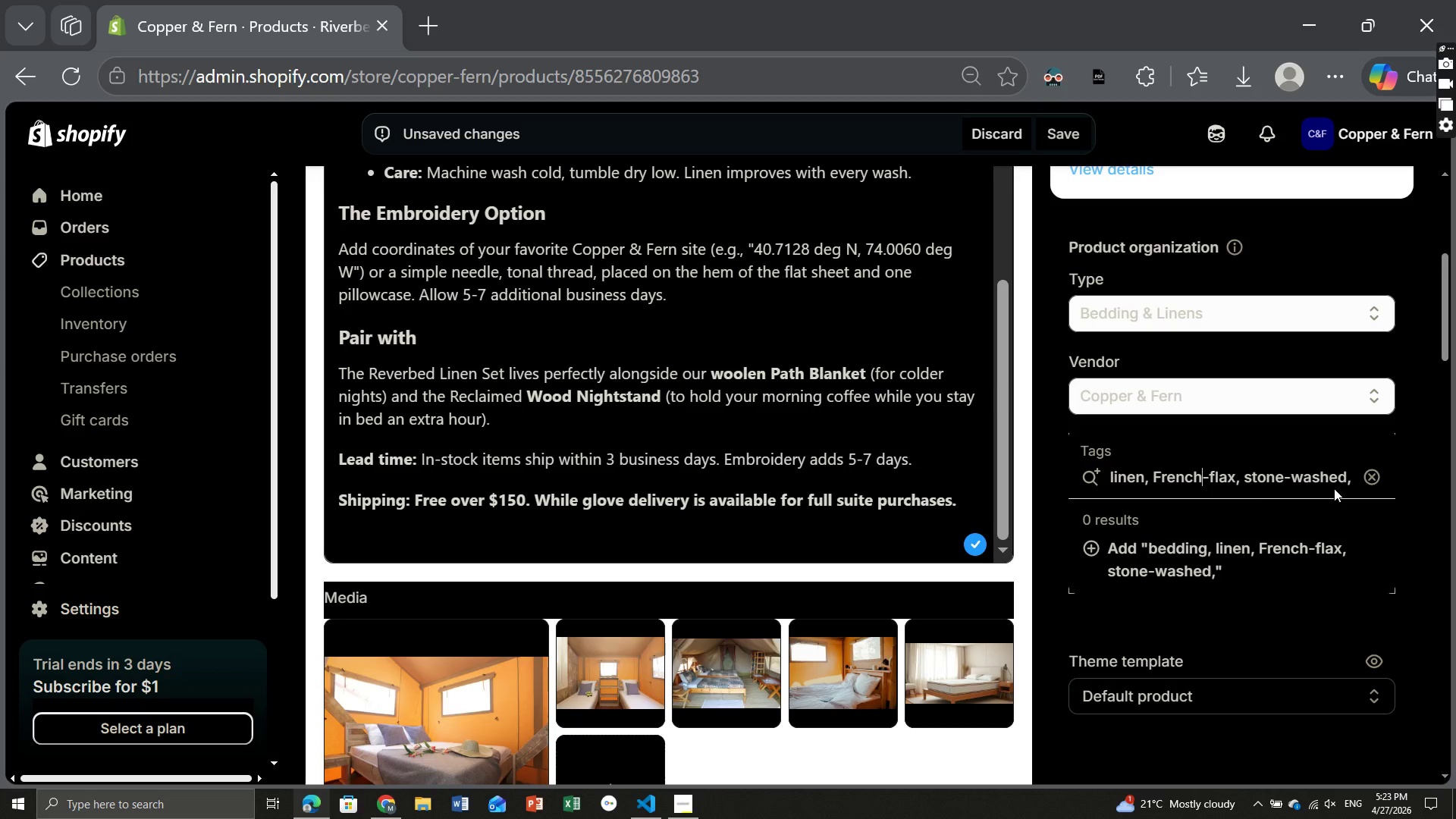 
left_click([1334, 488])
 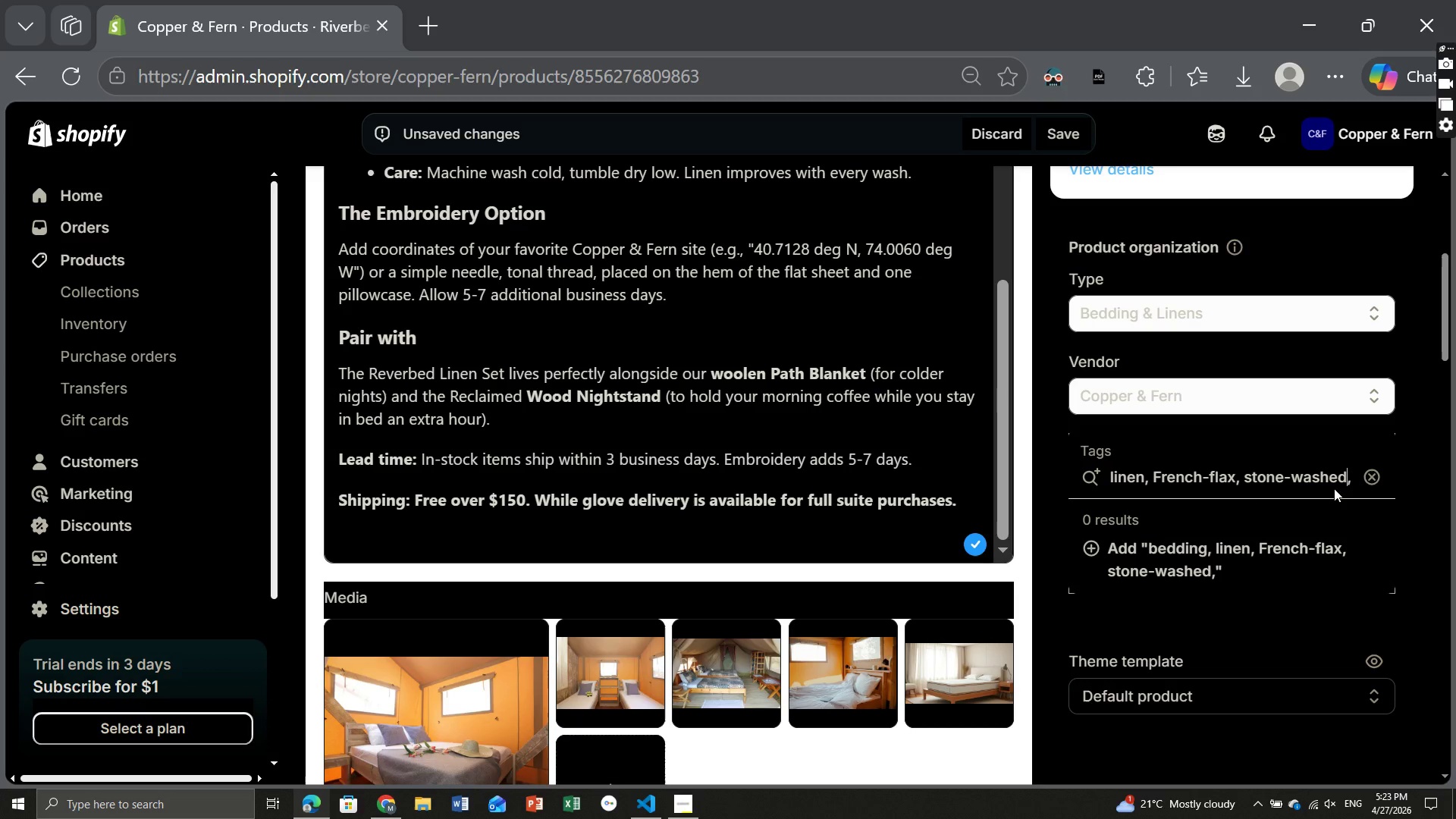 
key(ArrowRight)
 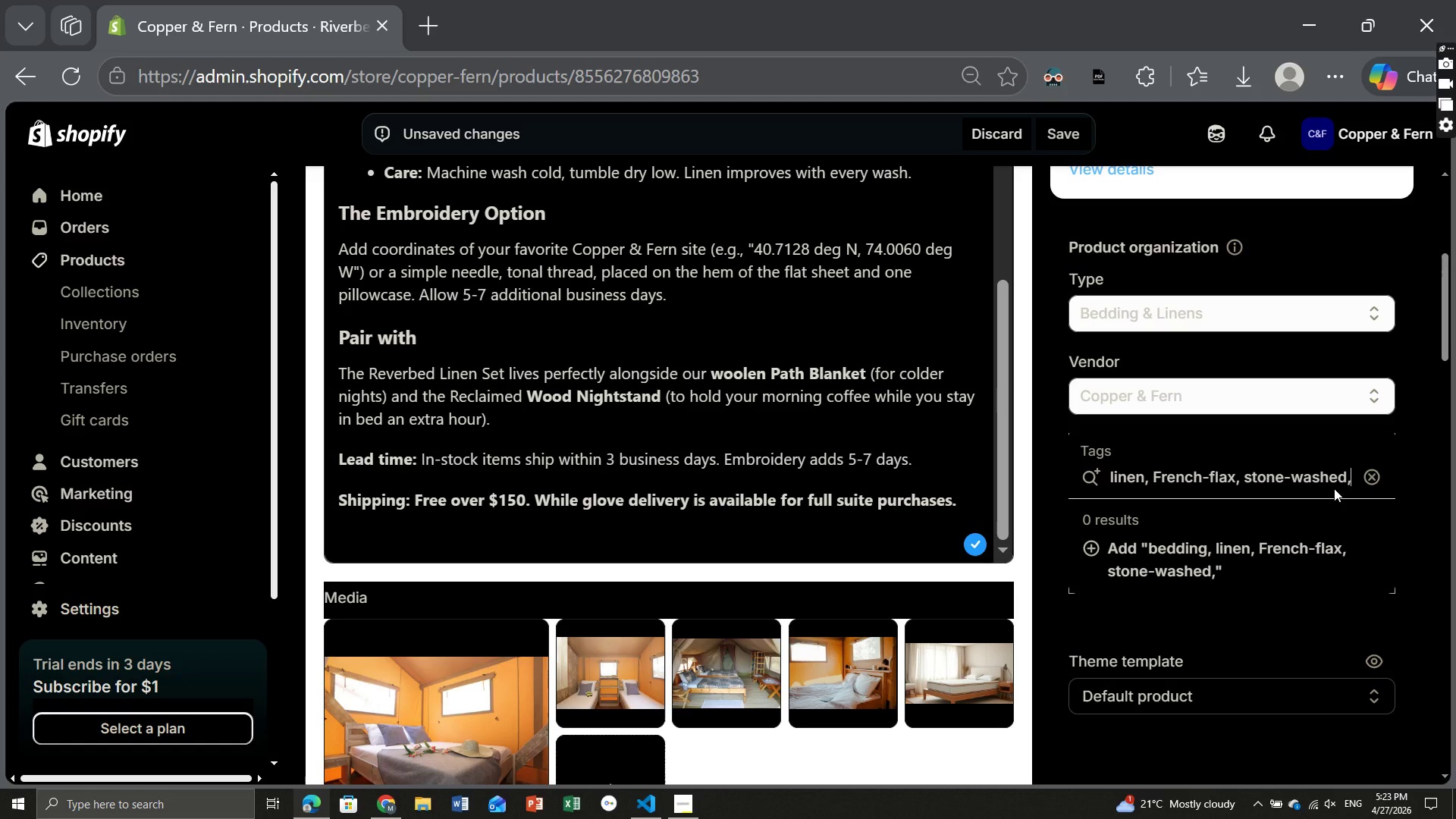 
key(ArrowRight)
 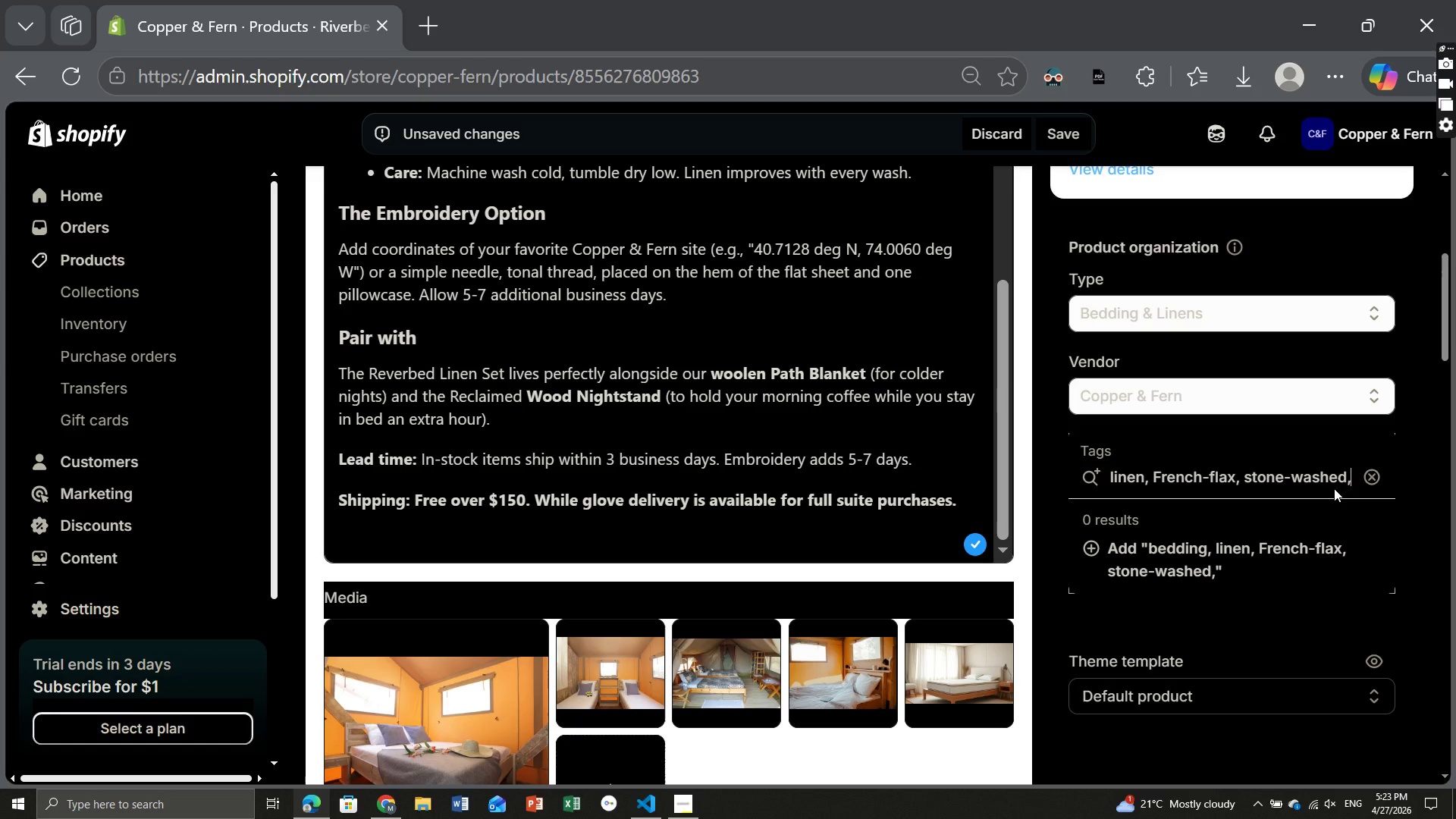 
key(ArrowRight)
 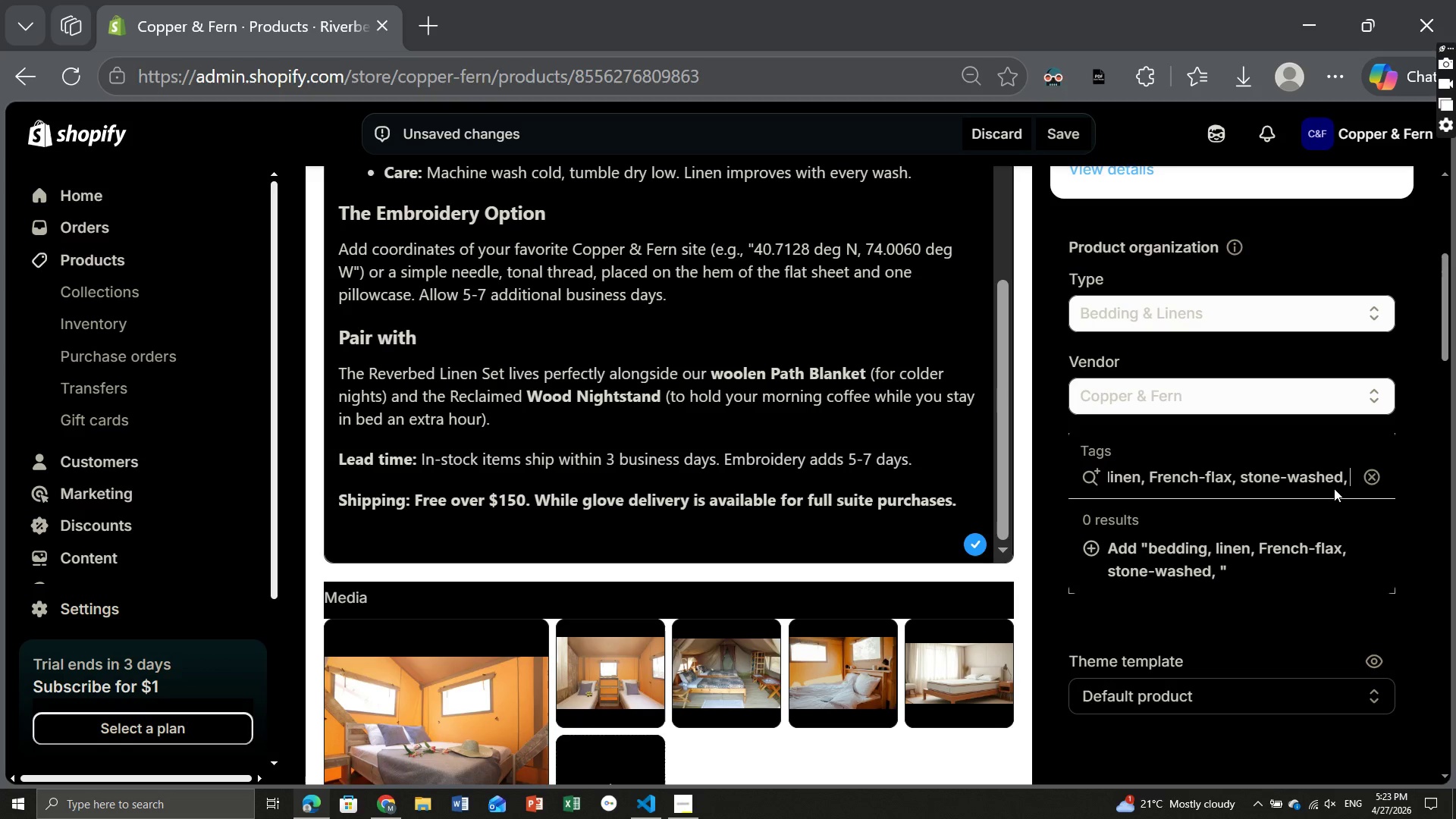 
key(Space)
 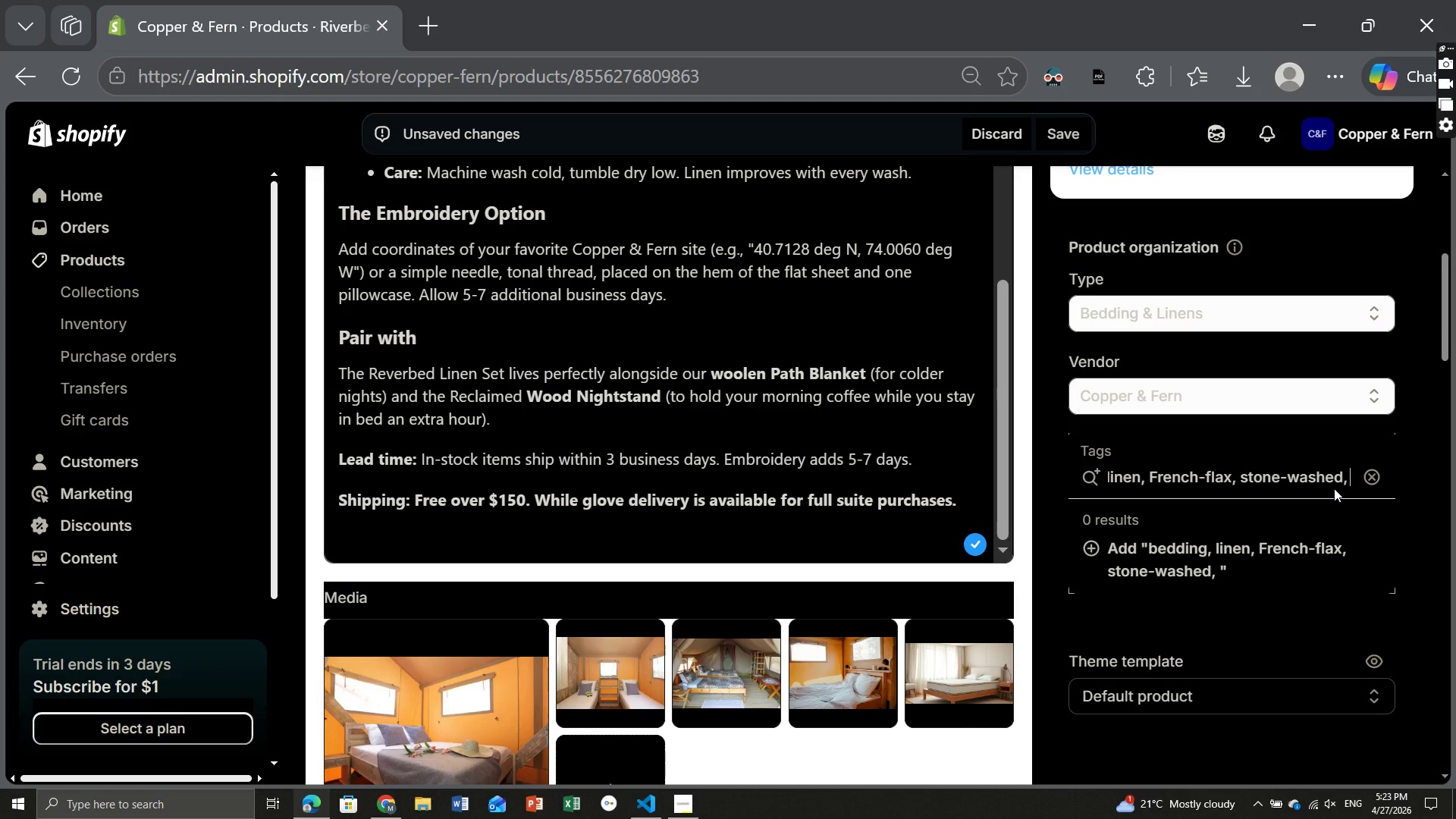 
wait(5.44)
 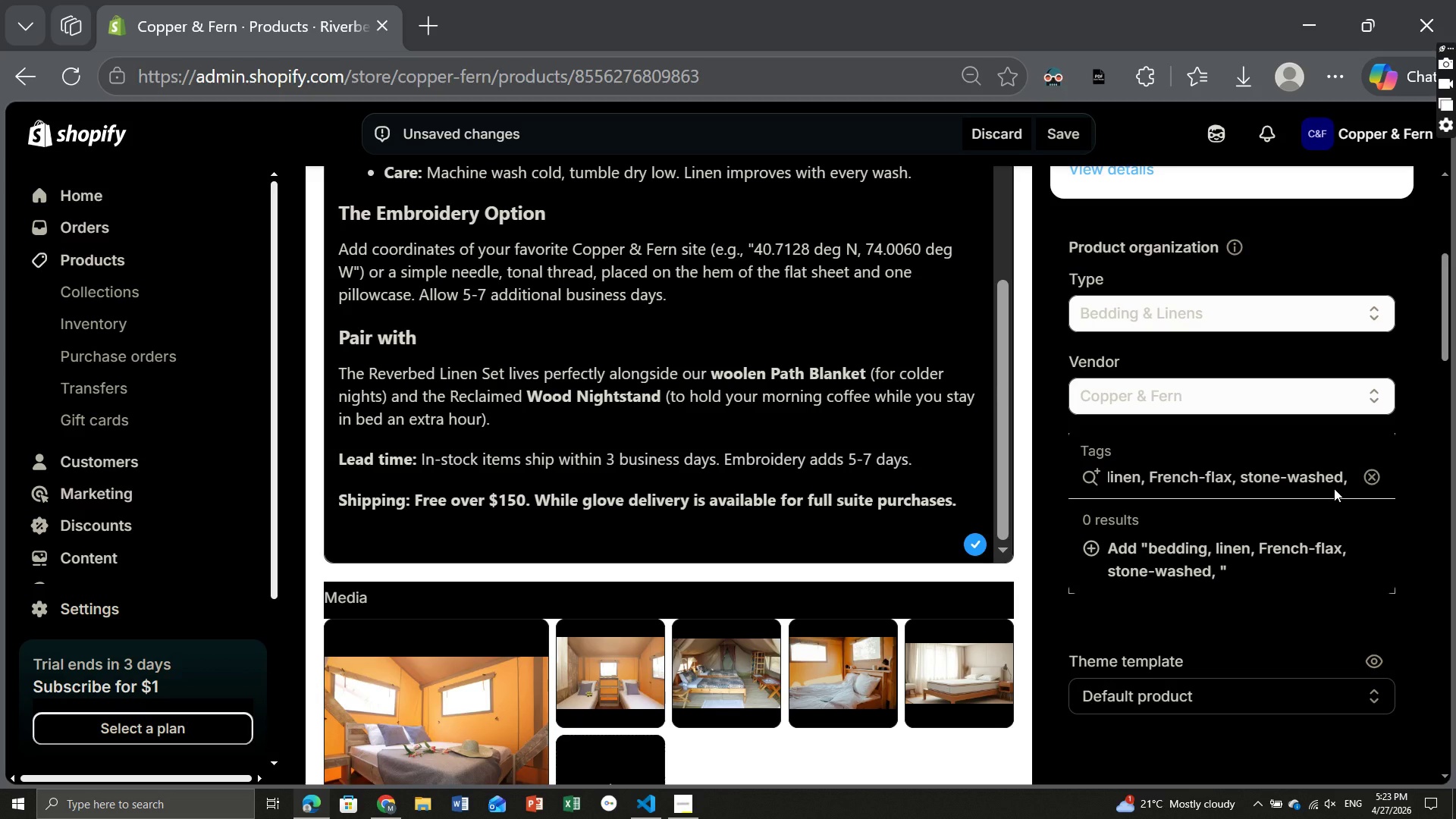 
type(riverbed-collection, luxury-cabin-decor, glamping-essentials, )
 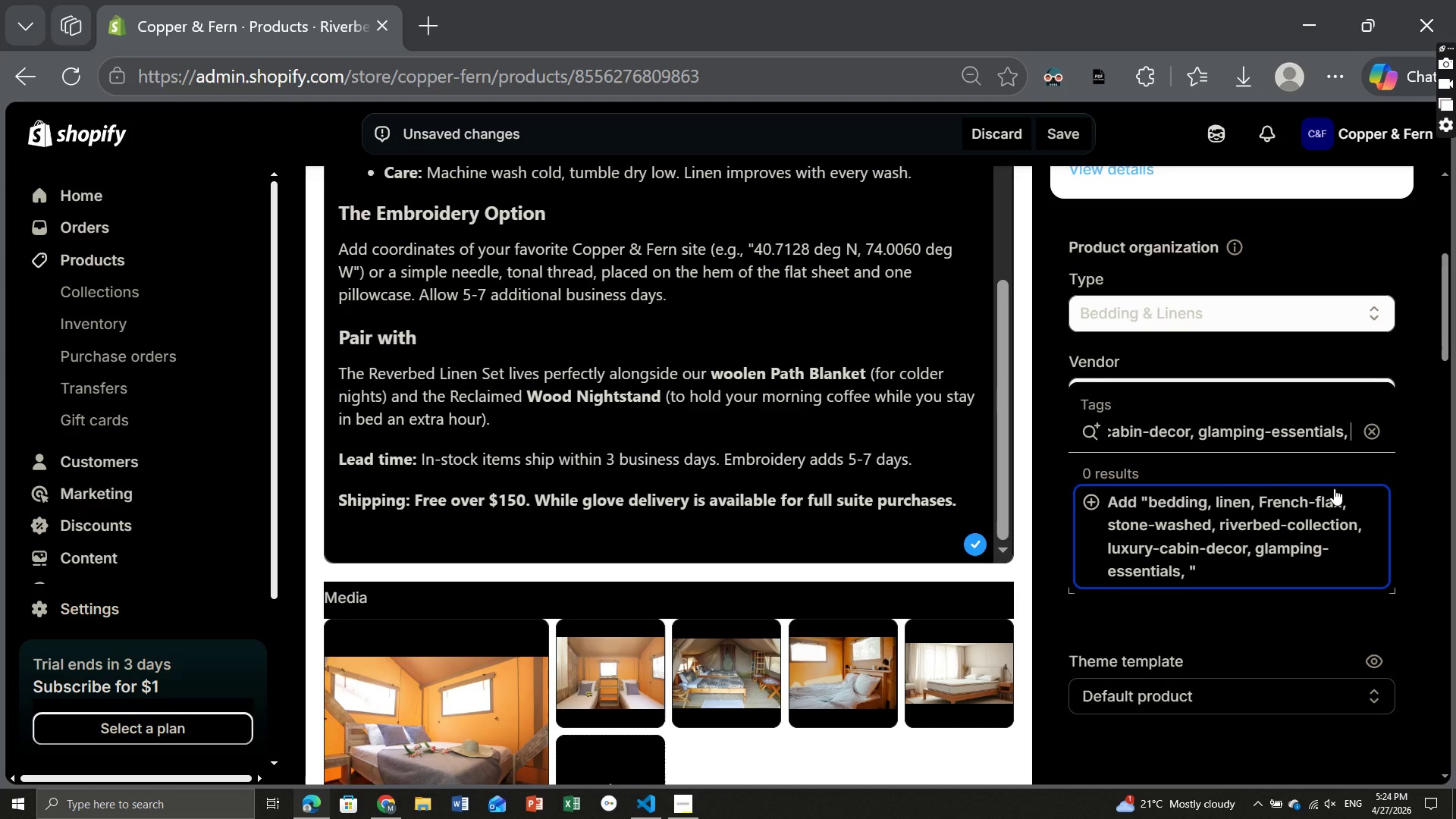 
wait(13.38)
 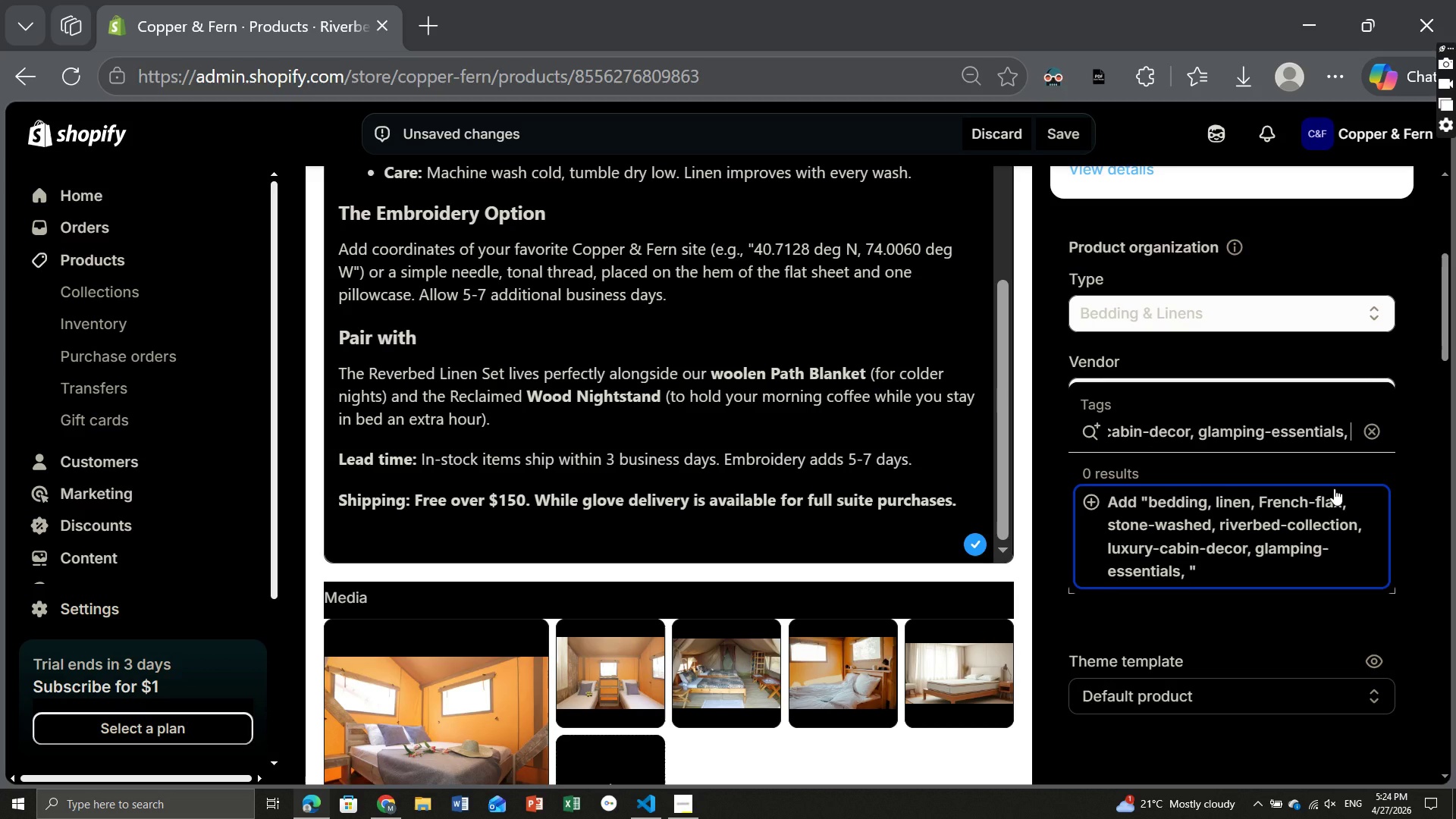 
type(queen-bedding, king-bedding, )
 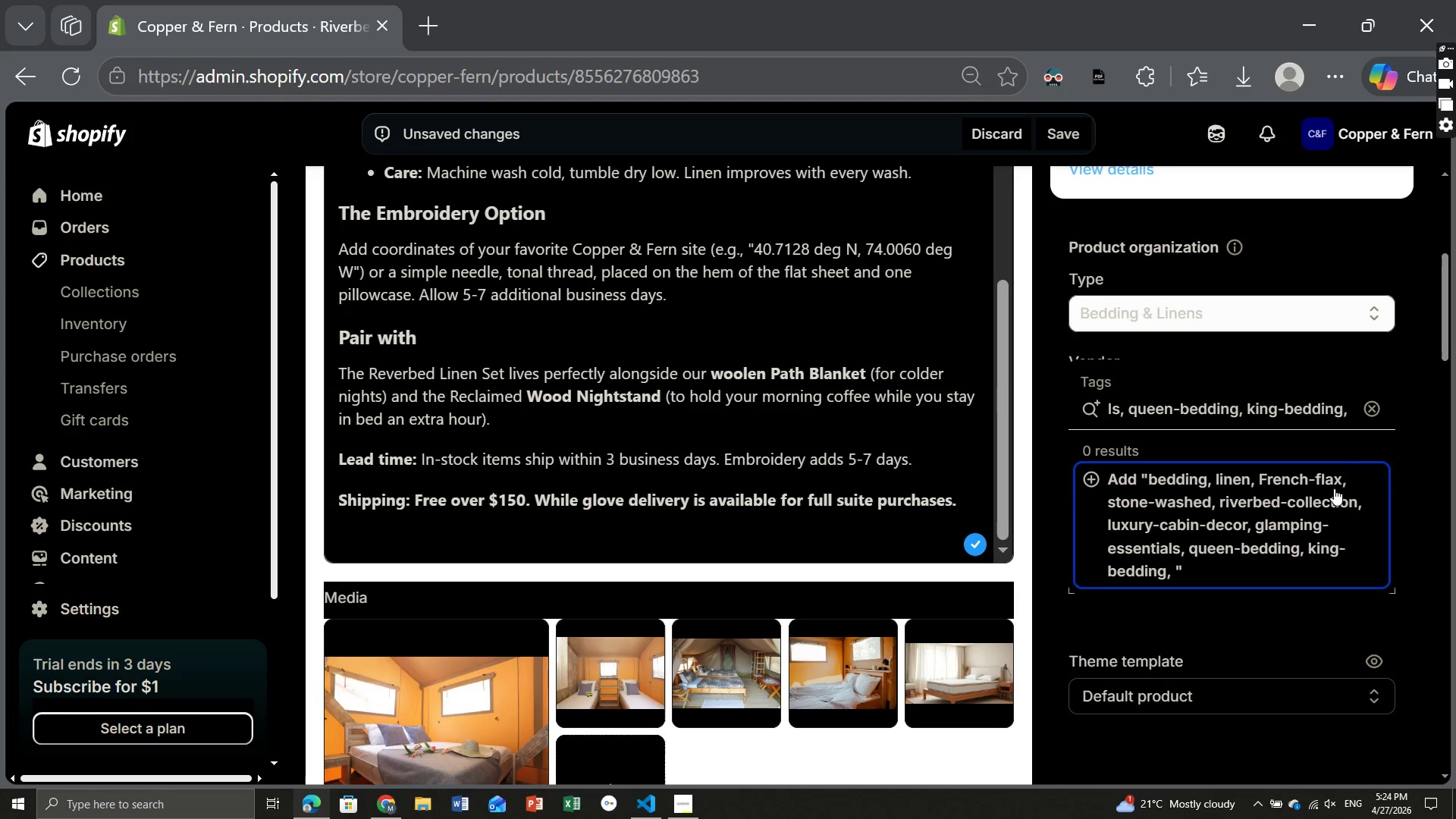 
type(embroidery-available, install-defficalty-easy)
 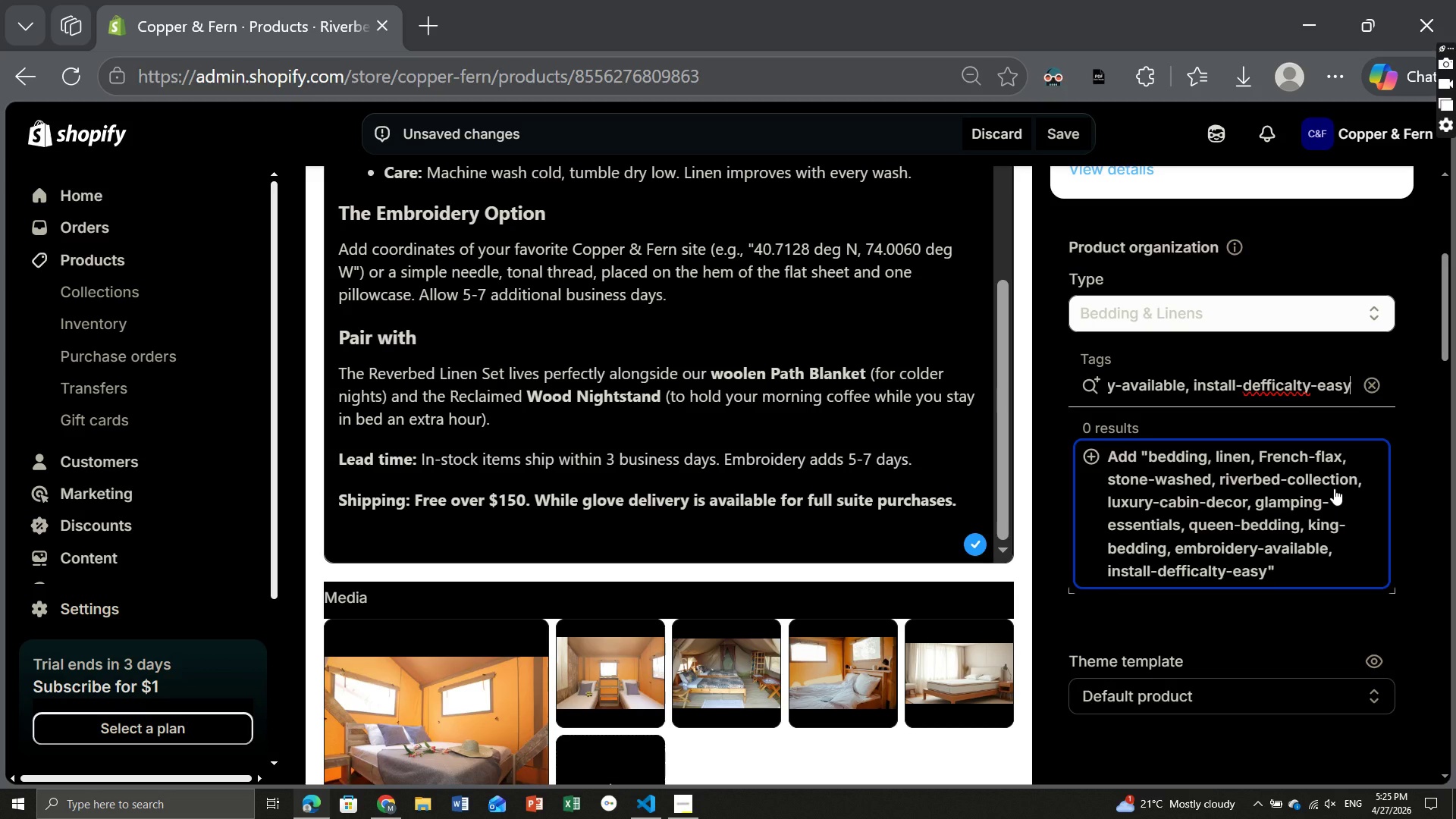 
wait(7.11)
 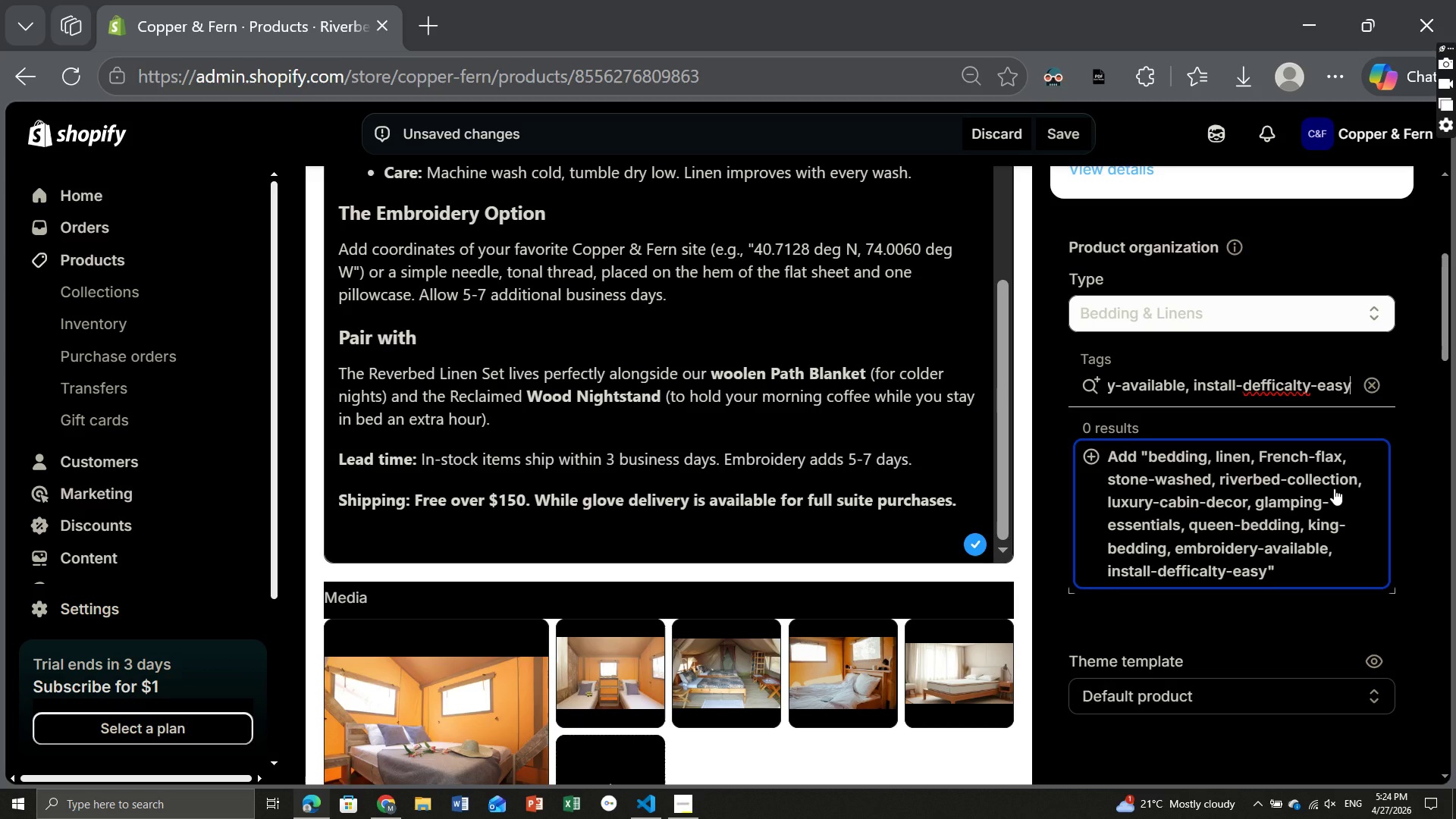 
hold_key(key=Backspace, duration=0.8)
 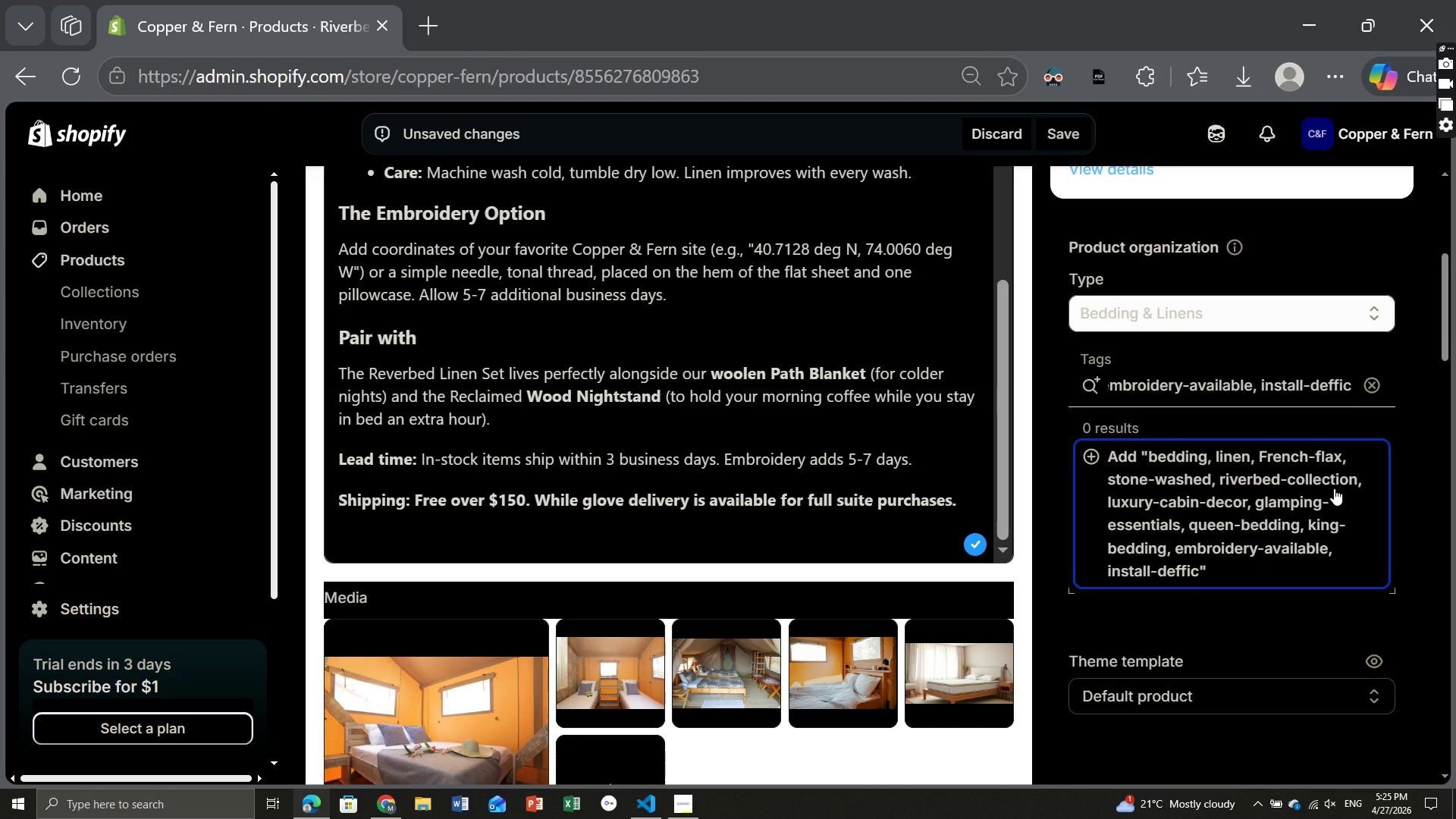 
wait(7.27)
 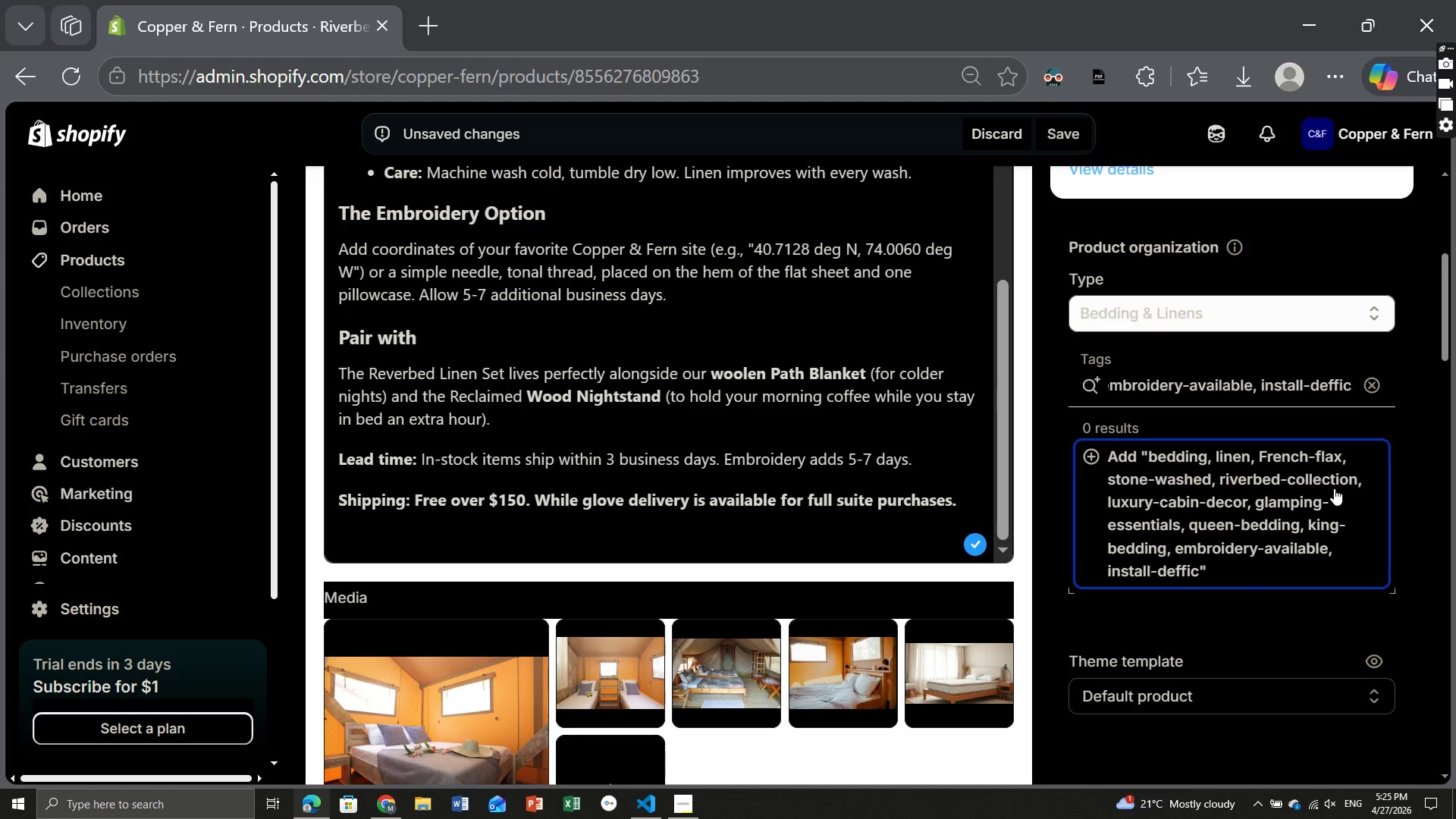 
key(Control+ControlLeft)
 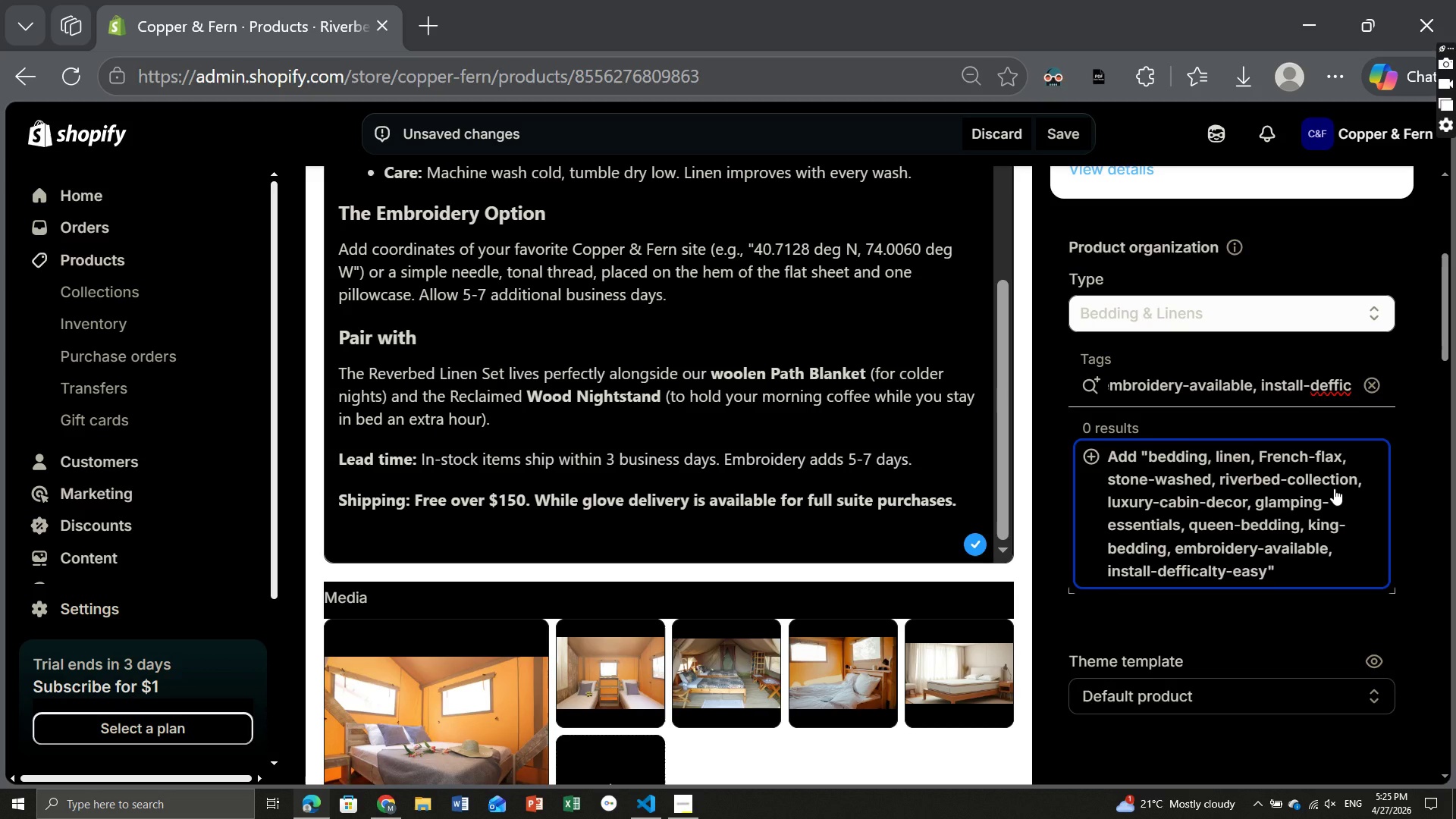 
key(Control+Z)
 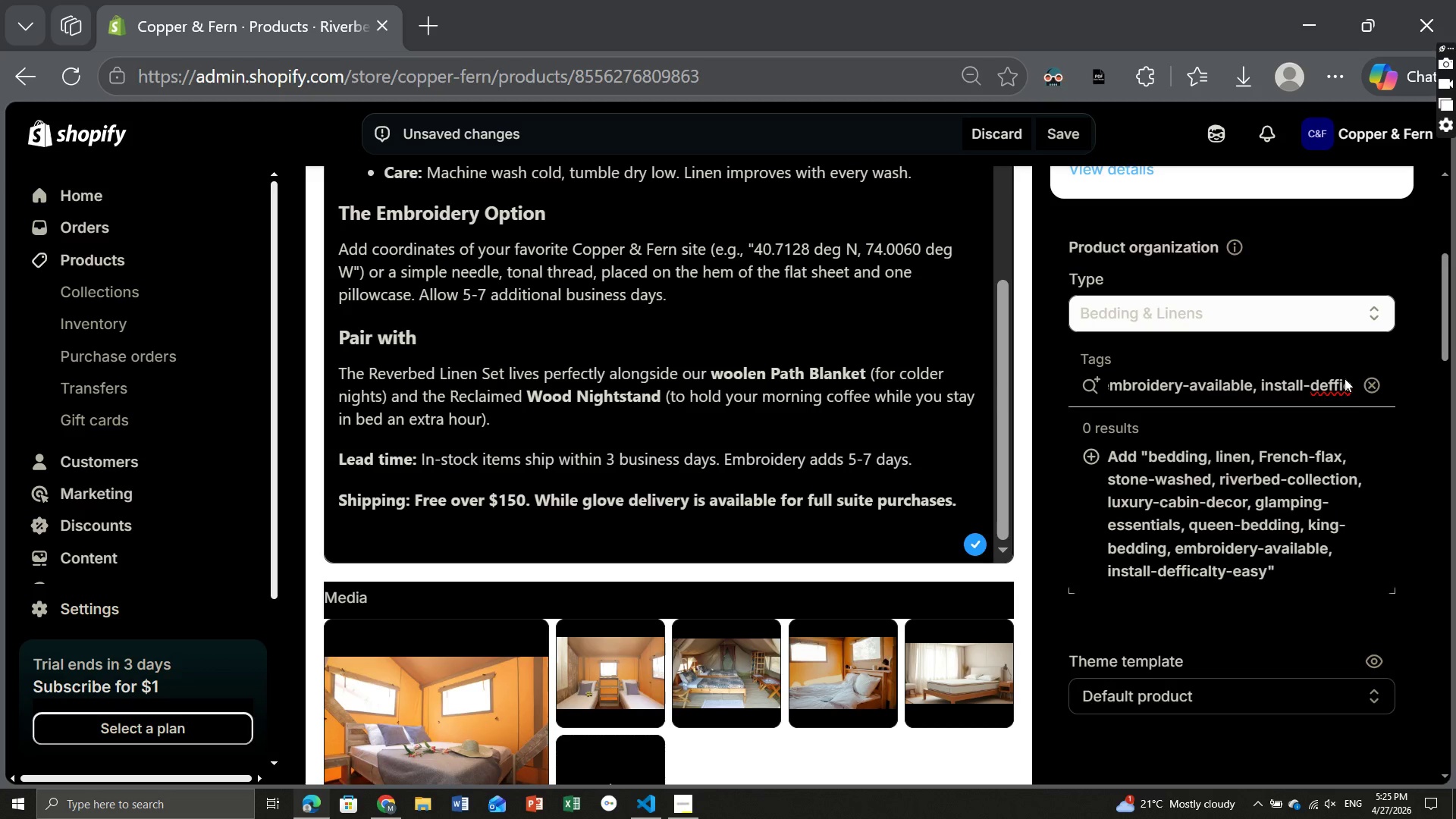 
wait(6.3)
 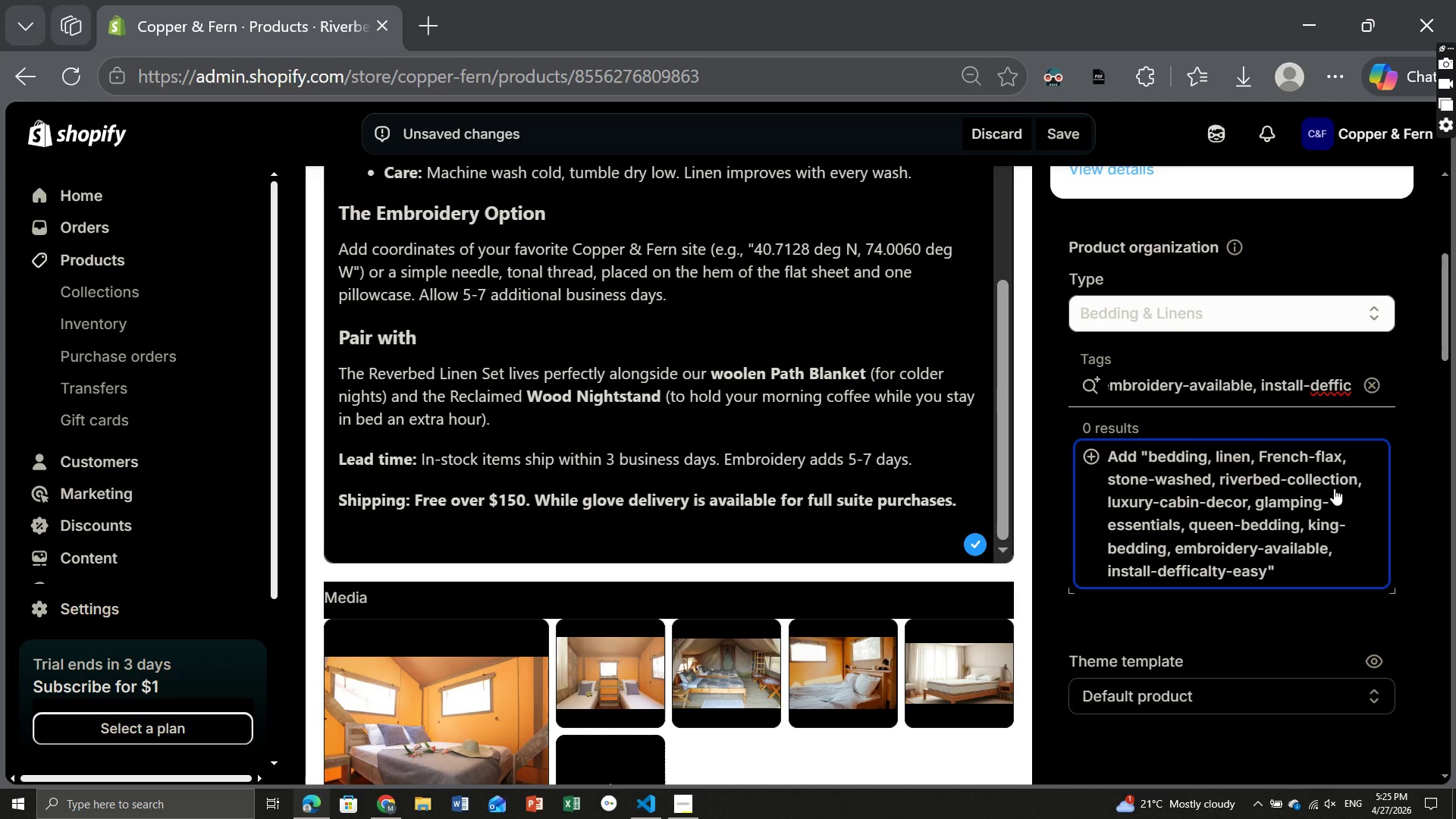 
left_click([1307, 522])
 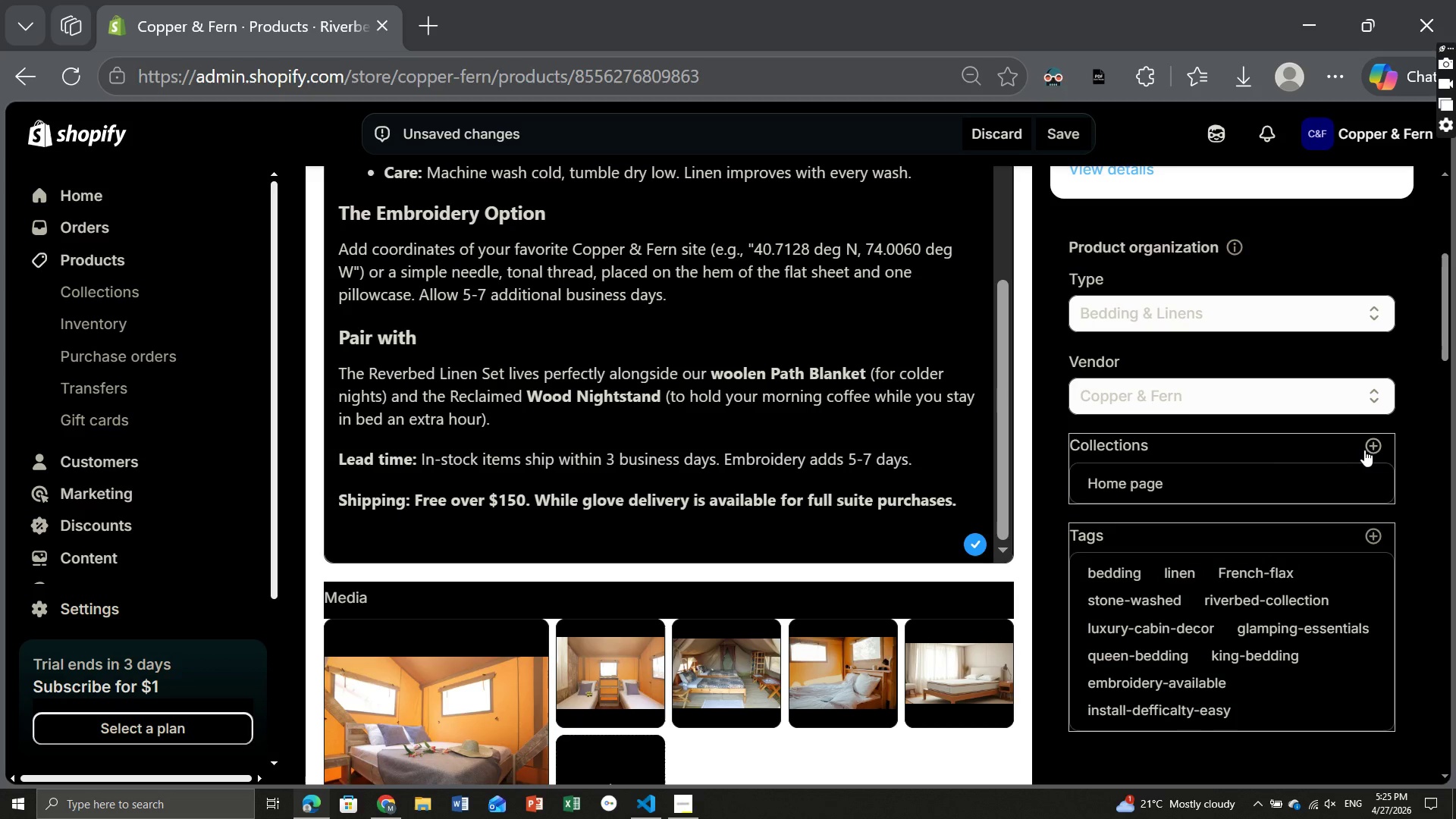 
left_click([1375, 447])
 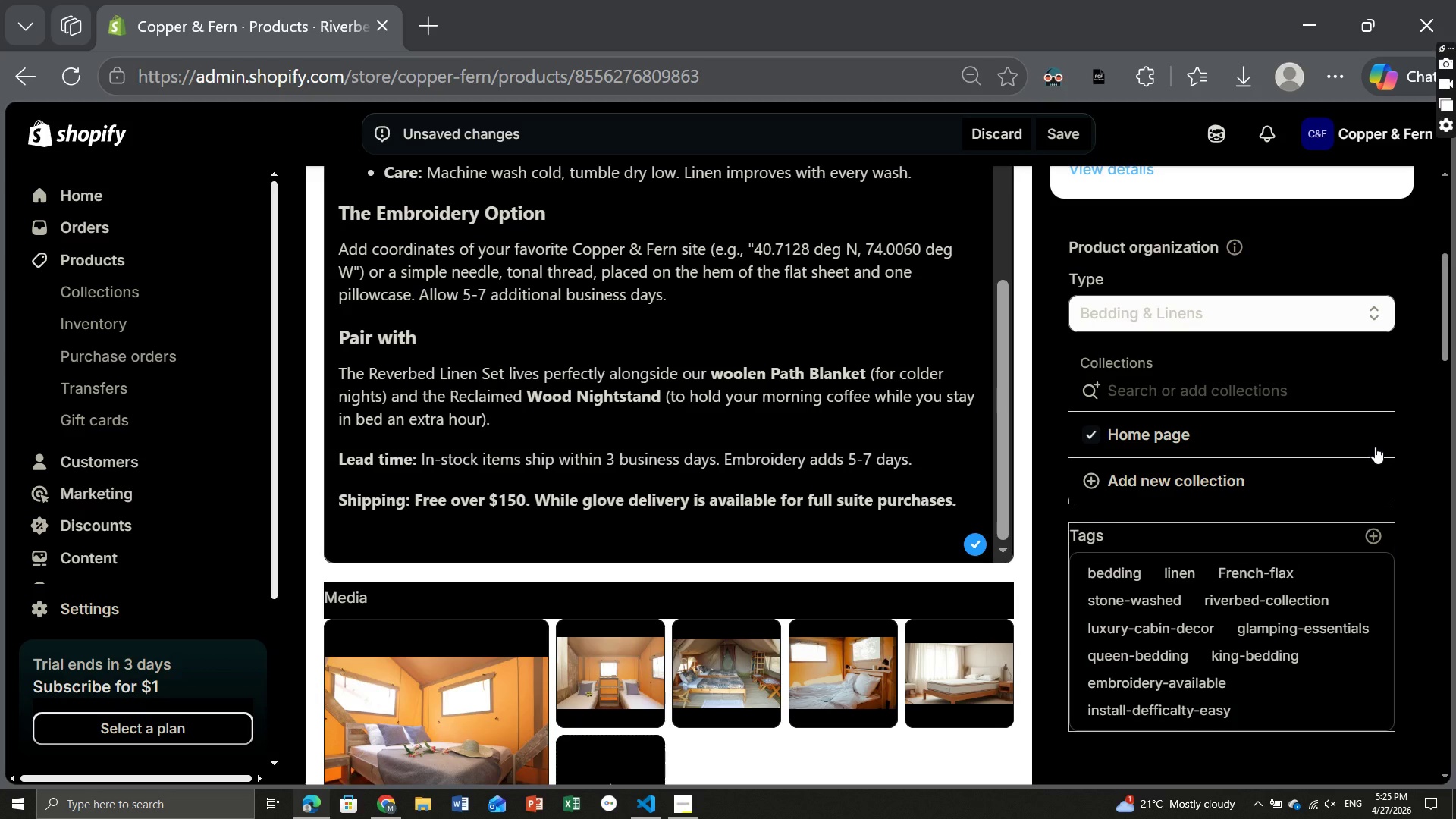 
wait(6.53)
 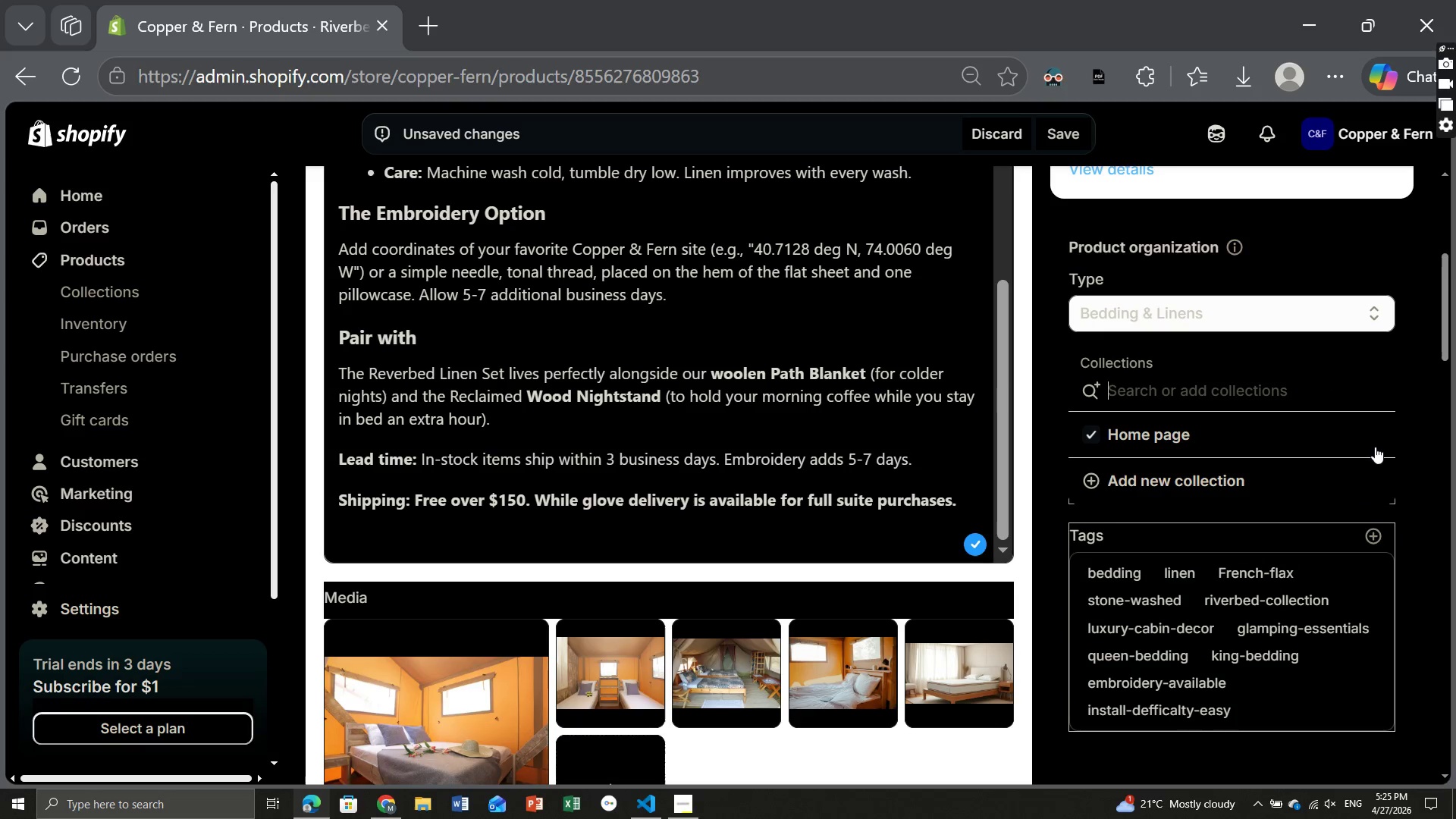 
type(lead-time-3-5-days, natural-fibers, oeko-tex)
 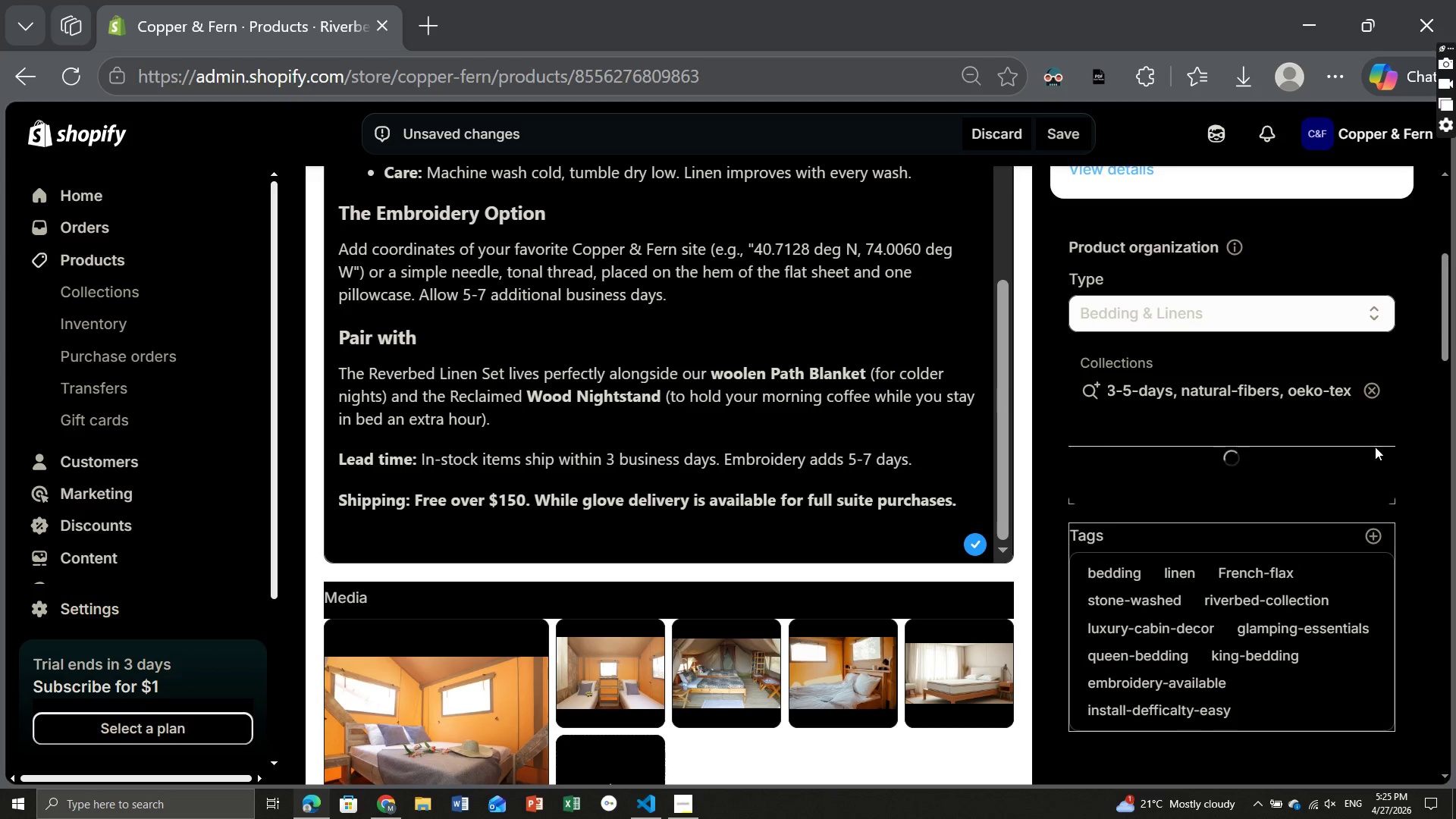 
key(Enter)
 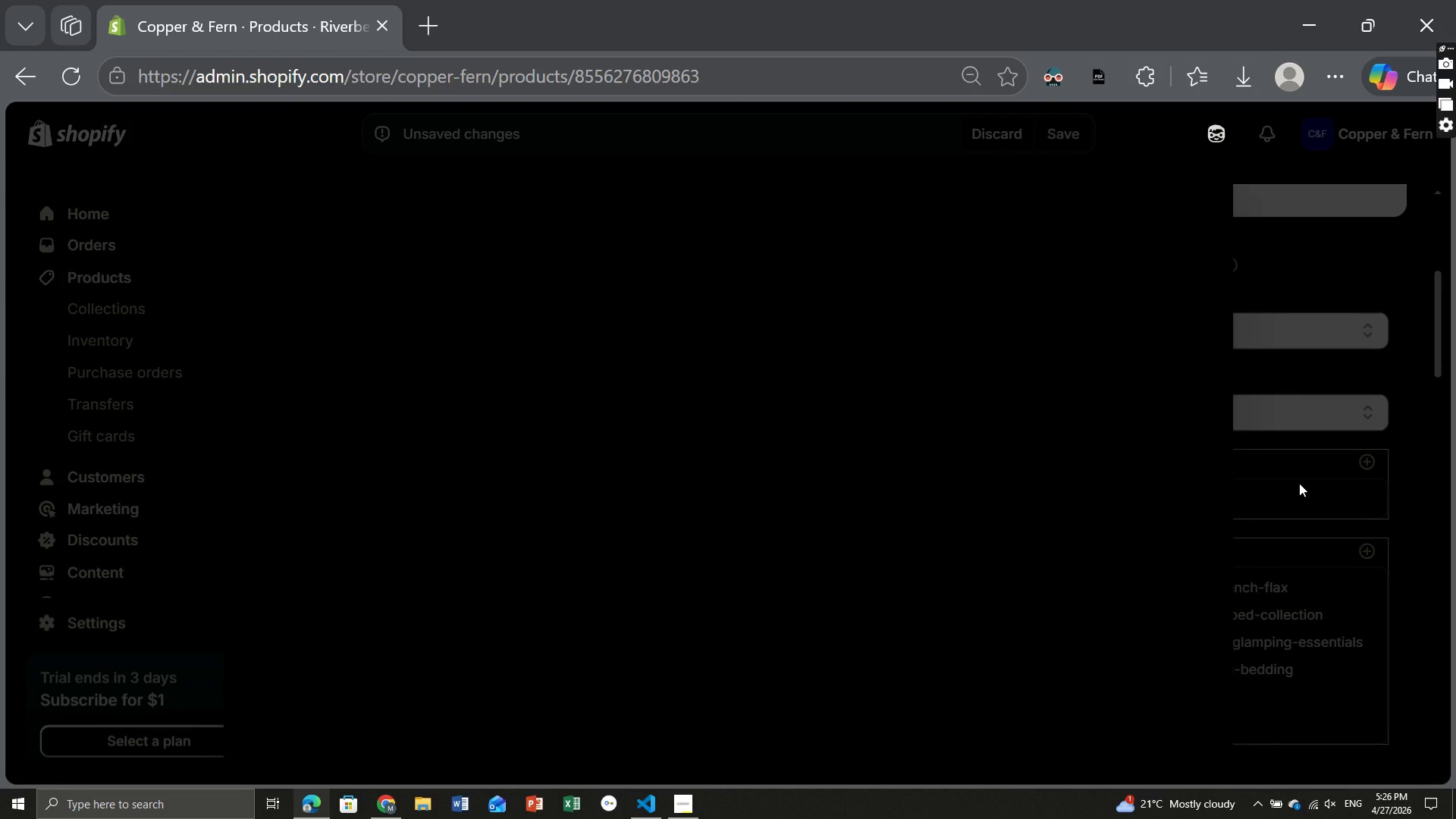 
wait(7.8)
 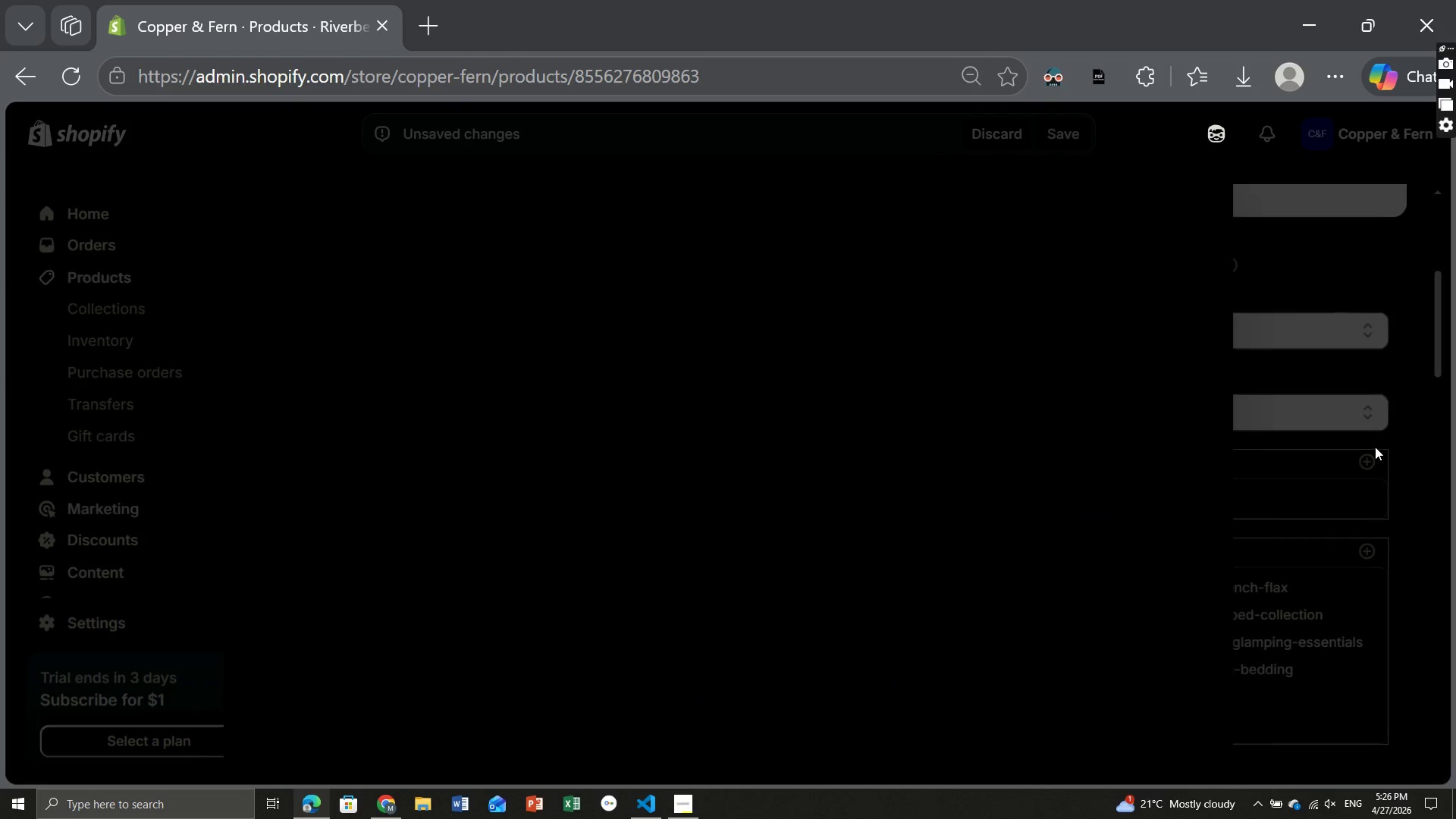 
left_click([1299, 483])
 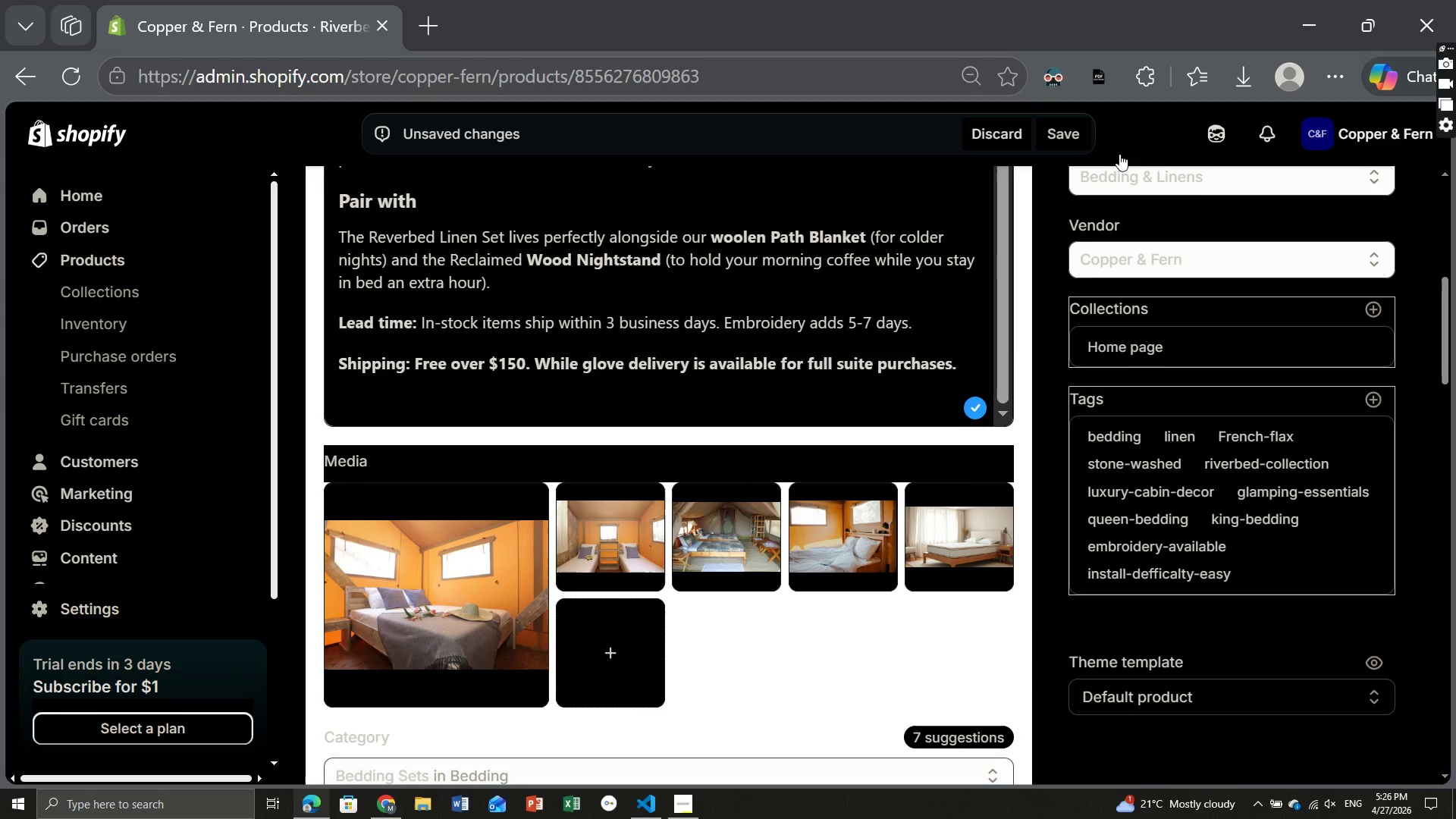 
wait(5.42)
 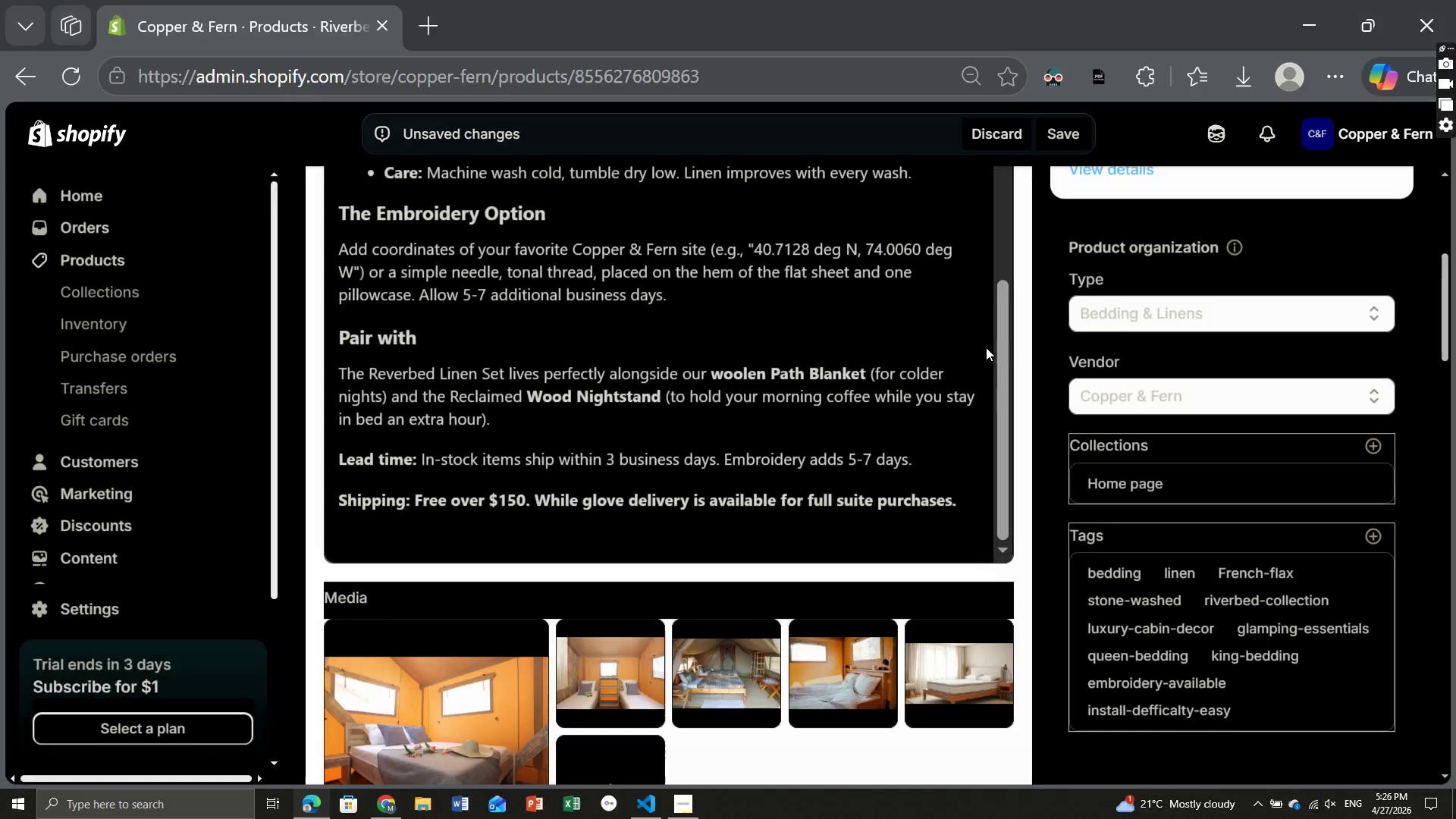 
left_click([1058, 128])
 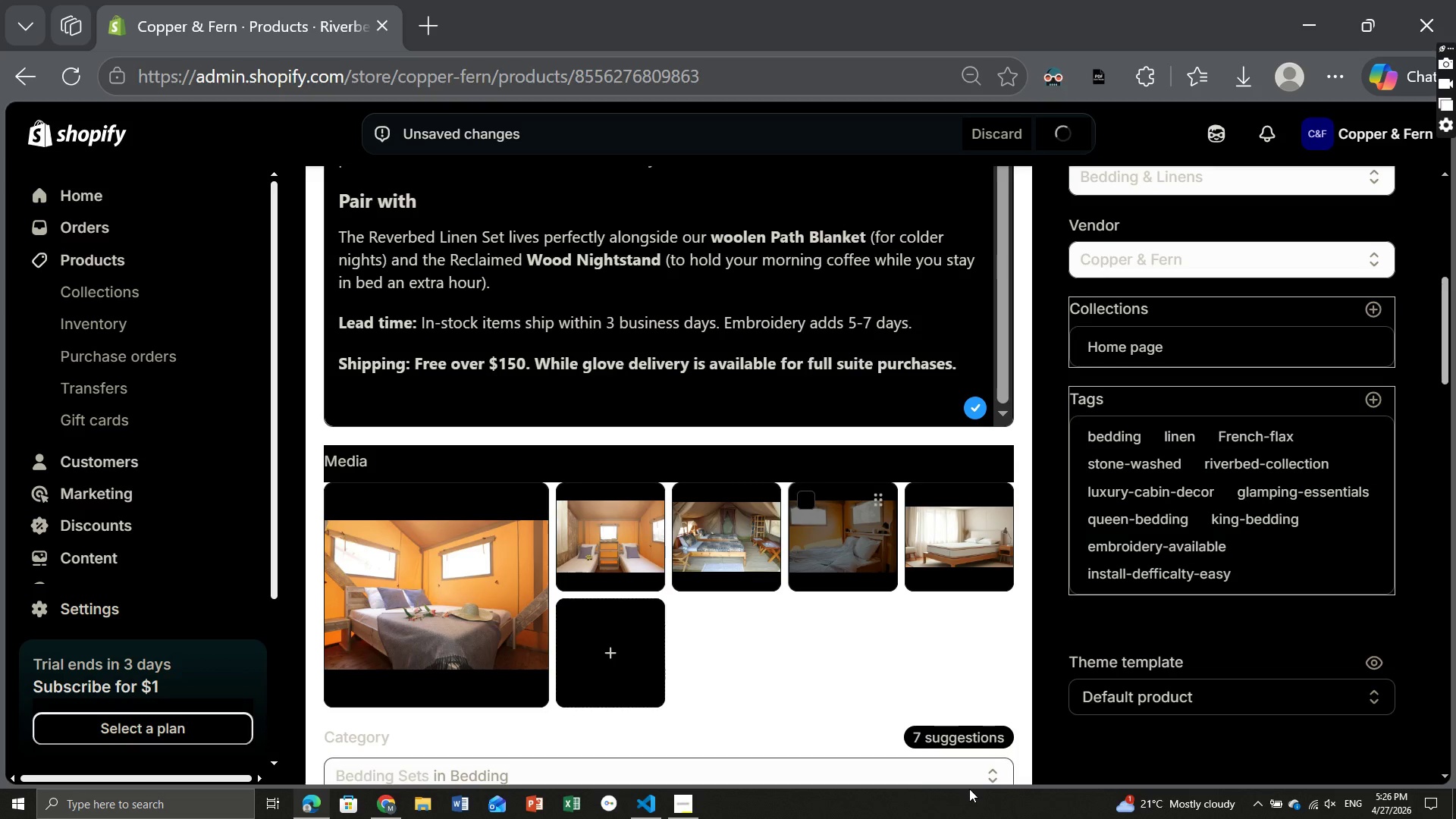 
left_click([685, 802])